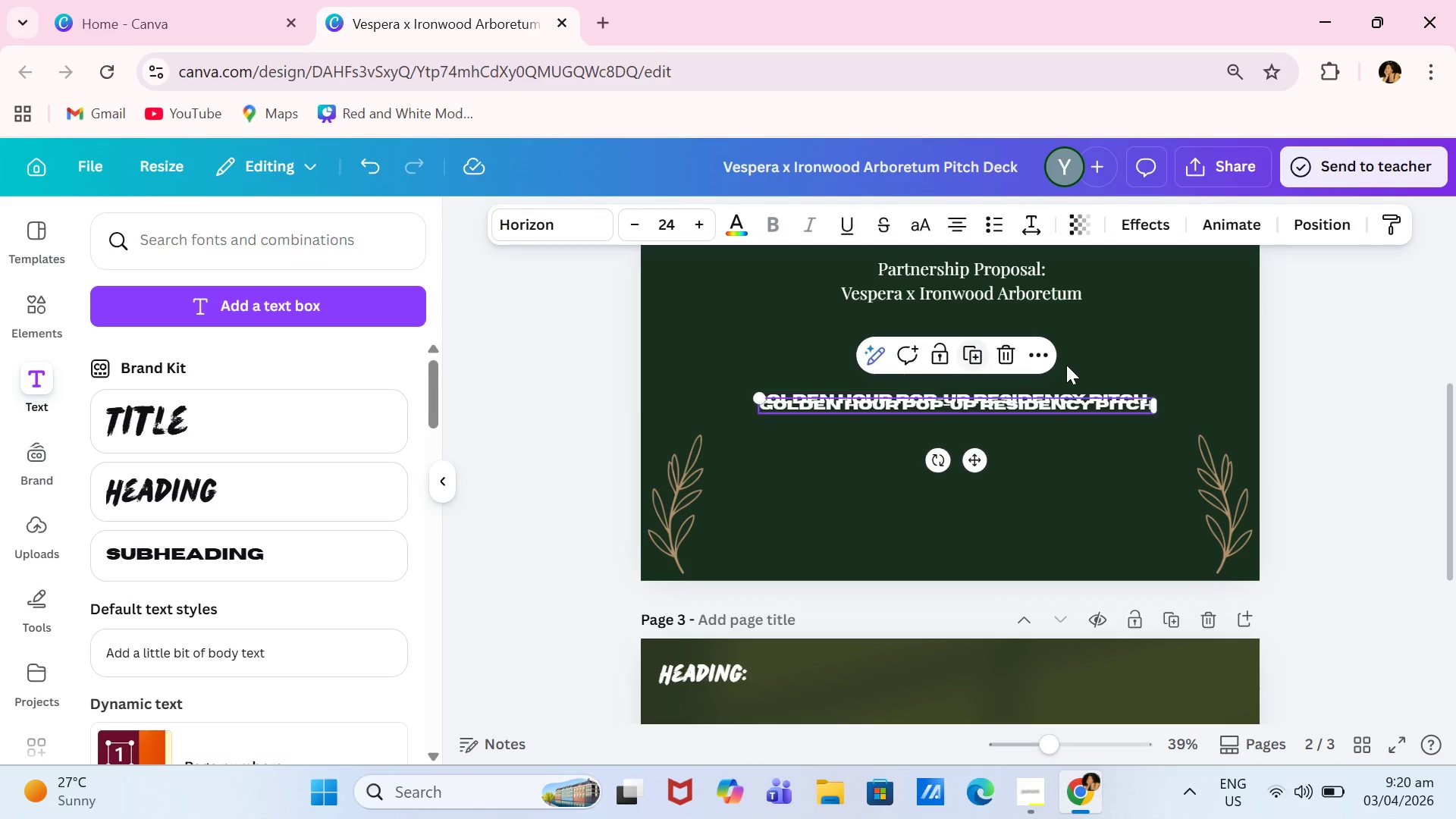 
scroll: coordinate [1077, 367], scroll_direction: down, amount: 2.0
 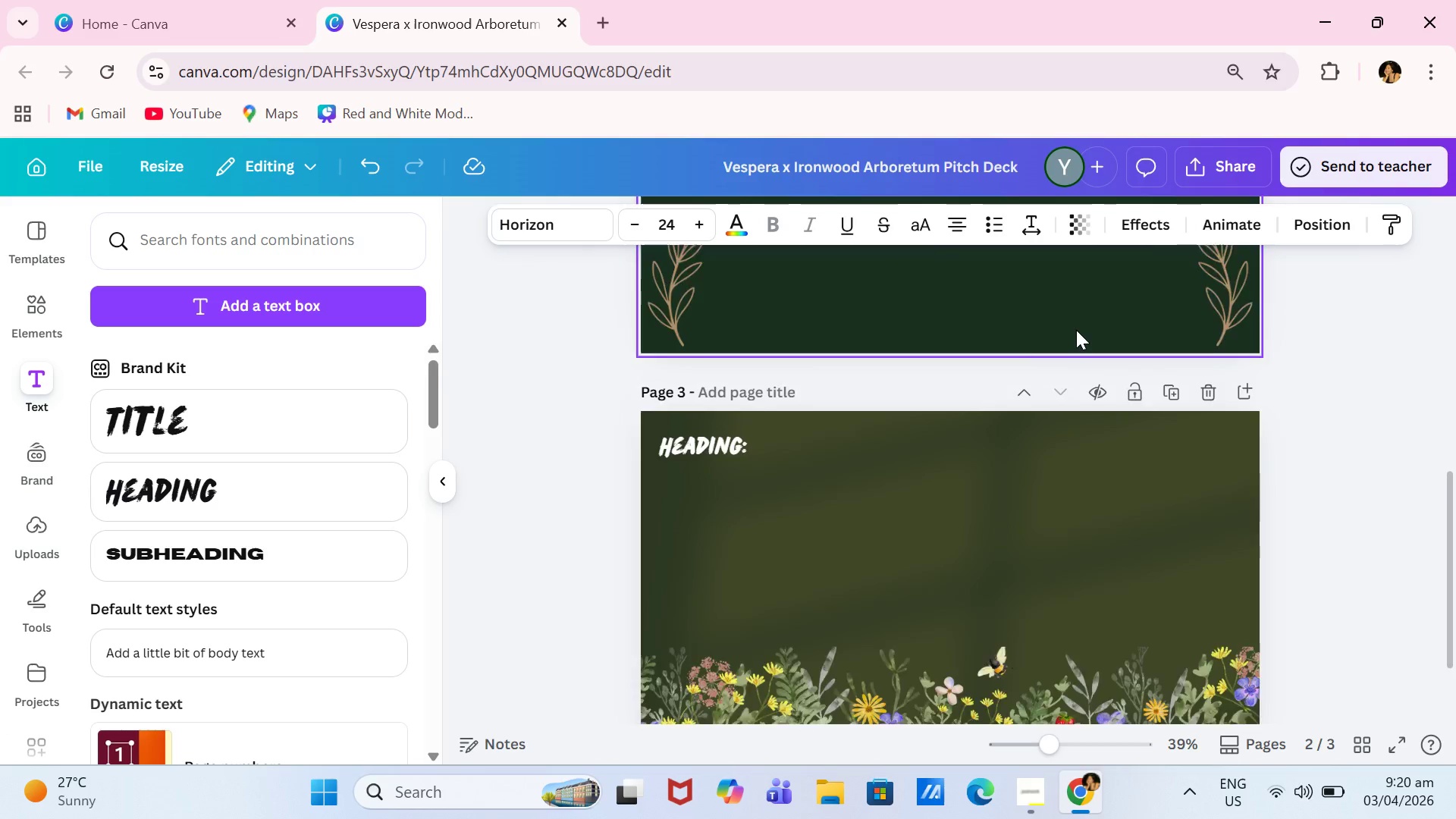 
scroll: coordinate [1078, 330], scroll_direction: up, amount: 2.0
 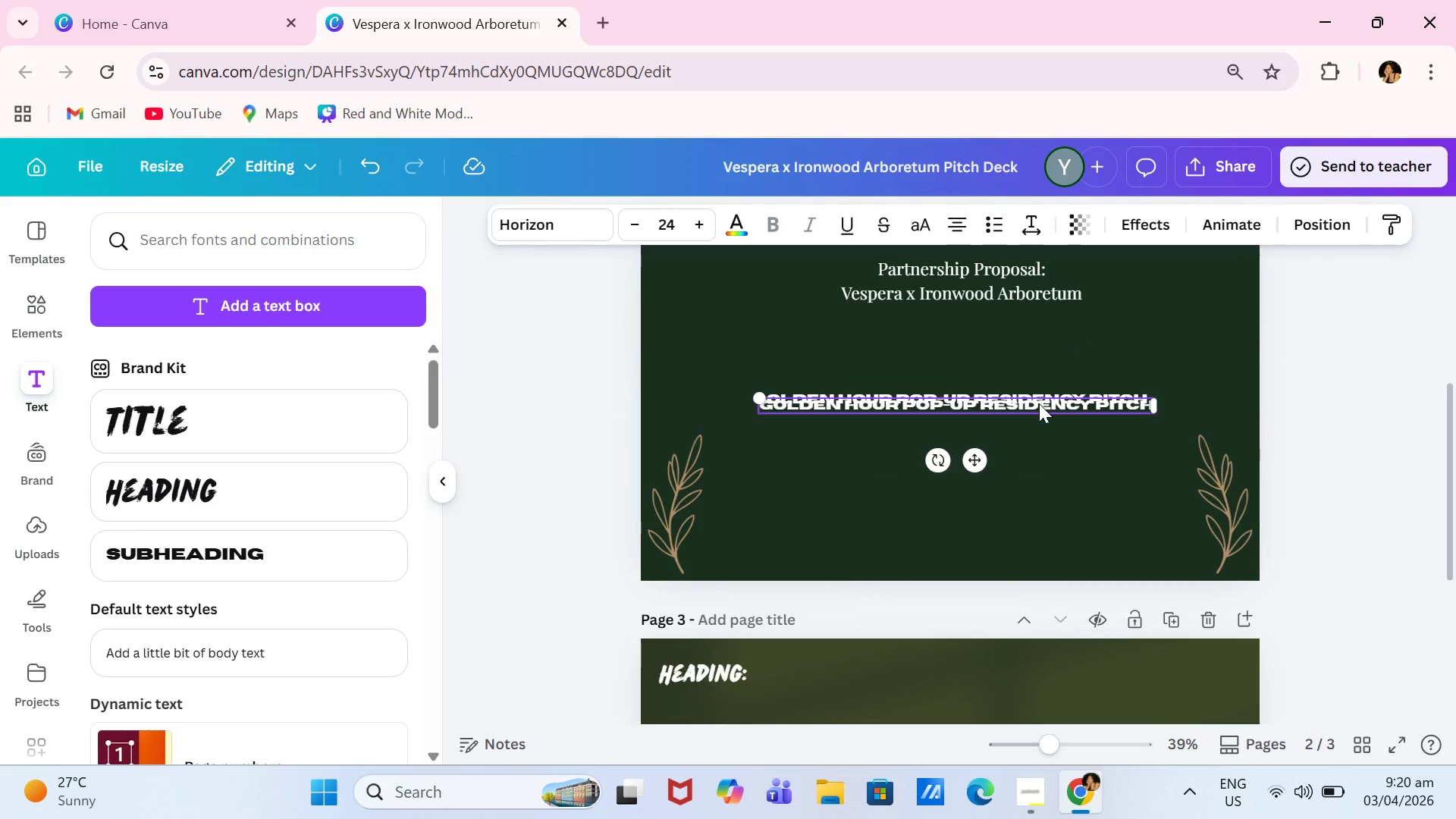 
left_click_drag(start_coordinate=[1039, 403], to_coordinate=[974, 690])
 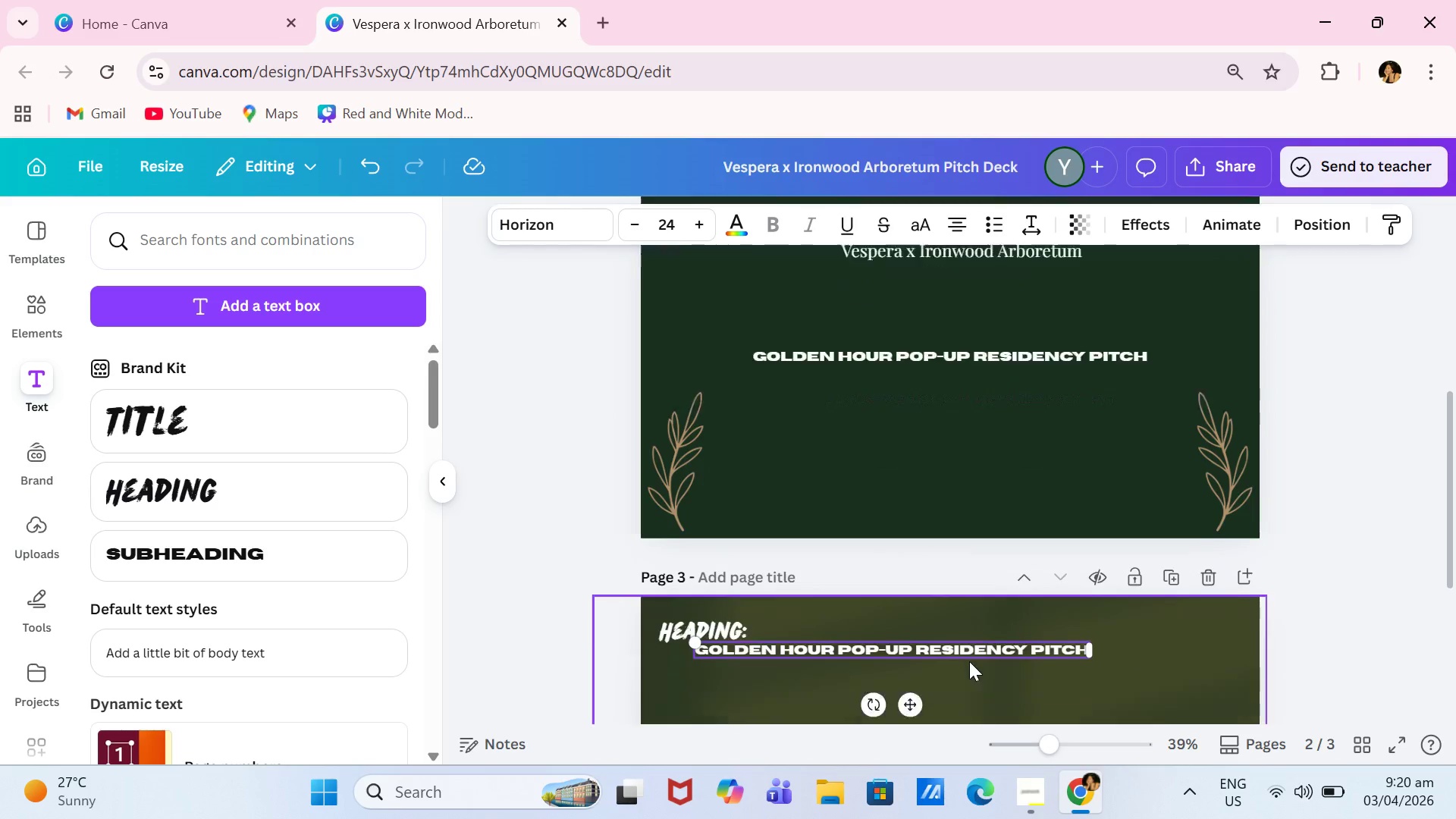 
scroll: coordinate [969, 662], scroll_direction: down, amount: 2.0
 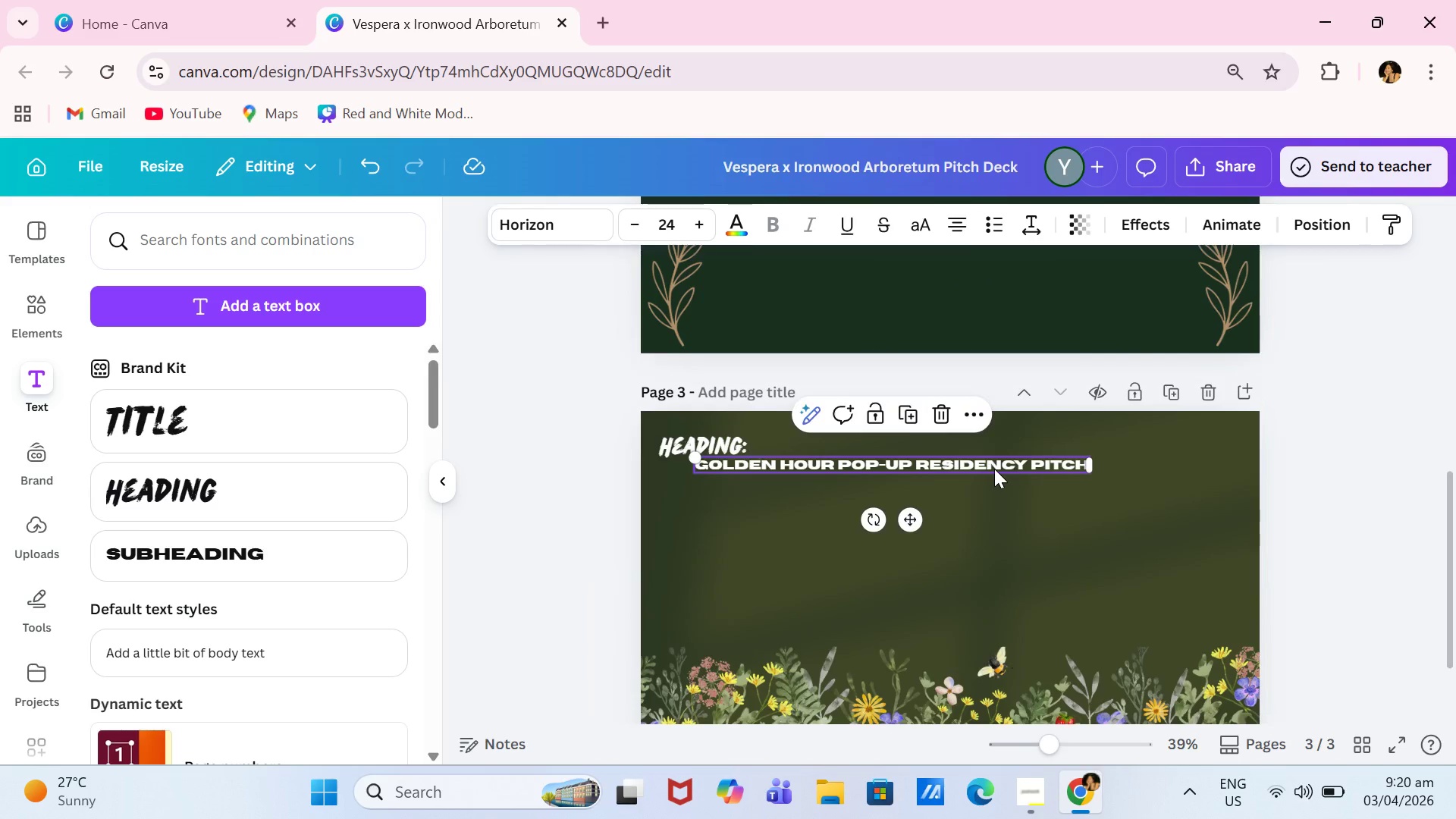 
double_click([995, 469])
 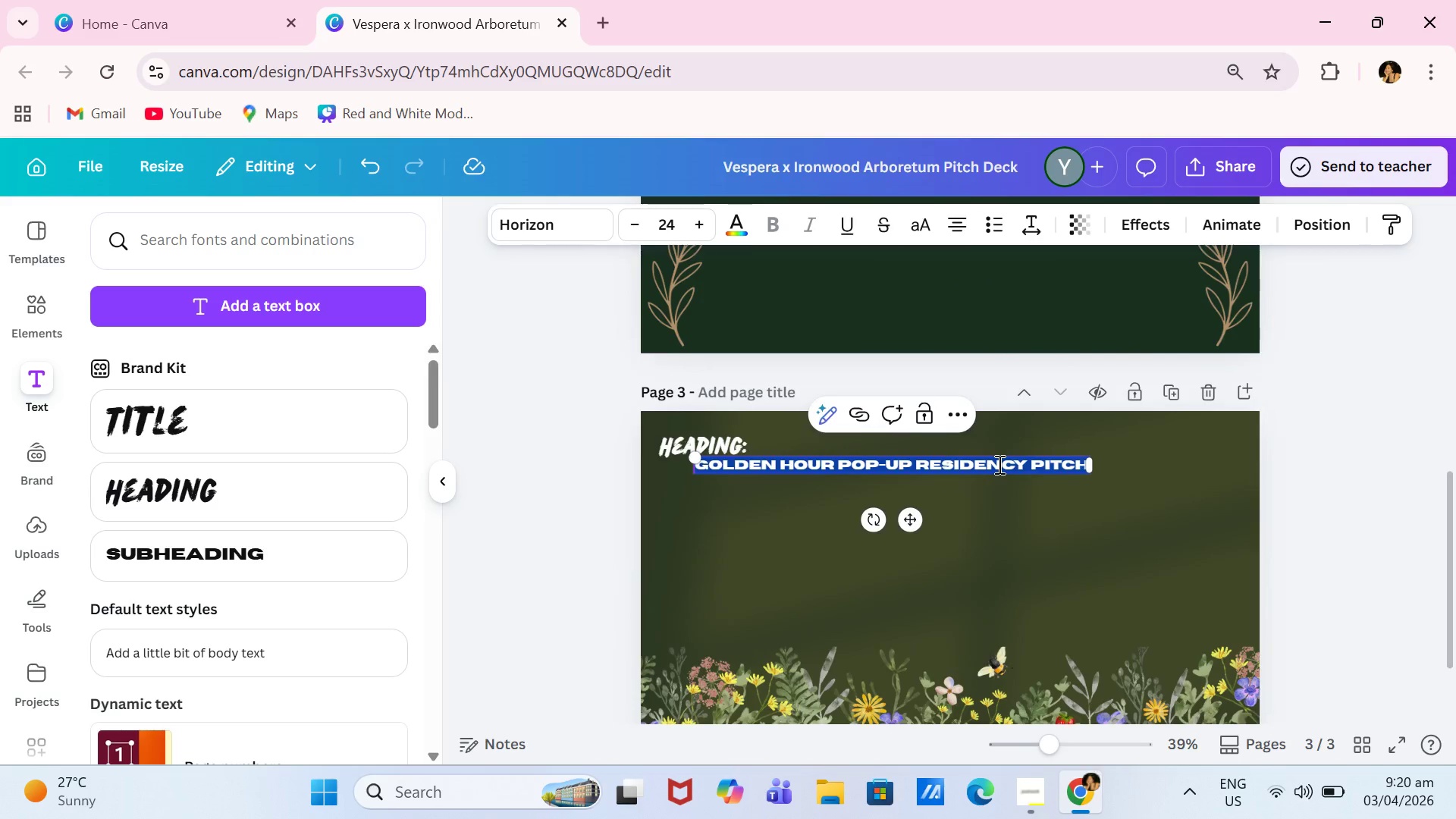 
type(The vision)
 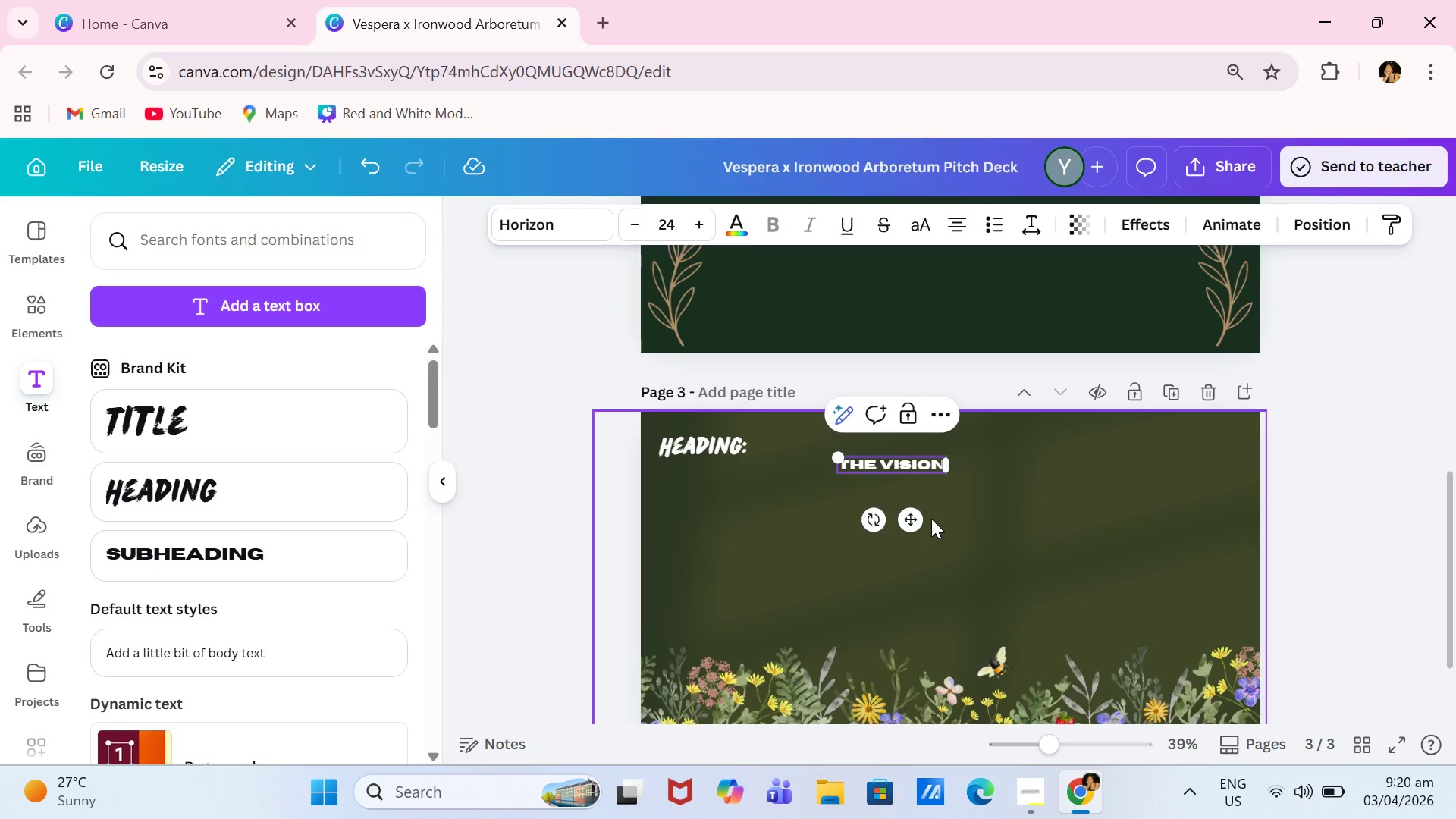 
left_click_drag(start_coordinate=[905, 518], to_coordinate=[725, 527])
 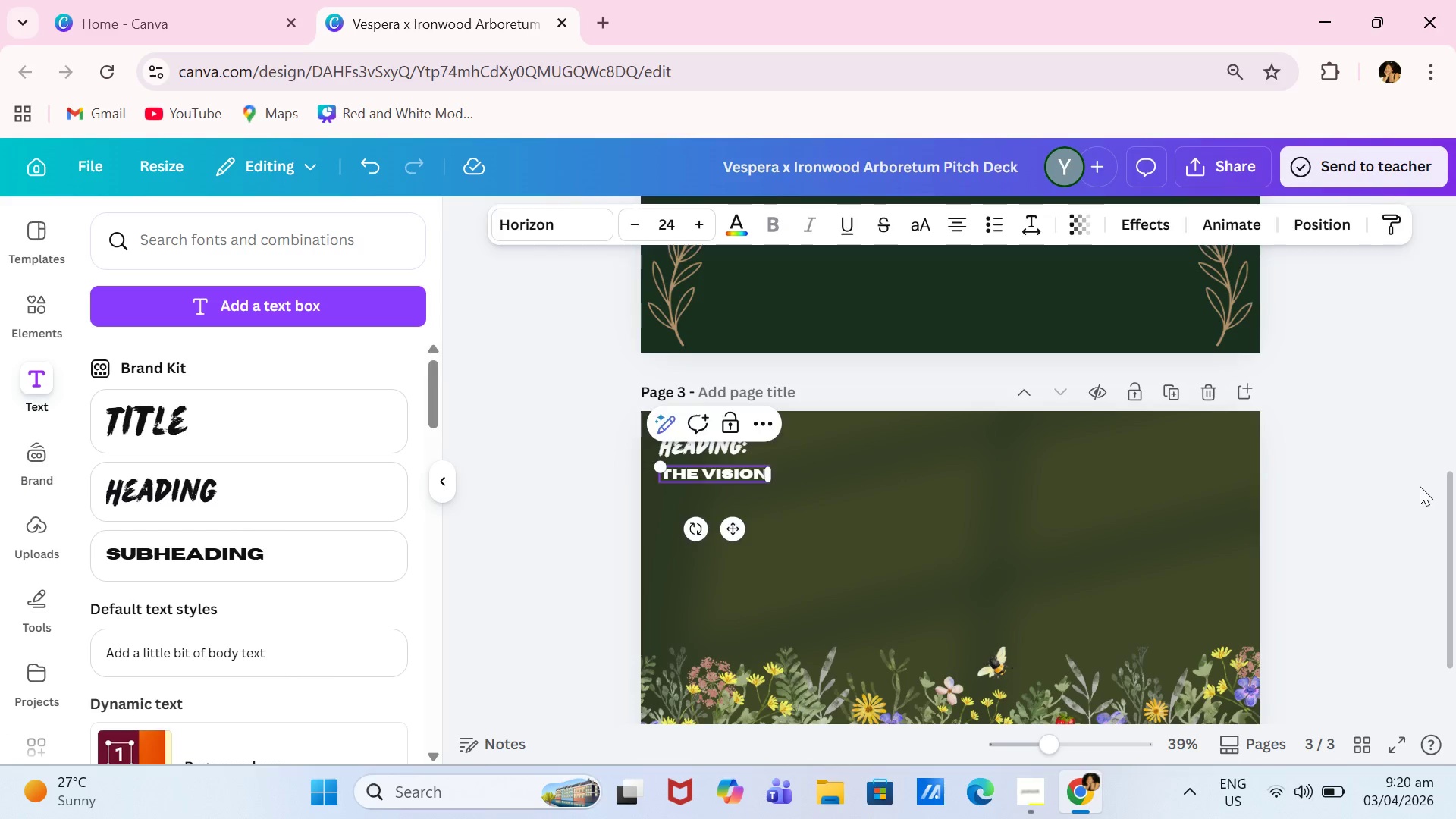 
left_click([1420, 486])
 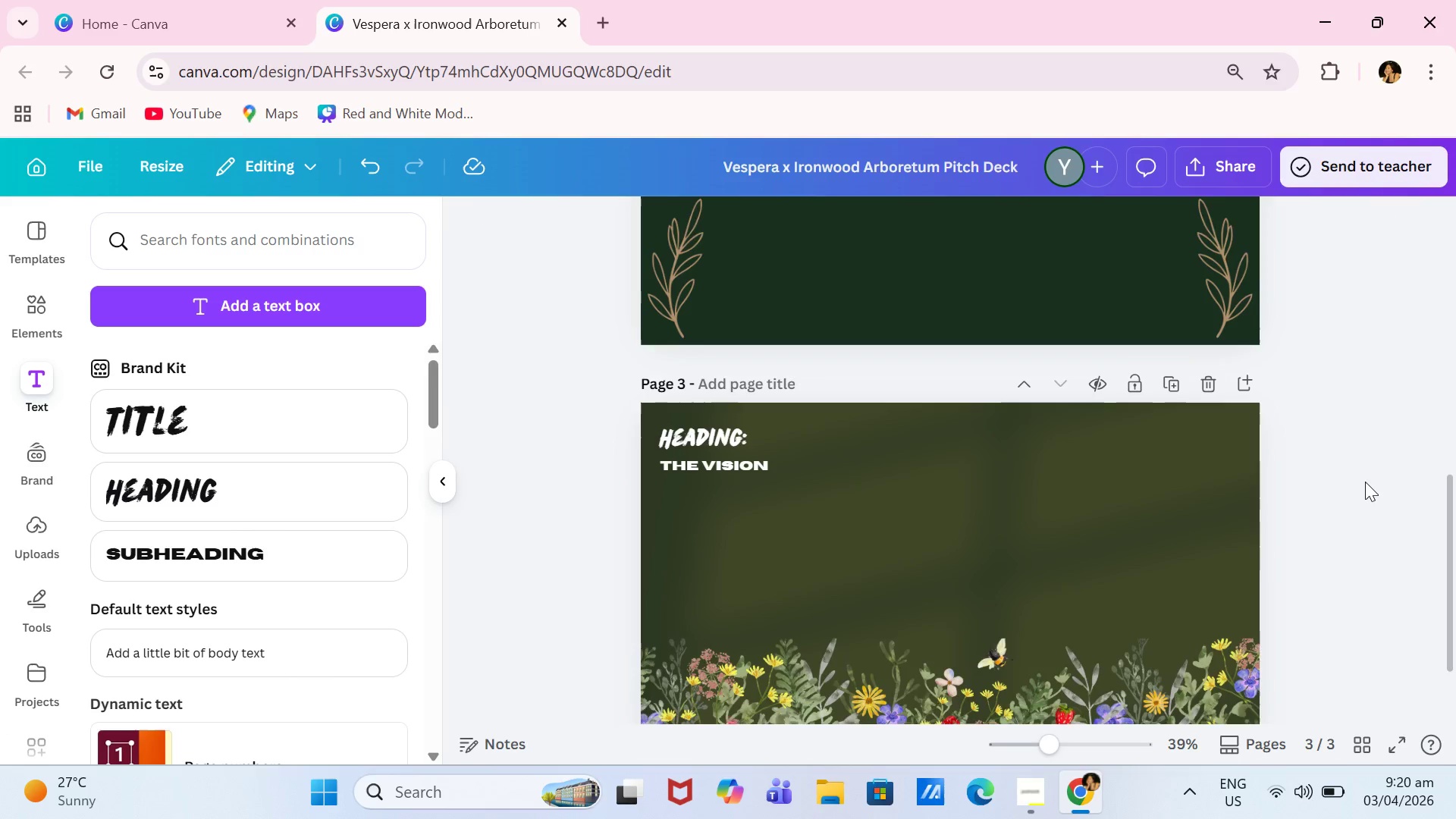 
scroll: coordinate [1365, 482], scroll_direction: down, amount: 2.0
 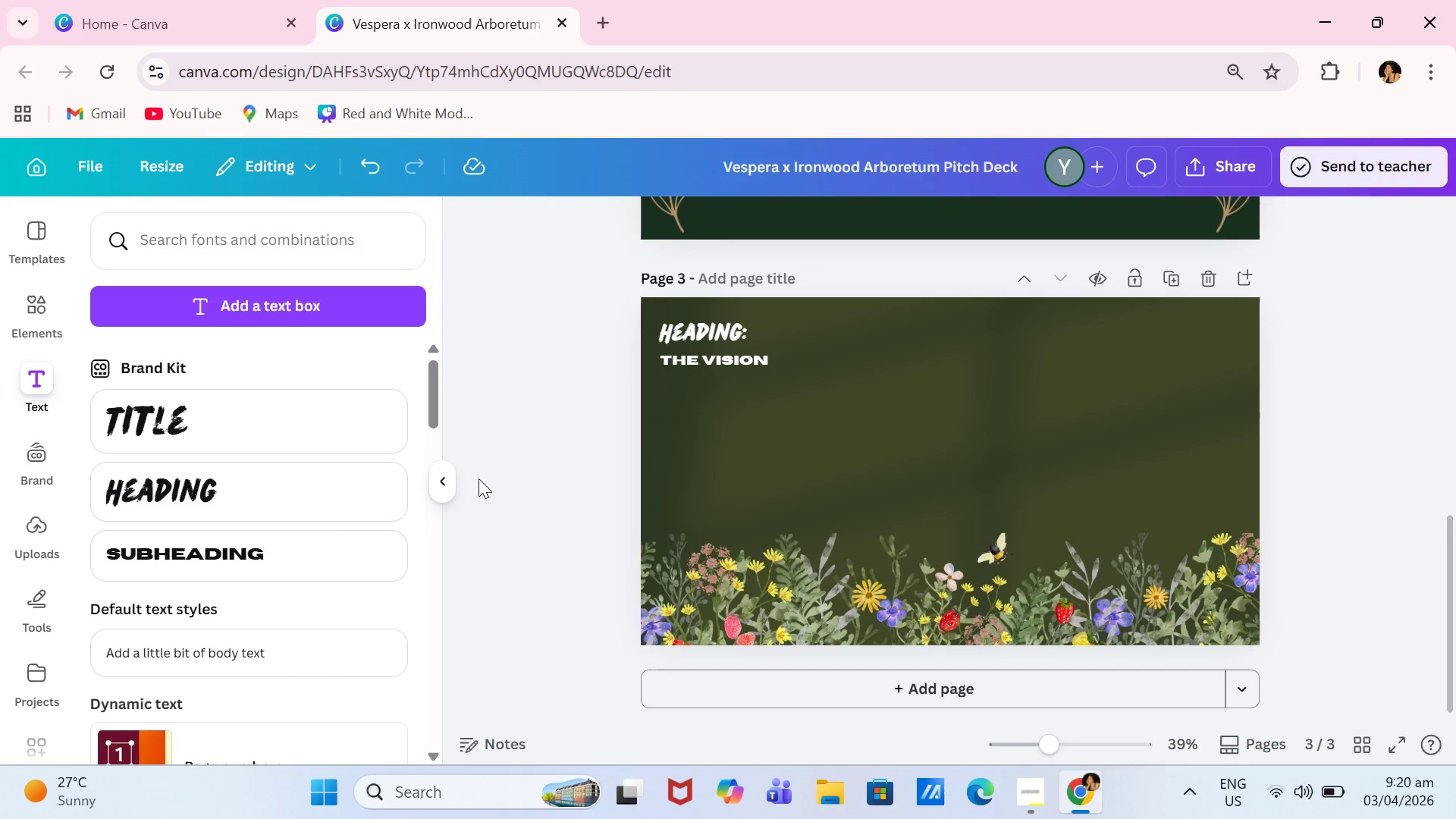 
wait(12.36)
 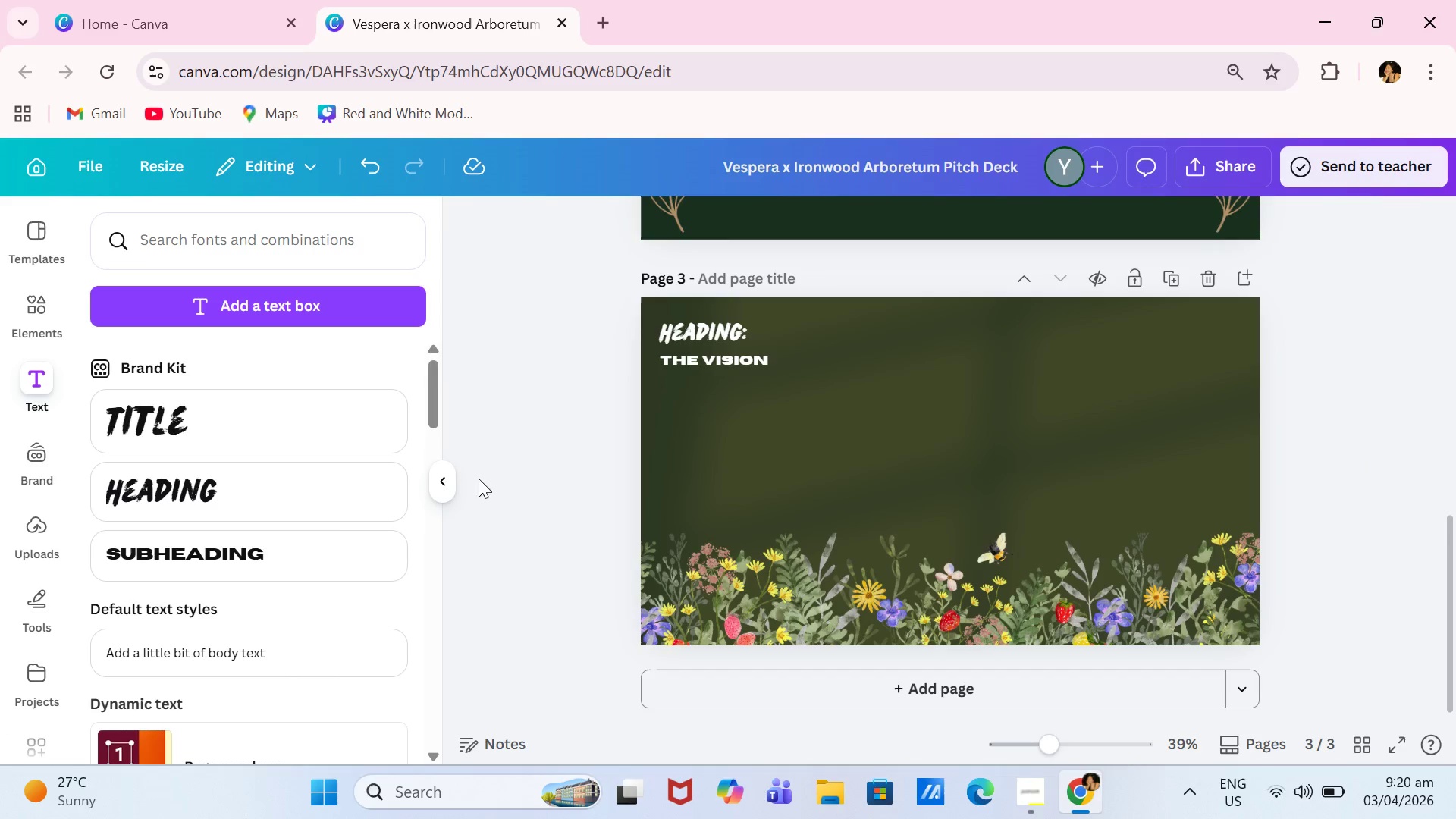 
scroll: coordinate [325, 488], scroll_direction: down, amount: 1.0
 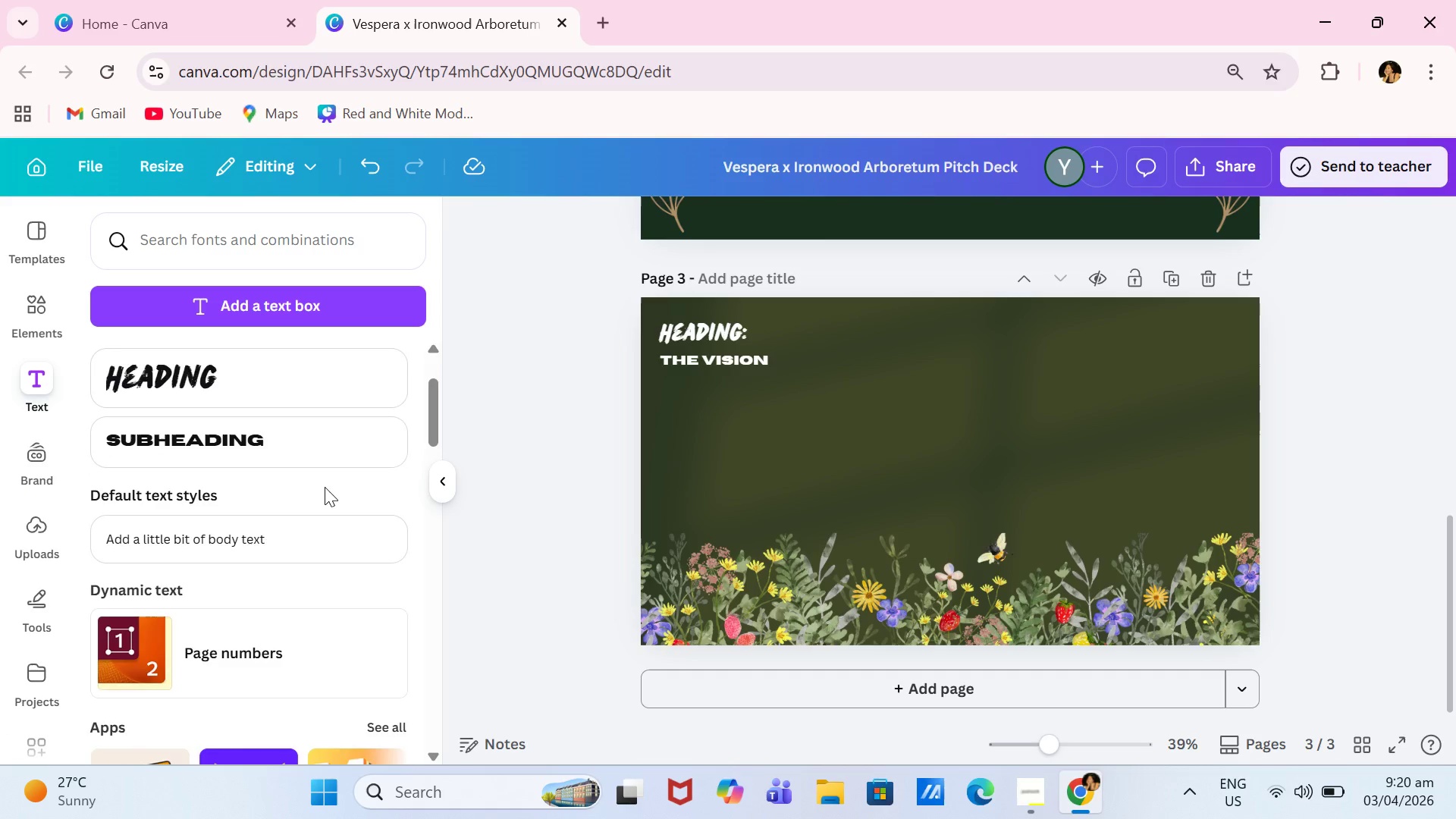 
scroll: coordinate [325, 487], scroll_direction: up, amount: 1.0
 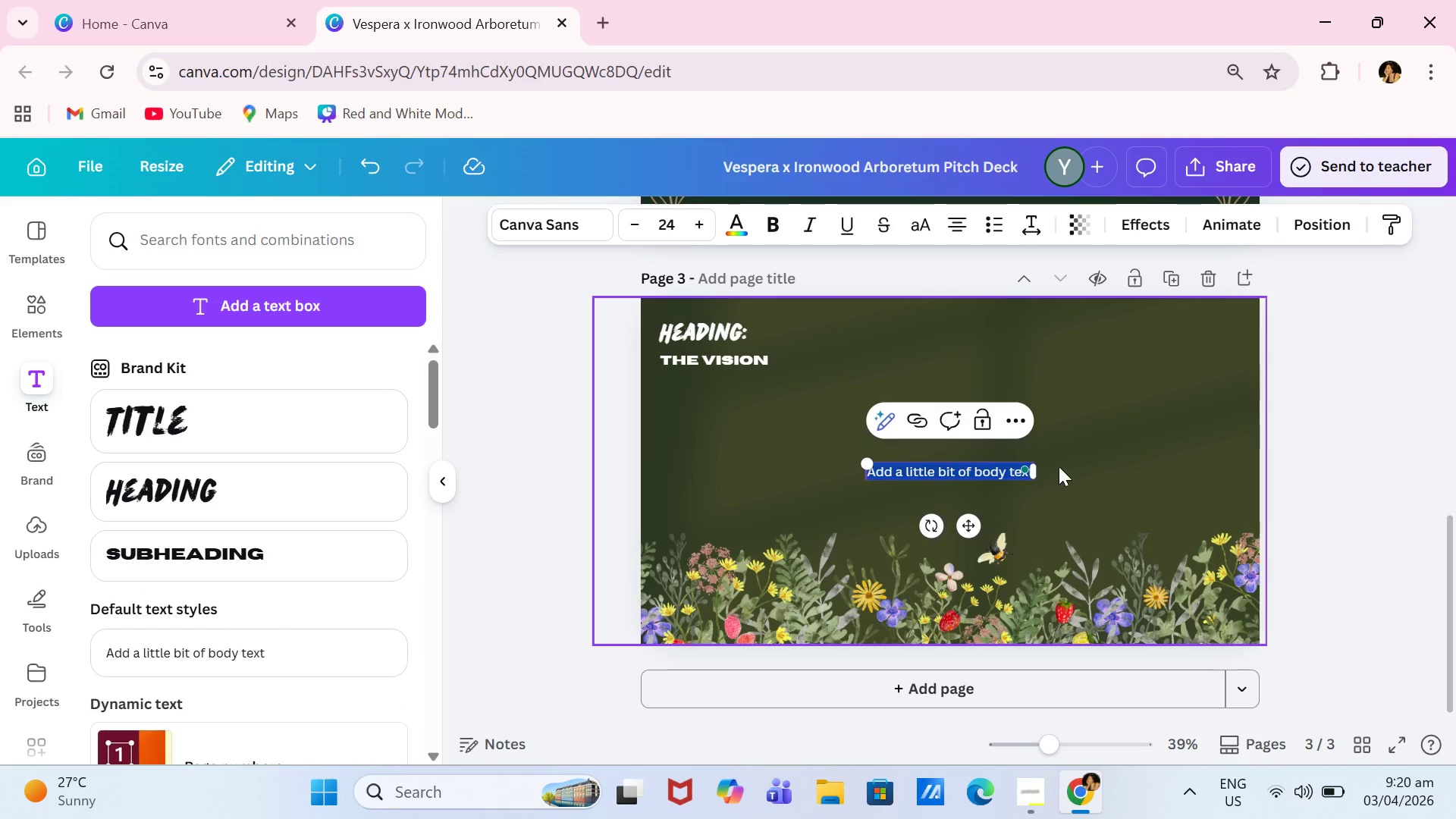 
hold_key(key=CapsLock, duration=0.56)
 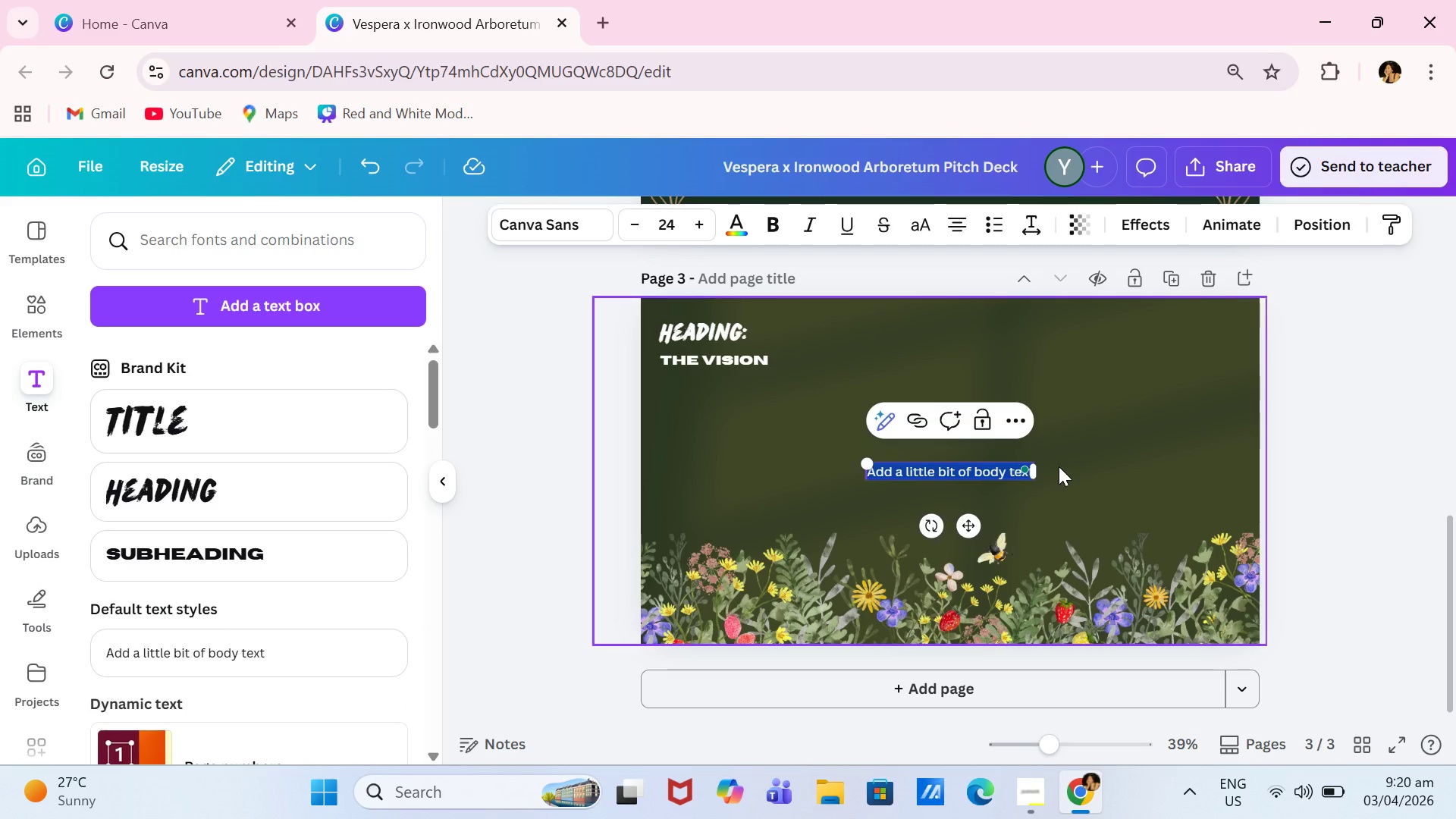 
type(A seasonal "Golden Hour" pop-up mead bar designed to complement Ironwood Arv)
key(Backspace)
type(boretum's summer concert series.)
 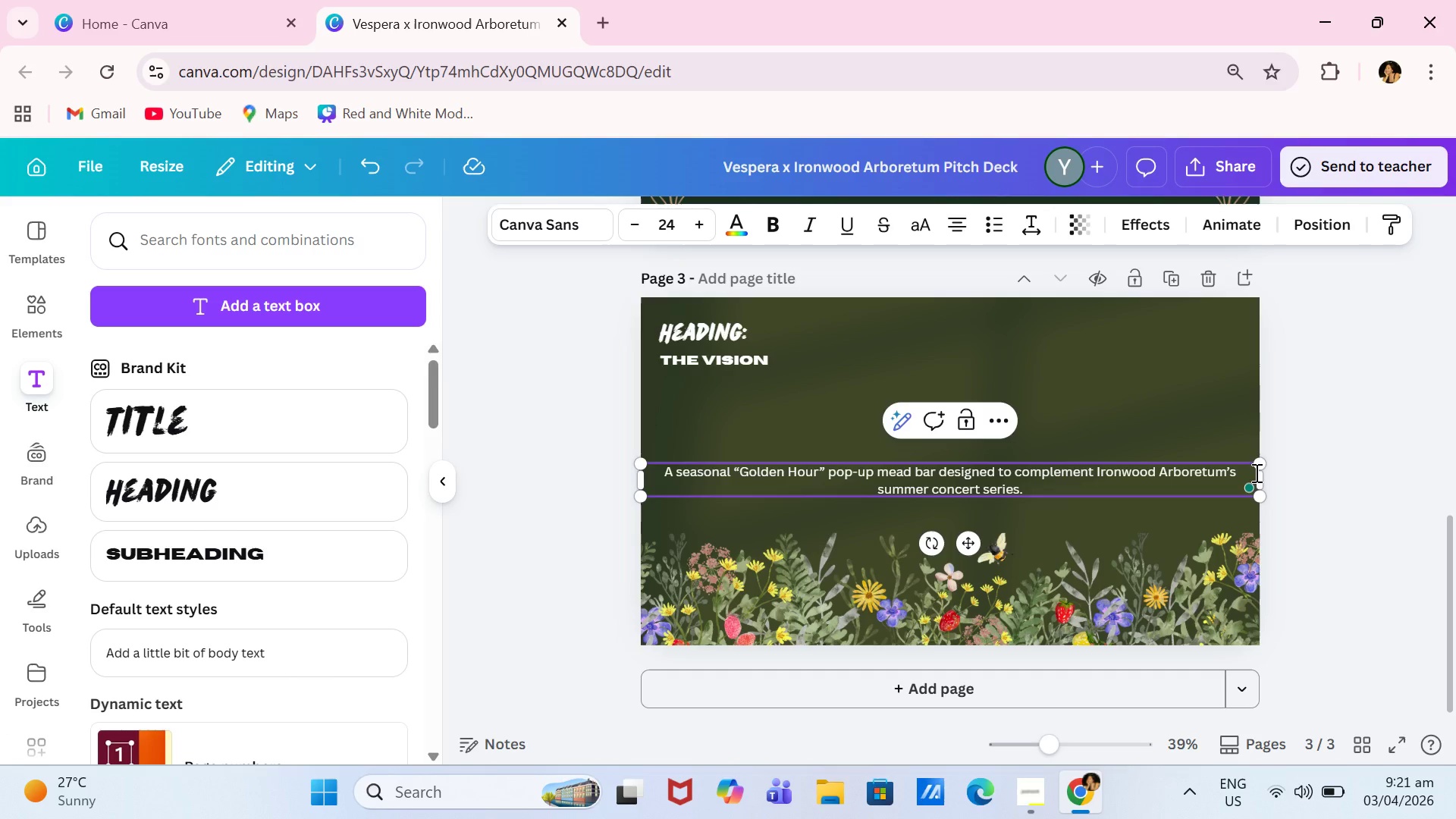 
left_click_drag(start_coordinate=[1261, 480], to_coordinate=[1219, 484])
 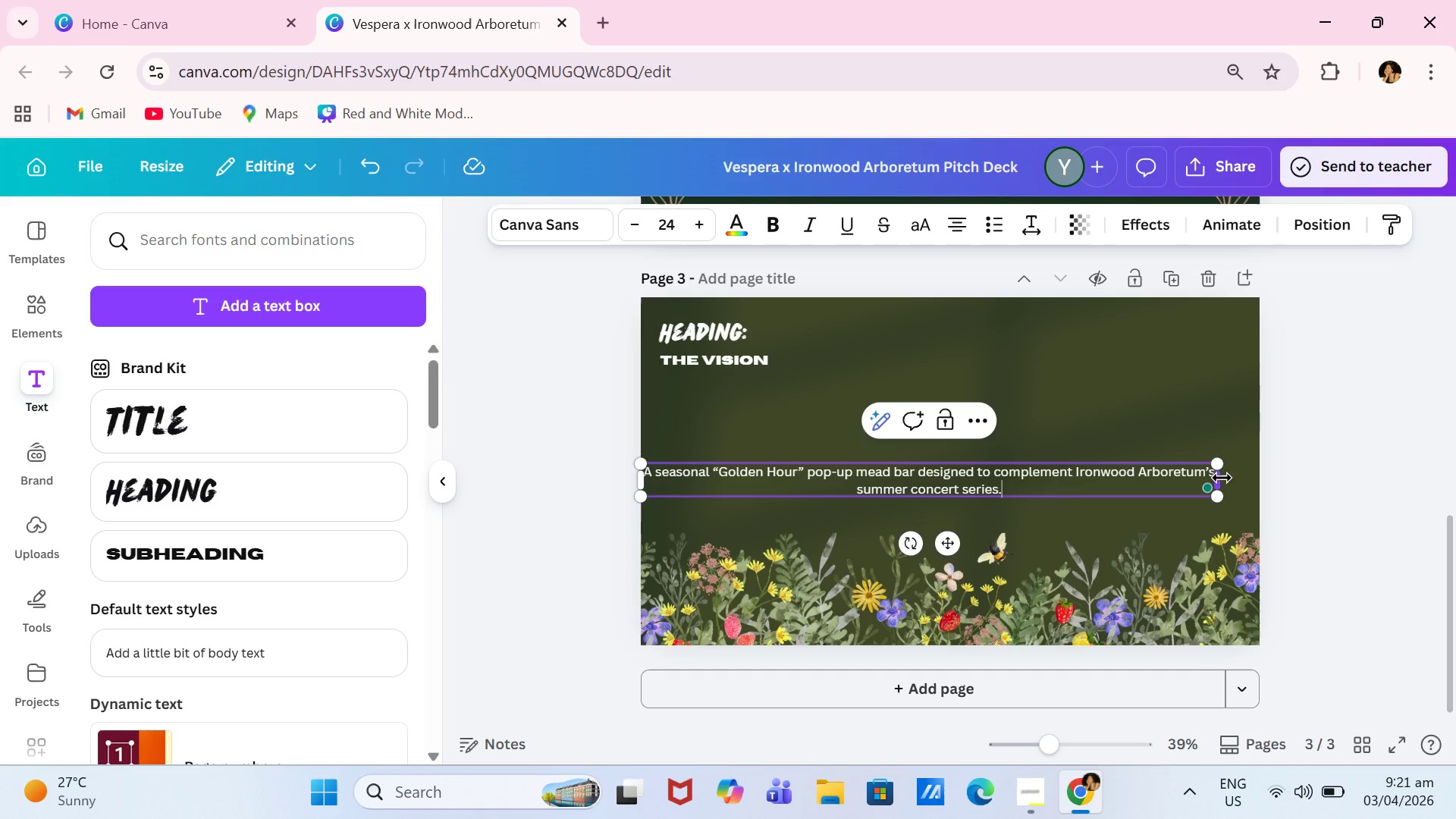 
left_click([1214, 482])
 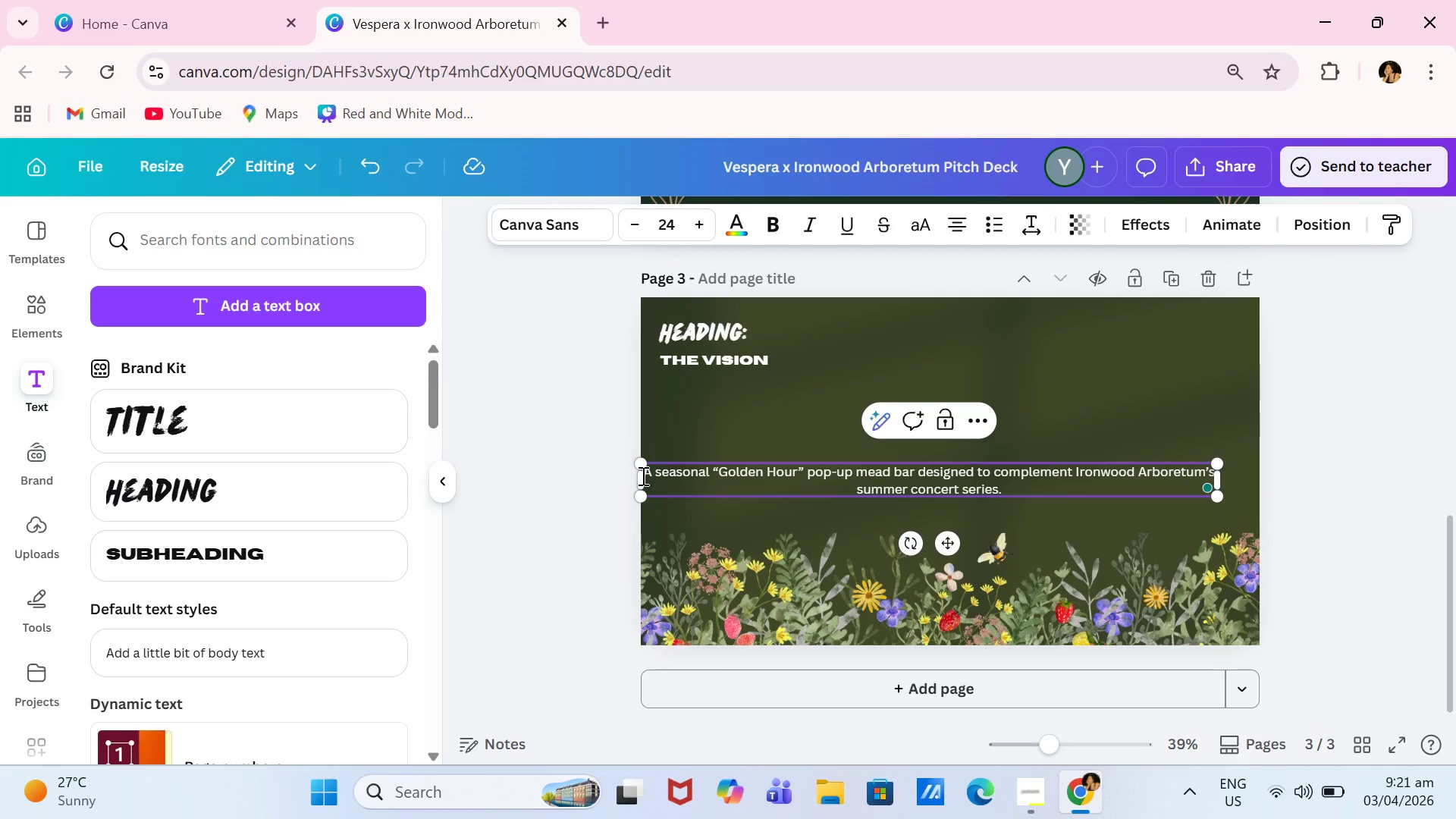 
left_click_drag(start_coordinate=[639, 479], to_coordinate=[657, 481])
 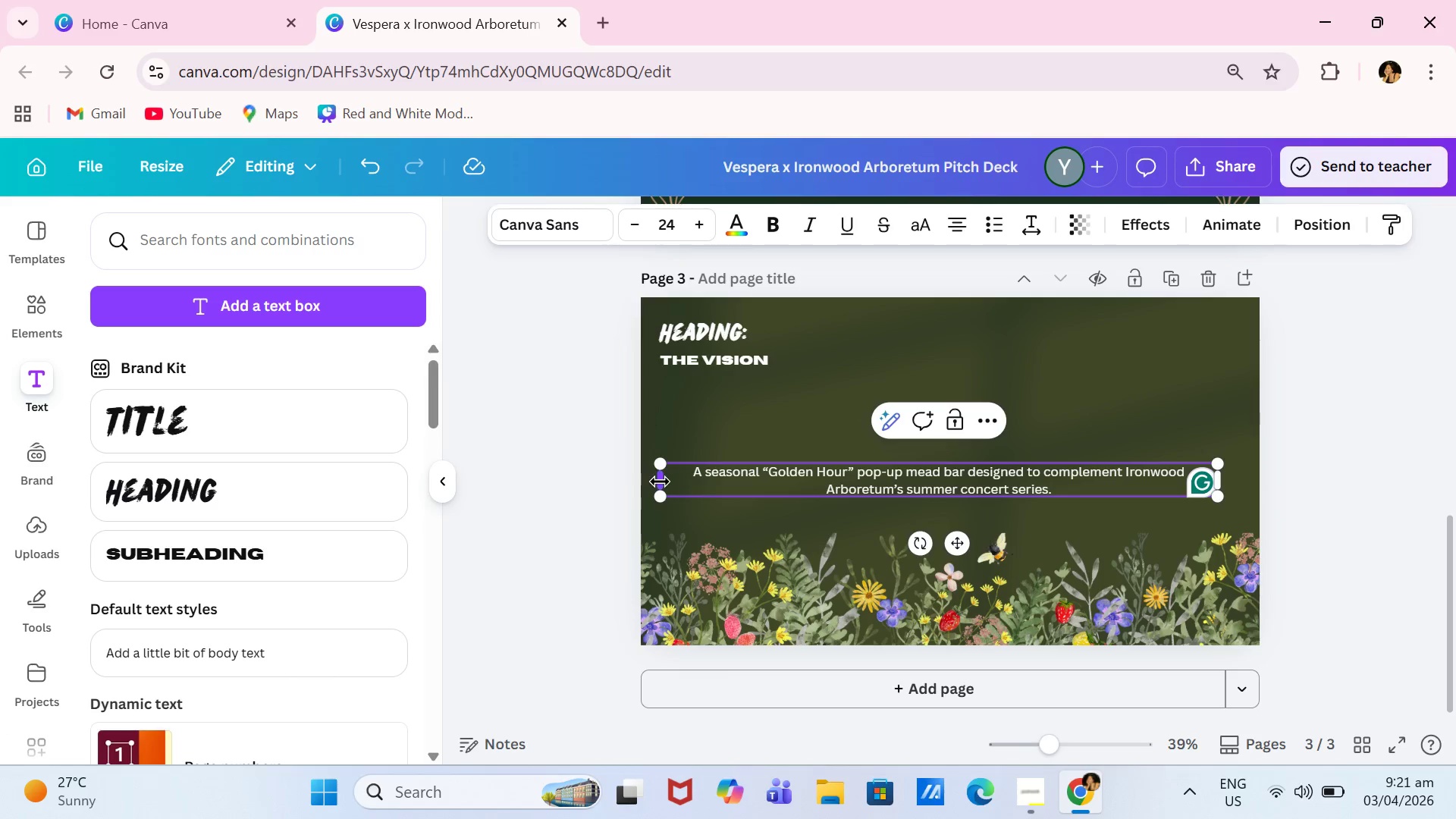 
left_click_drag(start_coordinate=[660, 482], to_coordinate=[680, 482])
 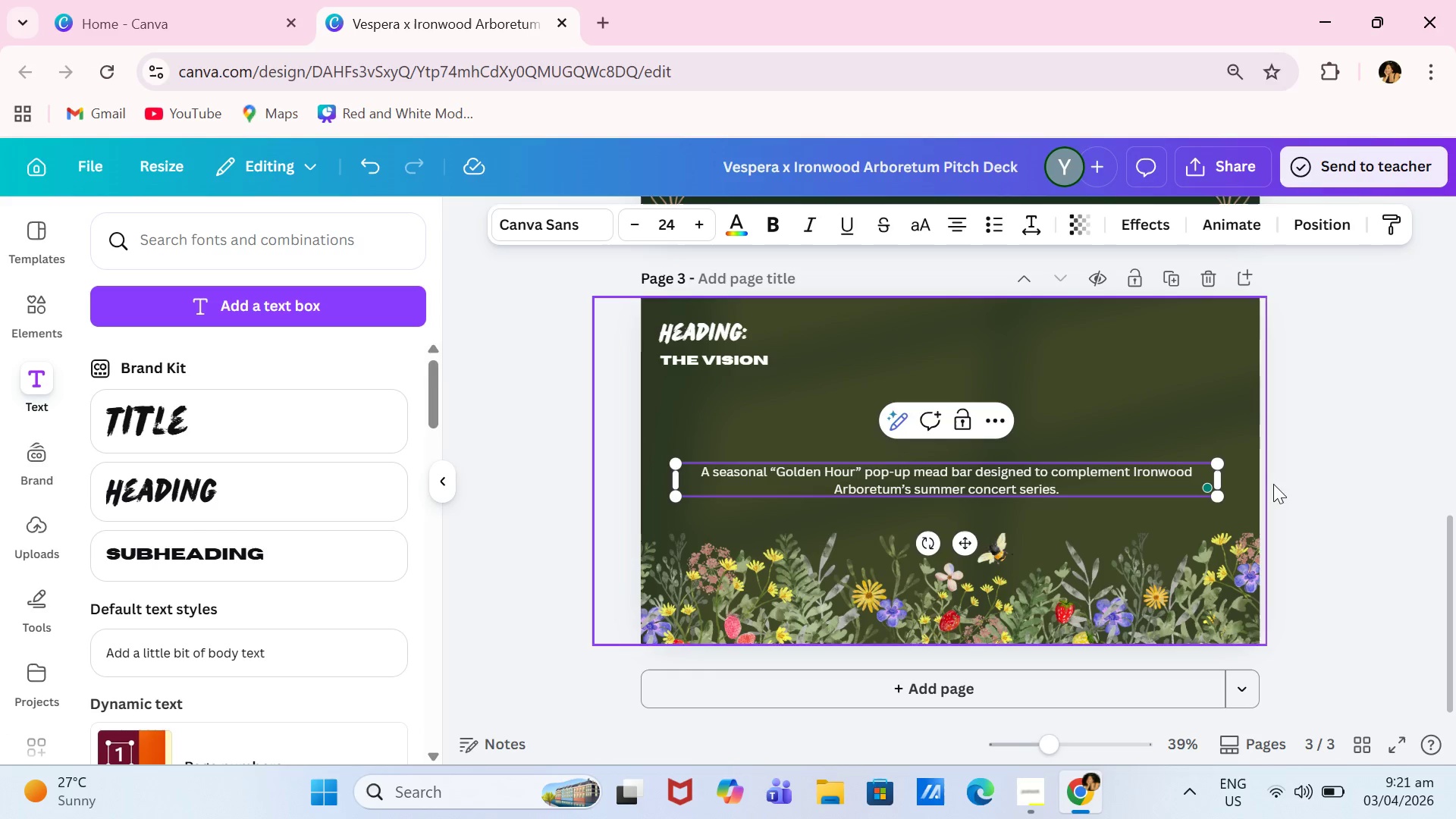 
left_click([1386, 430])
 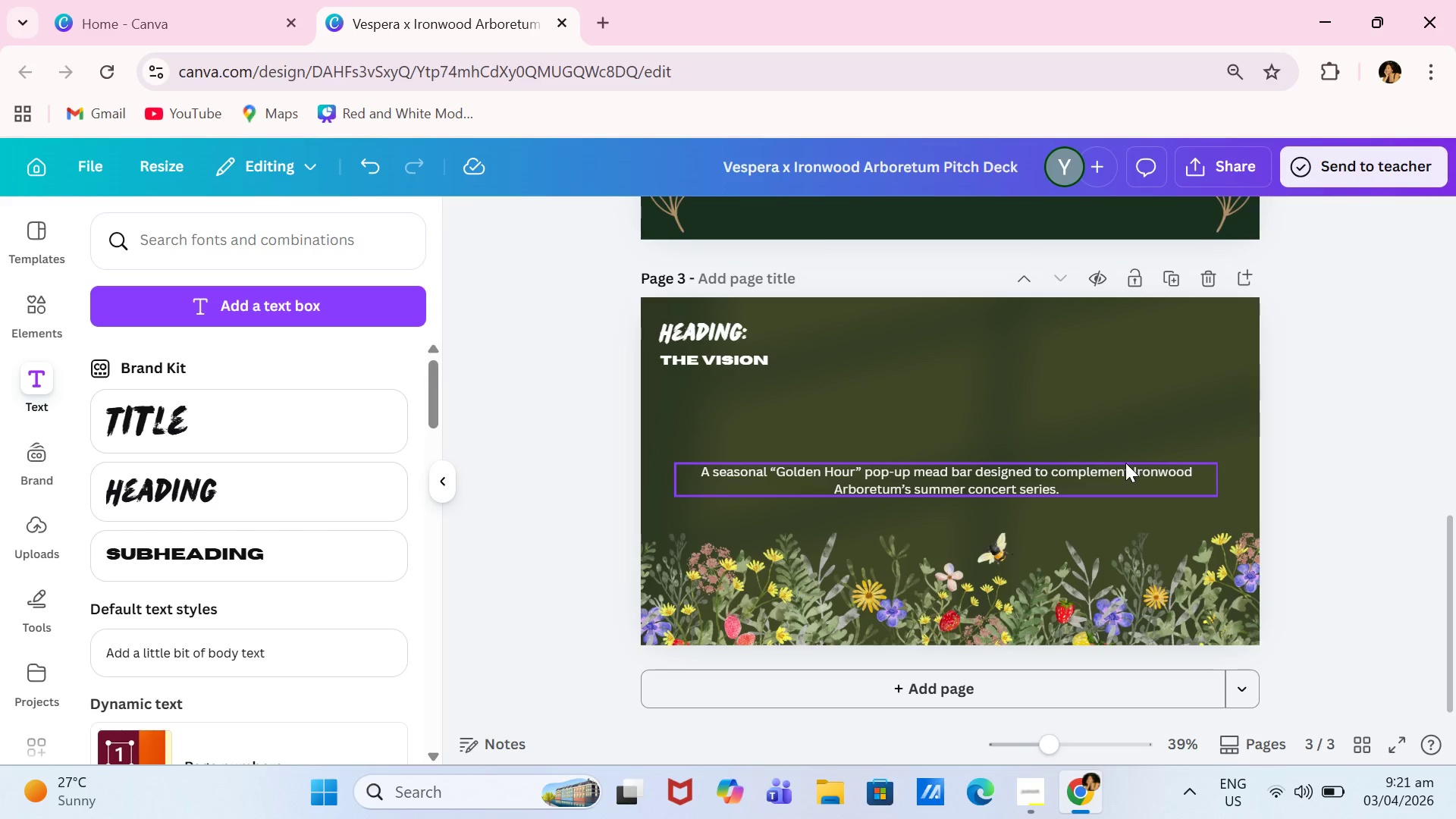 
left_click_drag(start_coordinate=[1125, 463], to_coordinate=[1125, 391])
 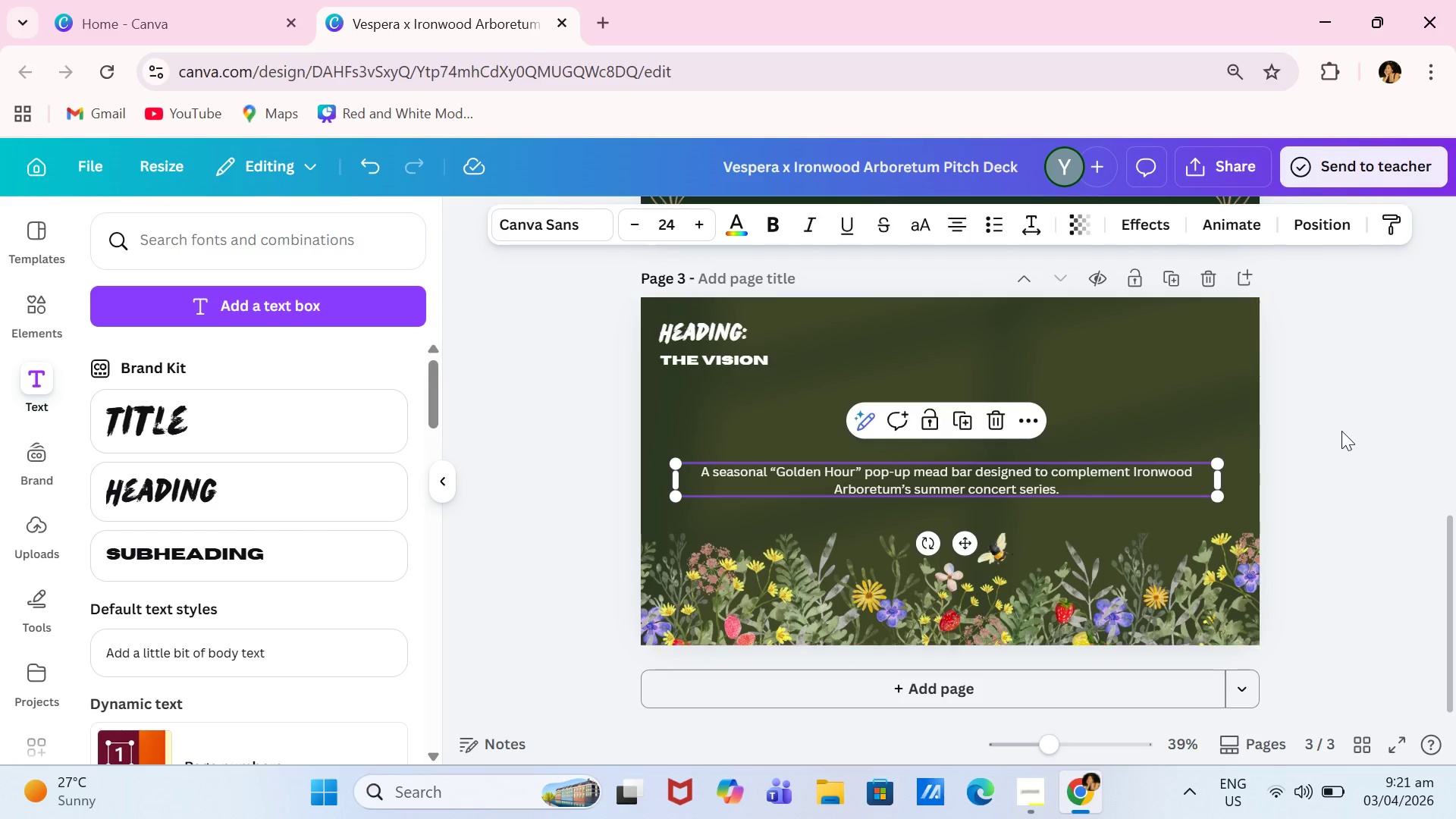 
left_click([1341, 431])
 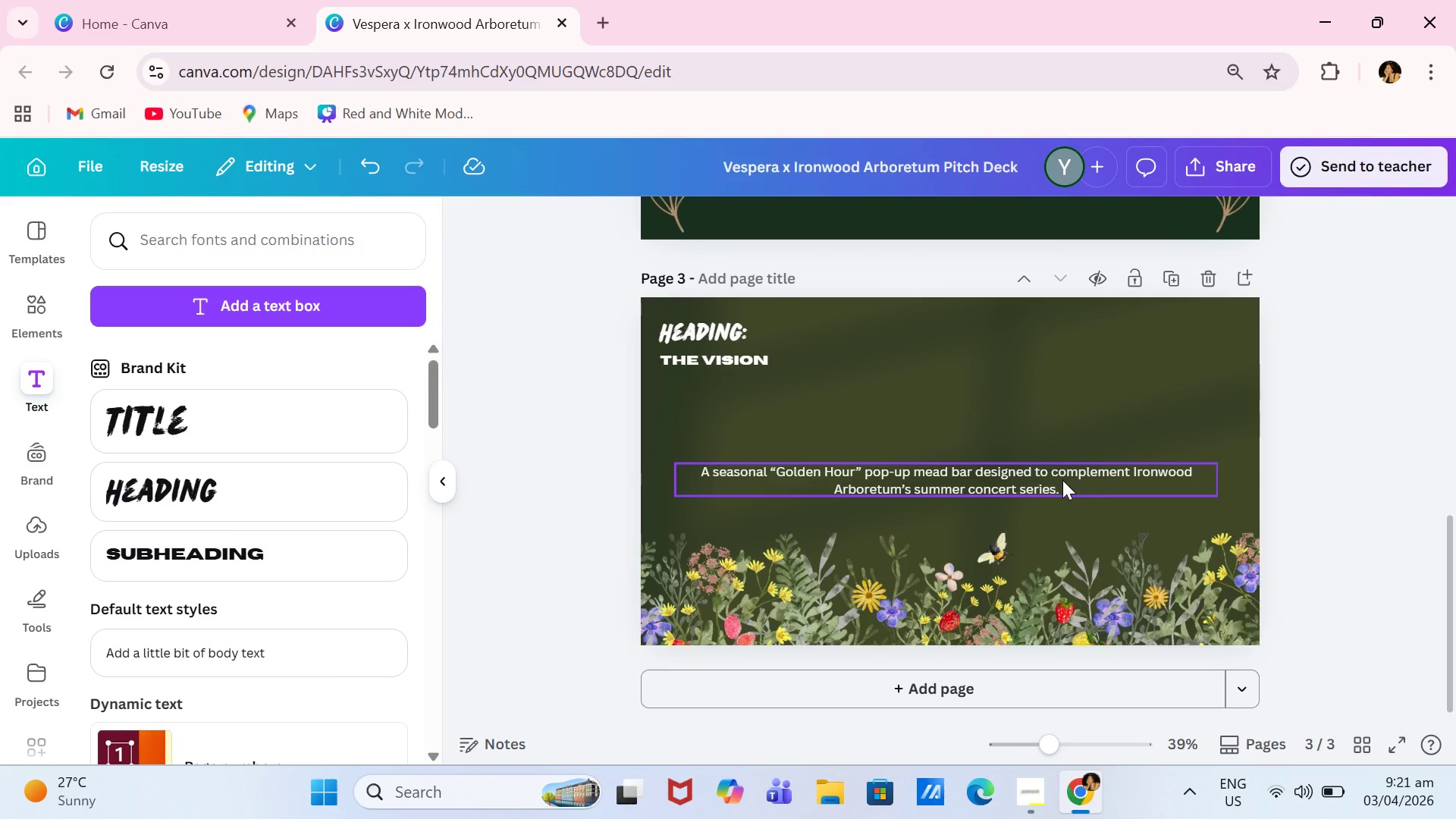 
left_click_drag(start_coordinate=[1062, 480], to_coordinate=[1059, 405])
 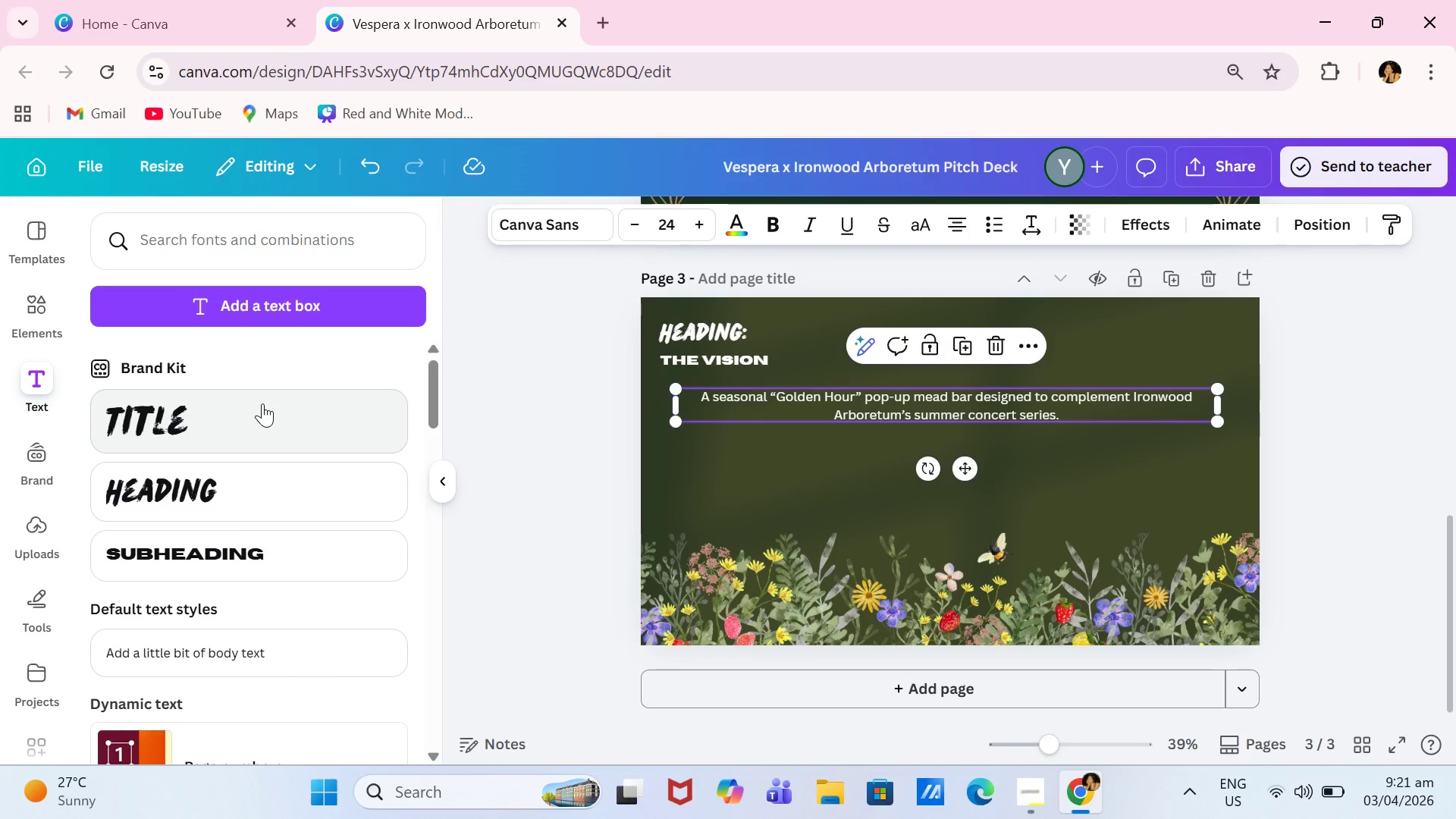 
wait(8.83)
 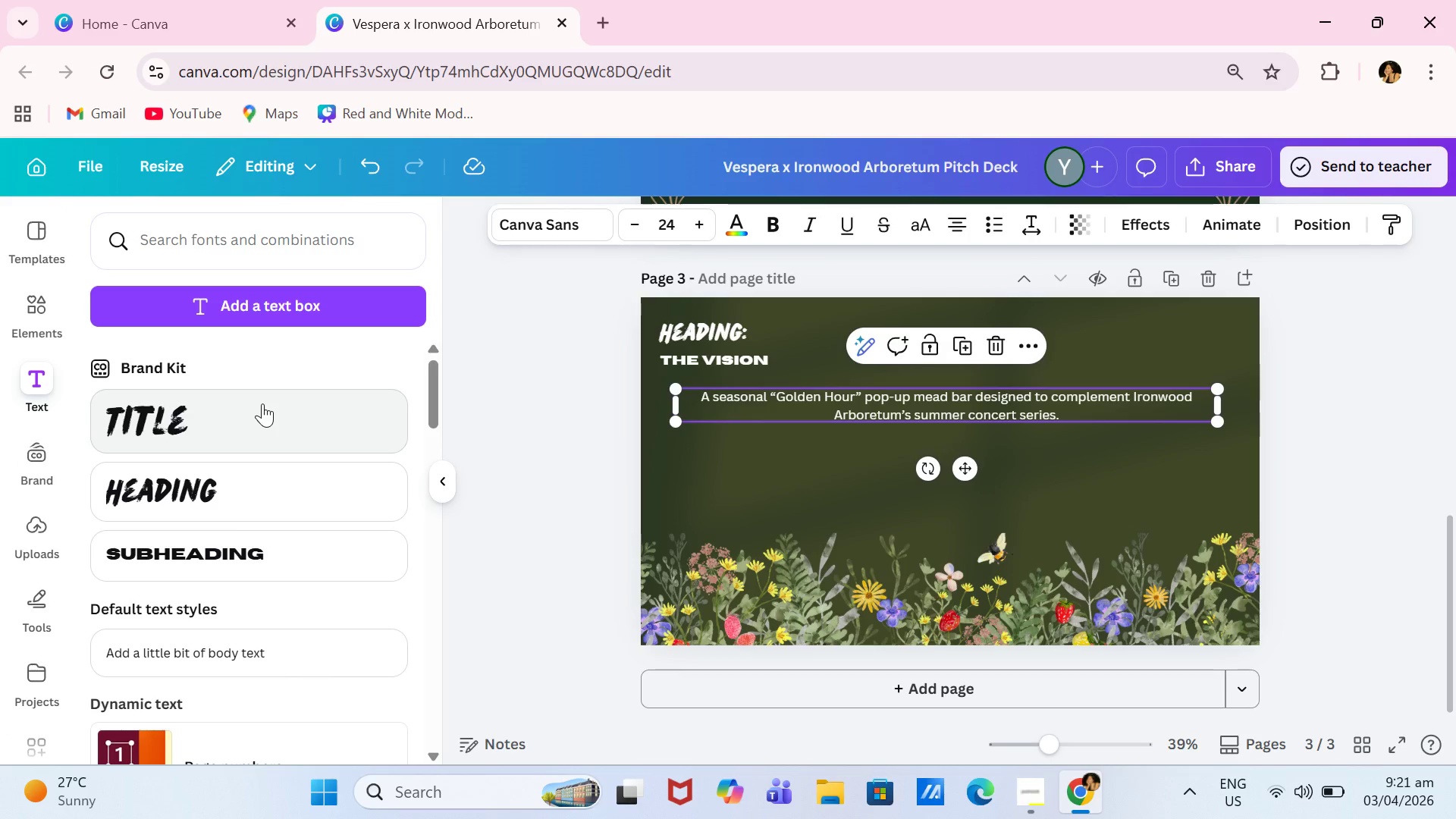 
left_click([1154, 413])
 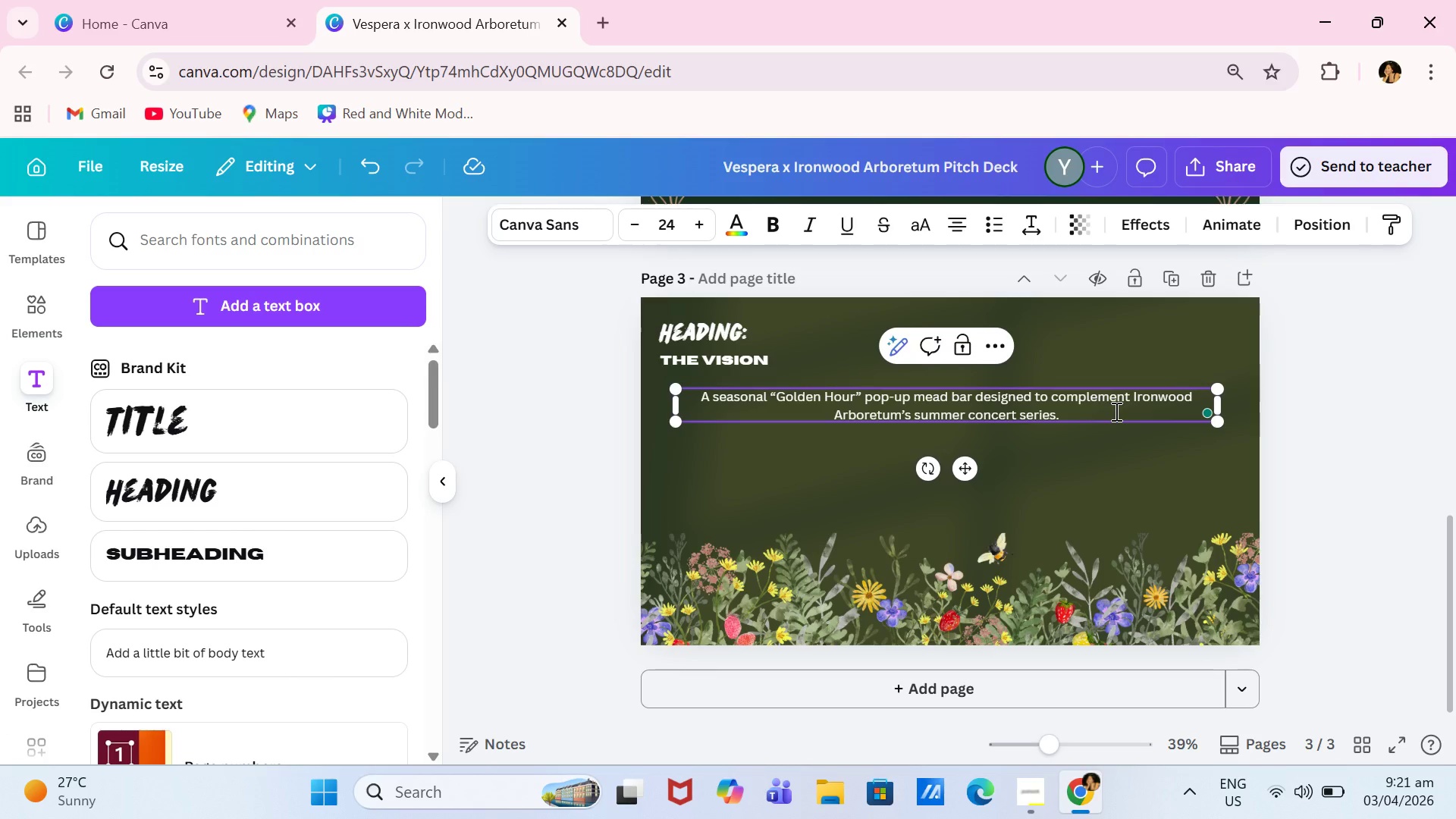 
key(Enter)
 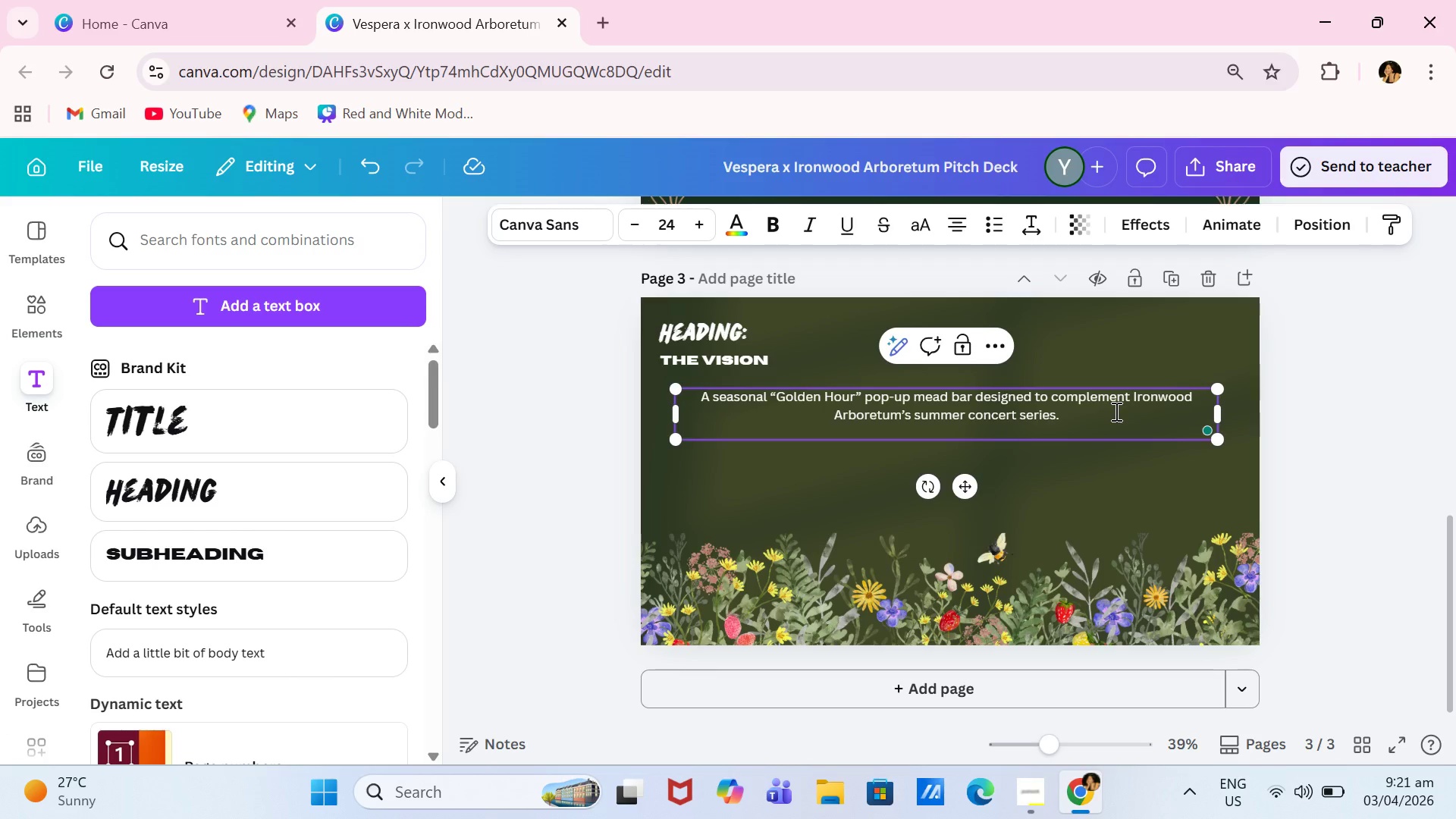 
key(Enter)
 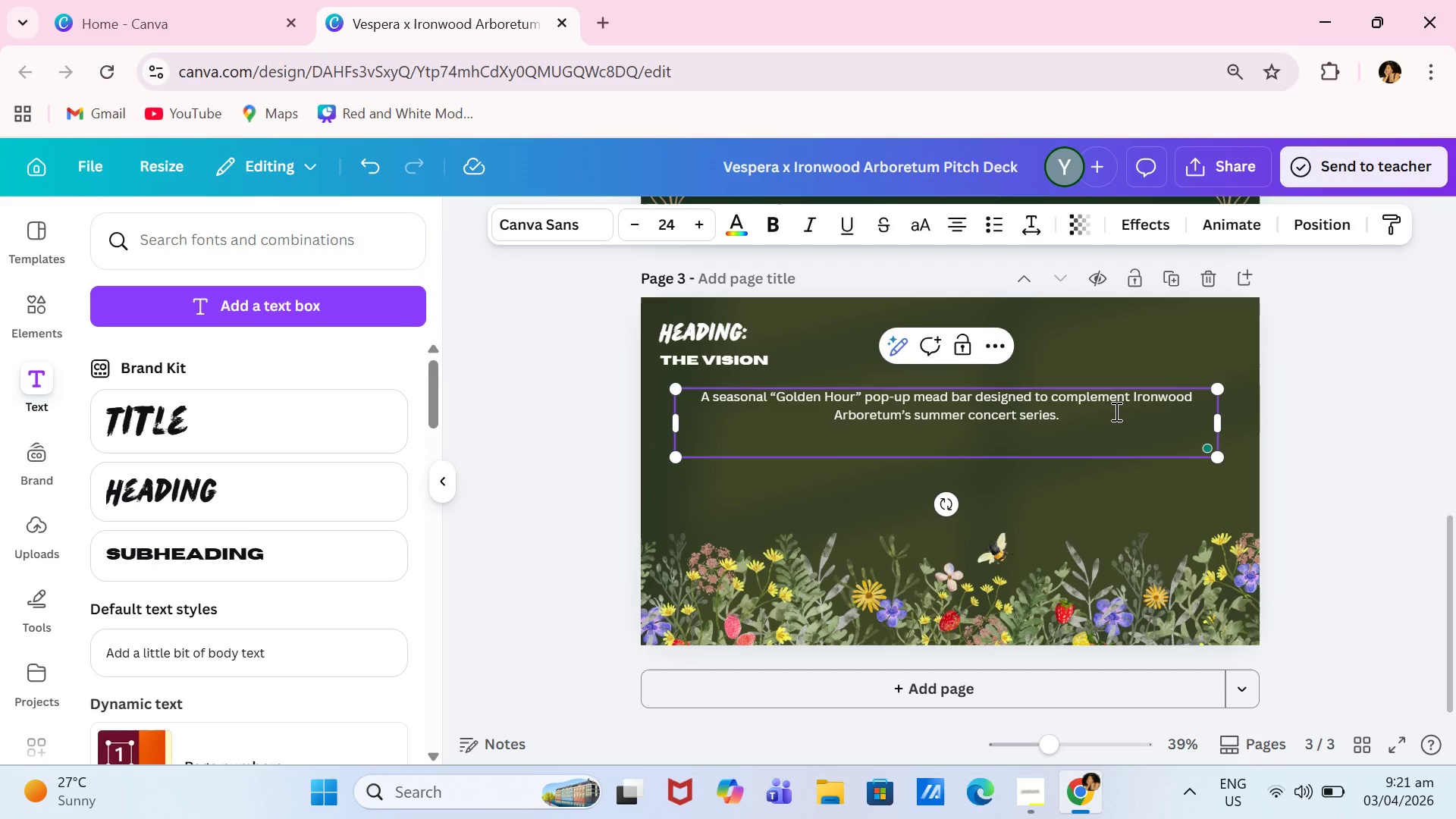 
type(Vespera Botanical Meadery offers:)
 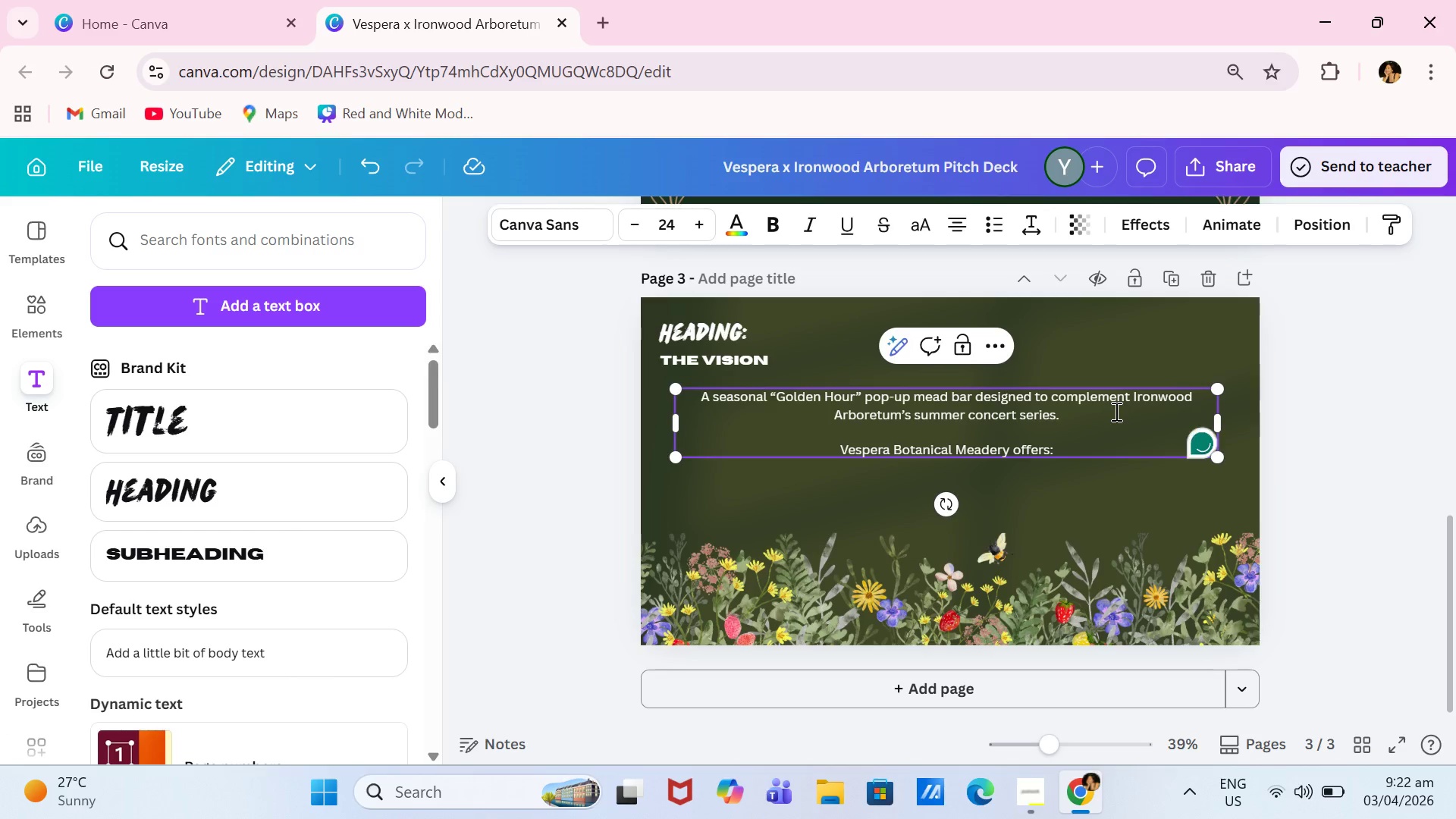 
key(Enter)
 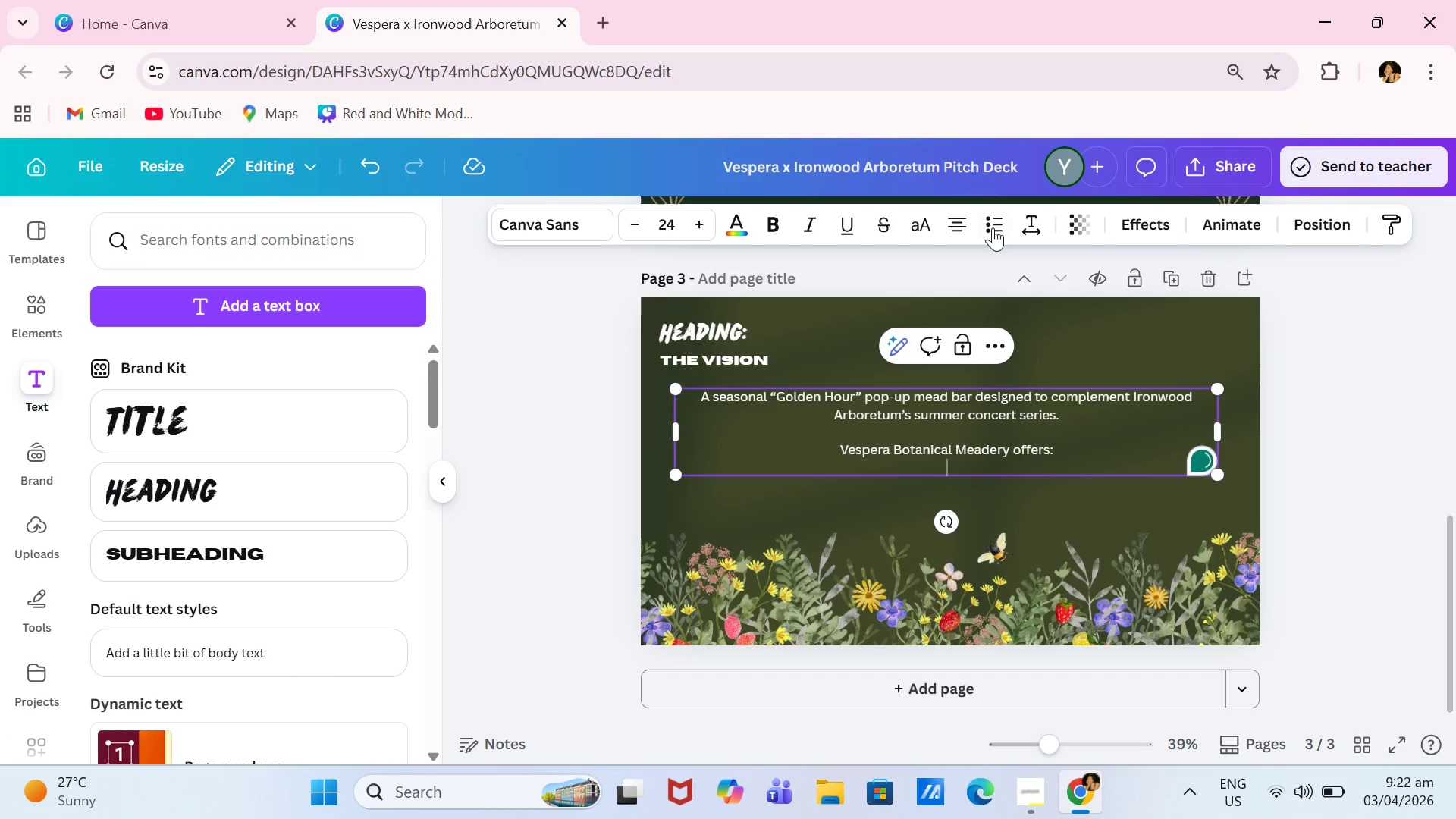 
left_click([993, 225])
 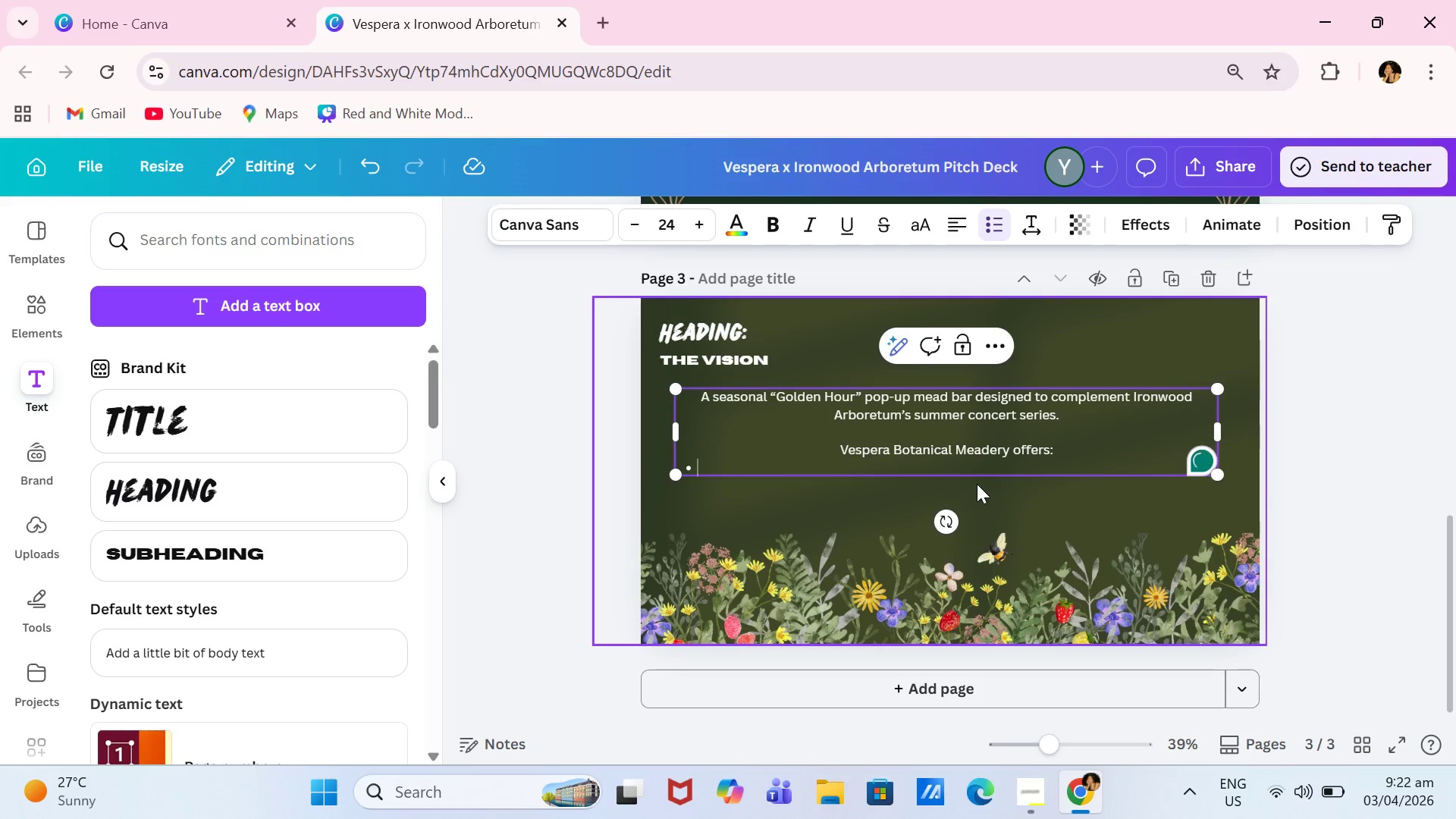 
type(Botanical-infused crad)
key(Backspace)
type(ft meads)
 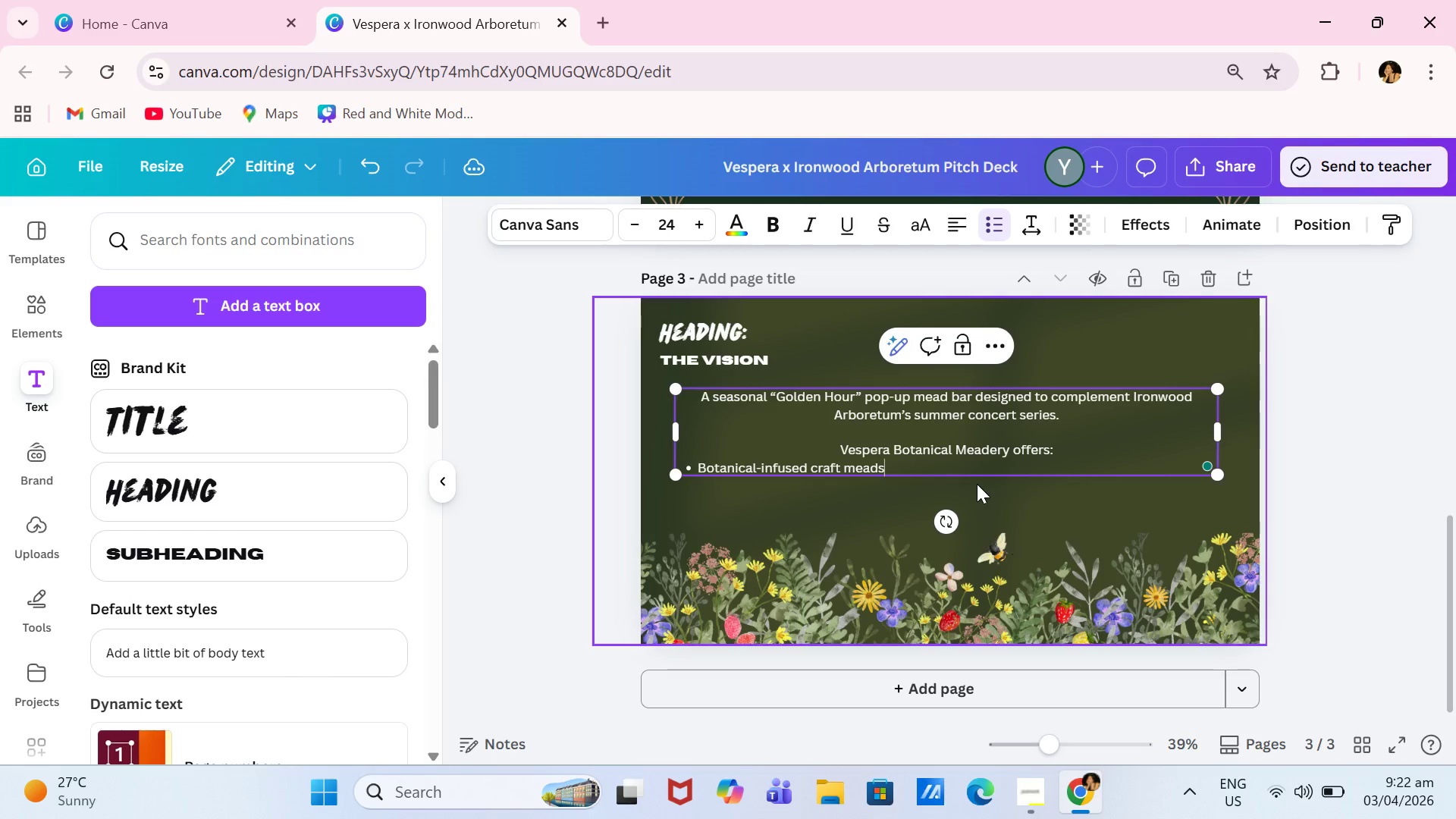 
key(Enter)
 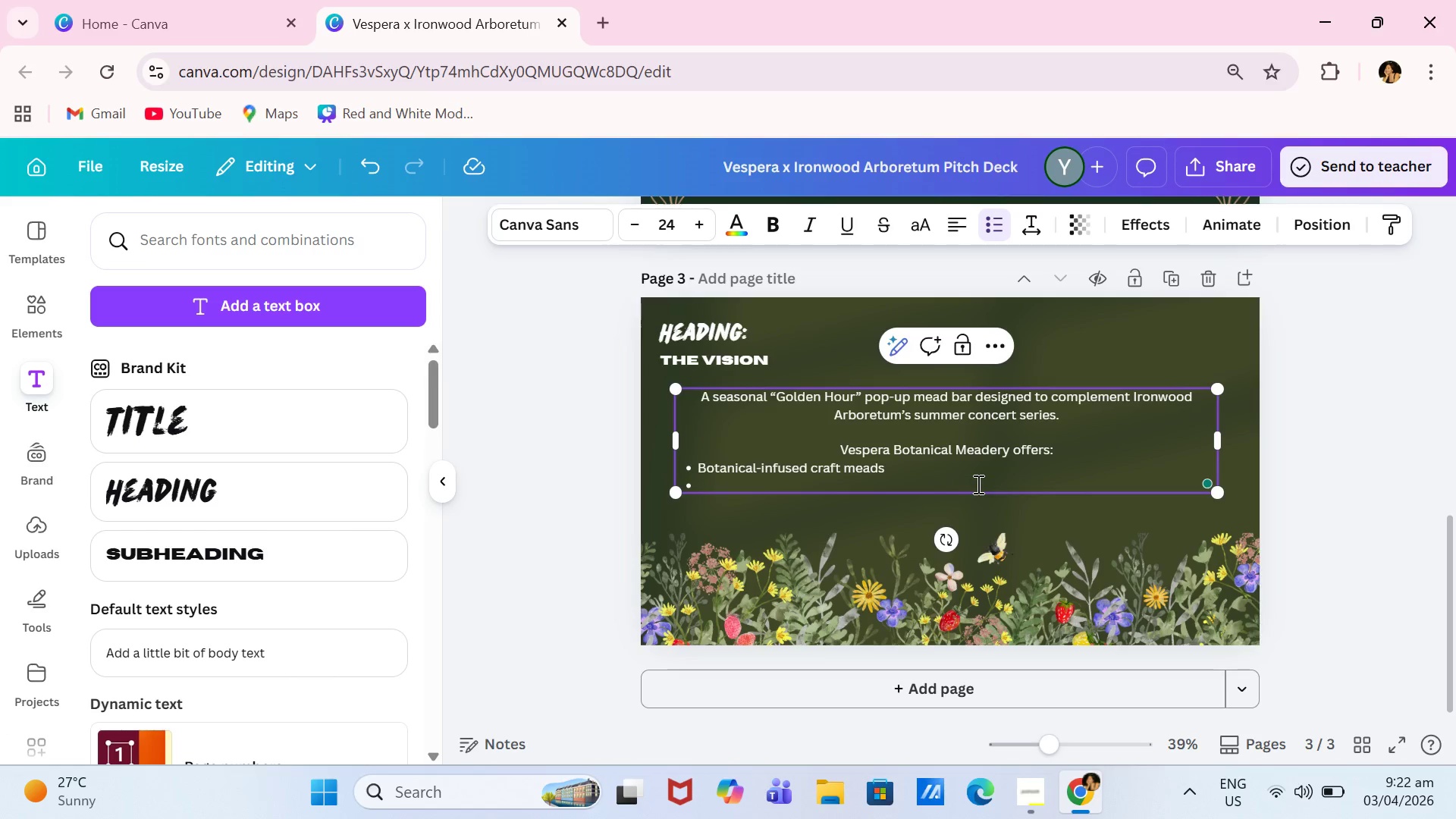 
type(A calm, upscale garden experiece )
 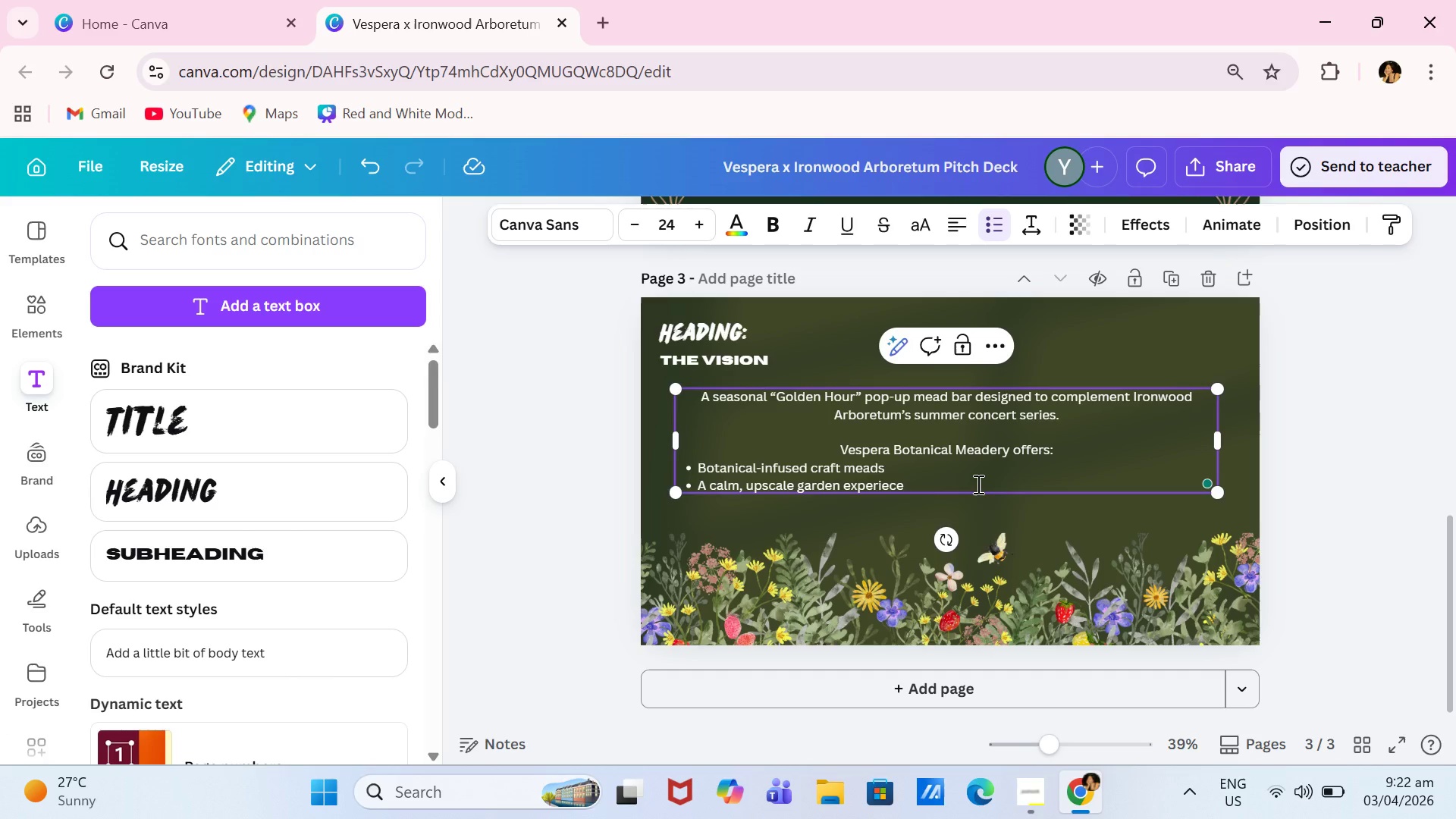 
key(Enter)
 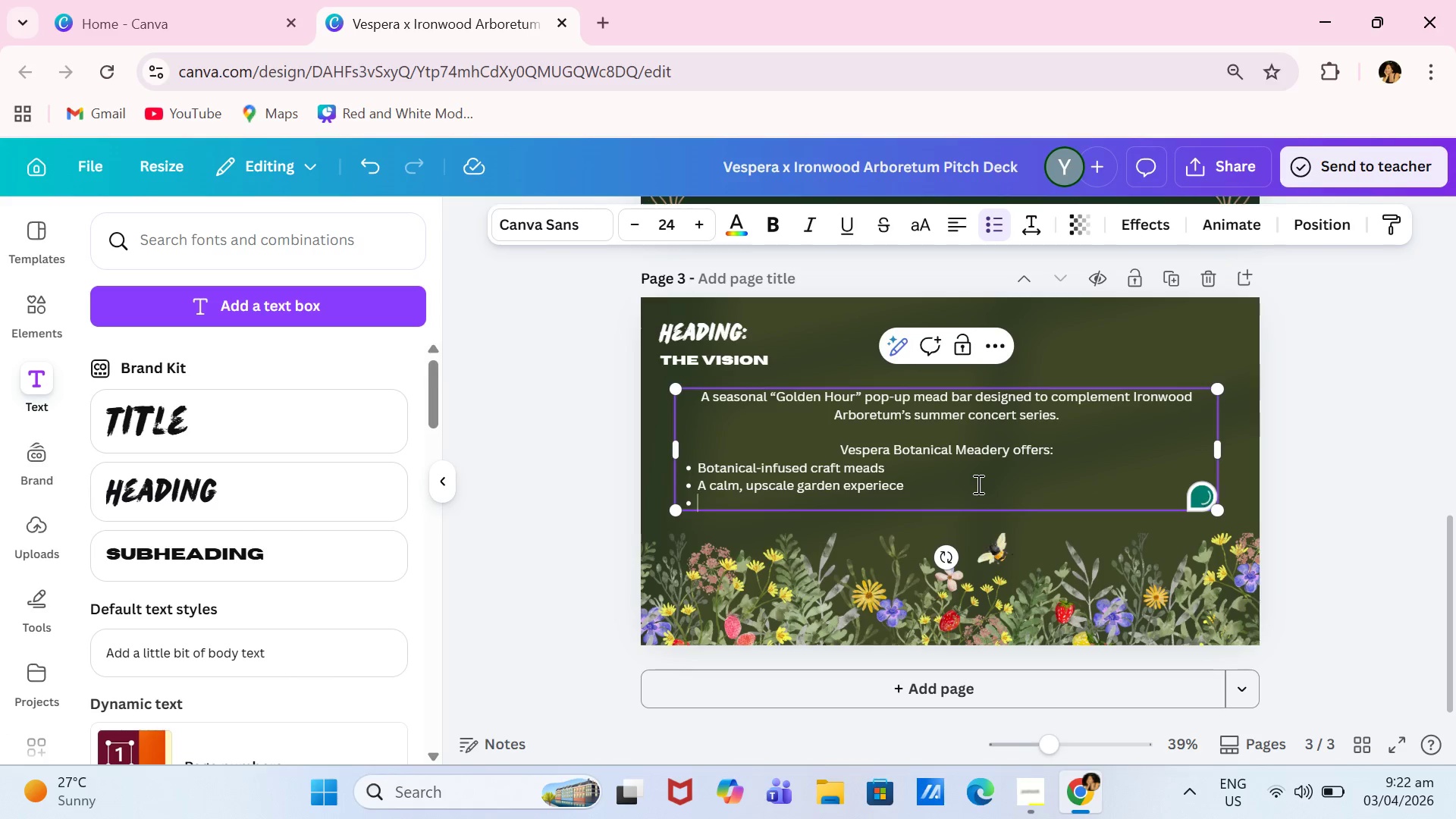 
type(A sustainable )
key(Backspace)
type(, nature )
key(Backspace)
type(-first concept )
 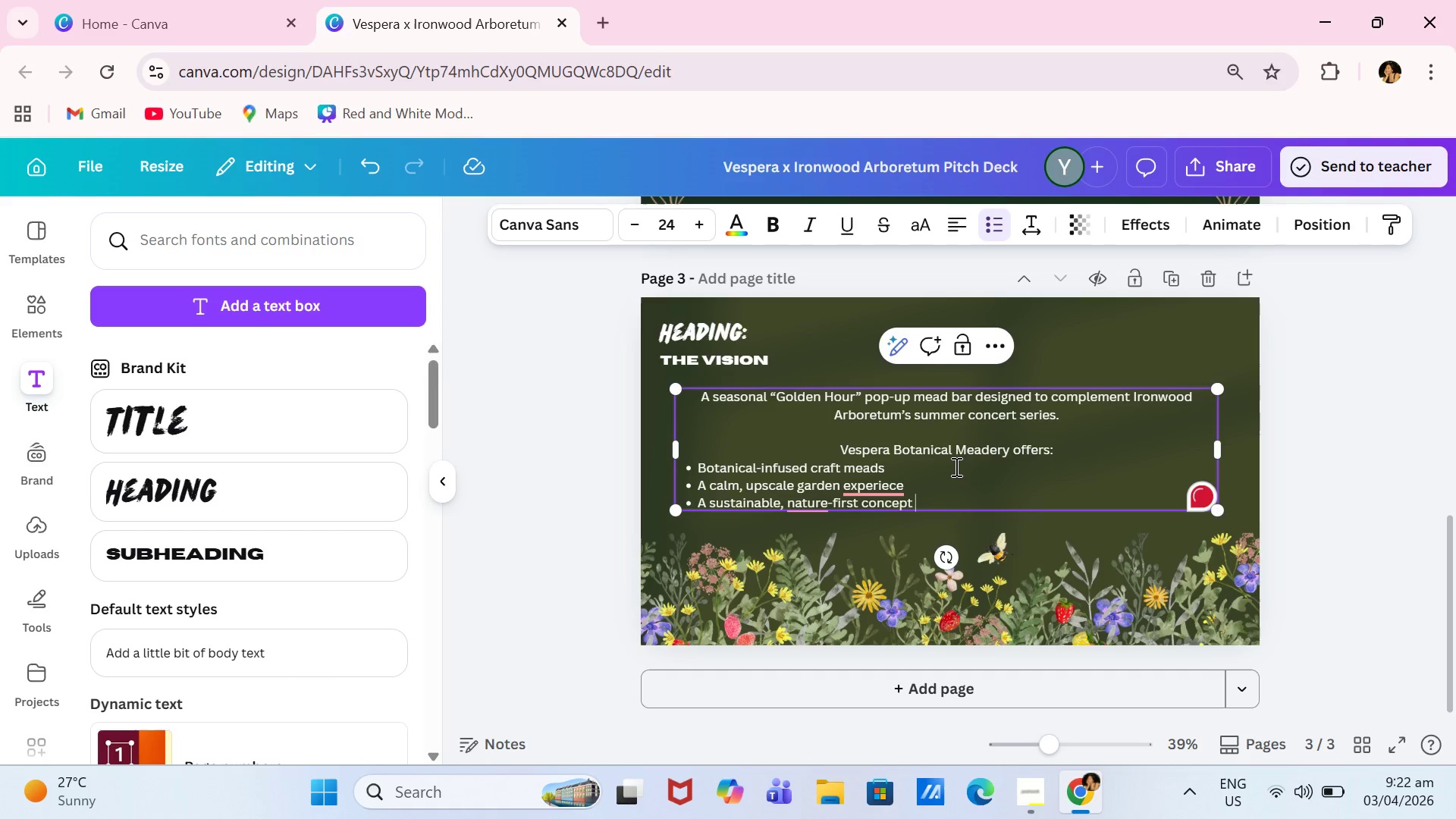 
wait(7.0)
 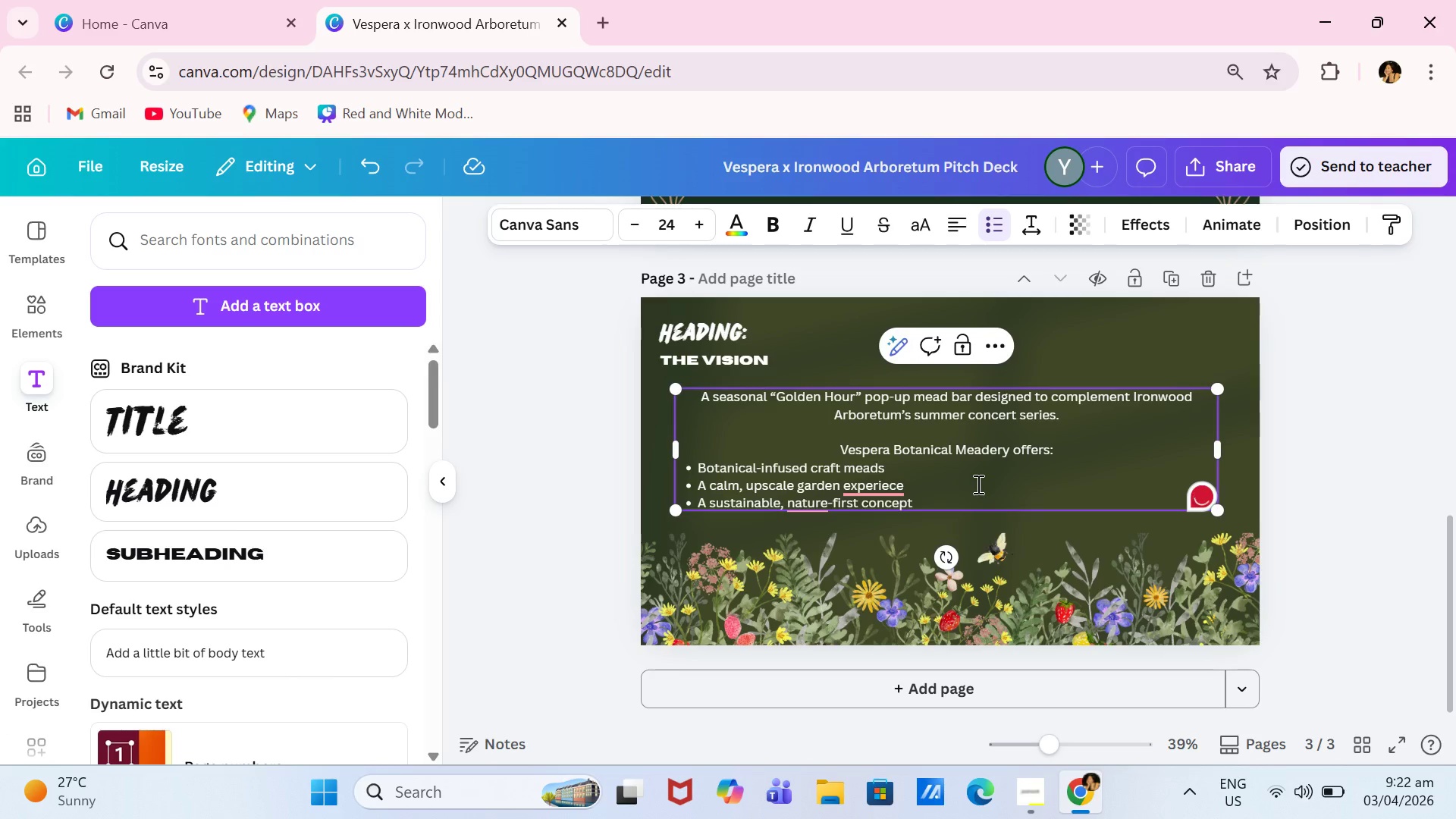 
left_click([918, 485])
 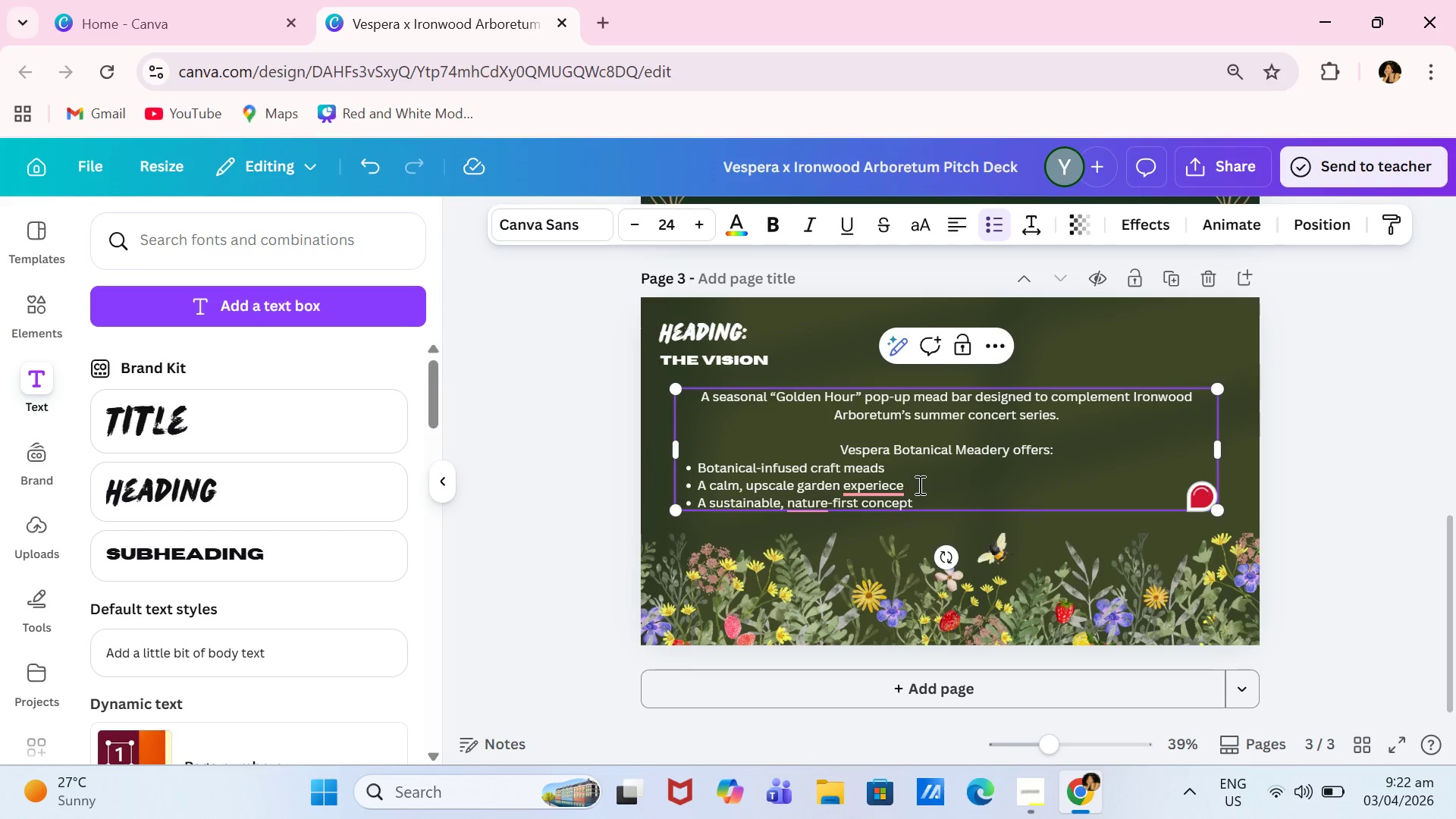 
key(Backspace)
key(Backspace)
key(Backspace)
key(Backspace)
type(ence )
 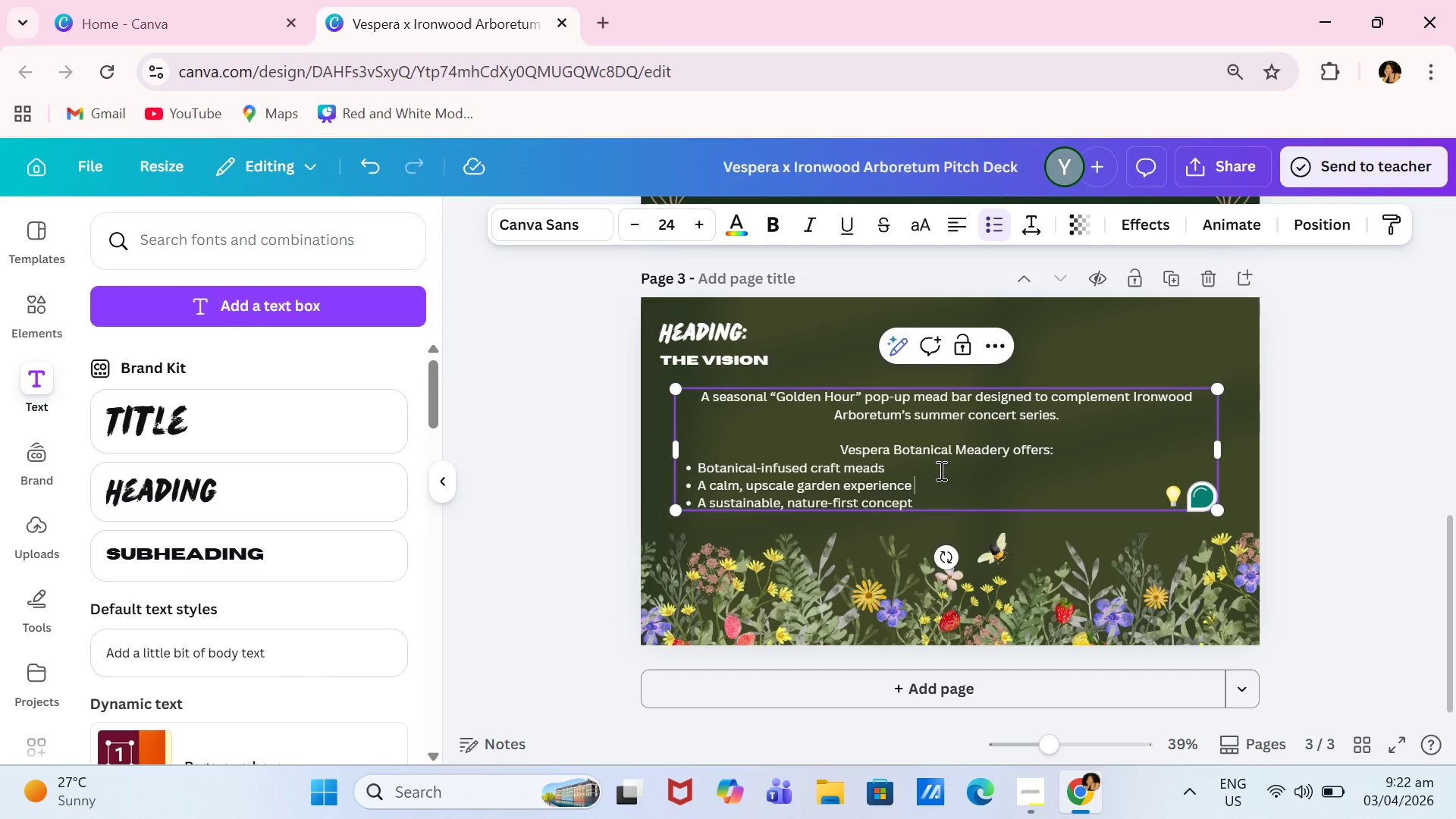 
left_click([1390, 485])
 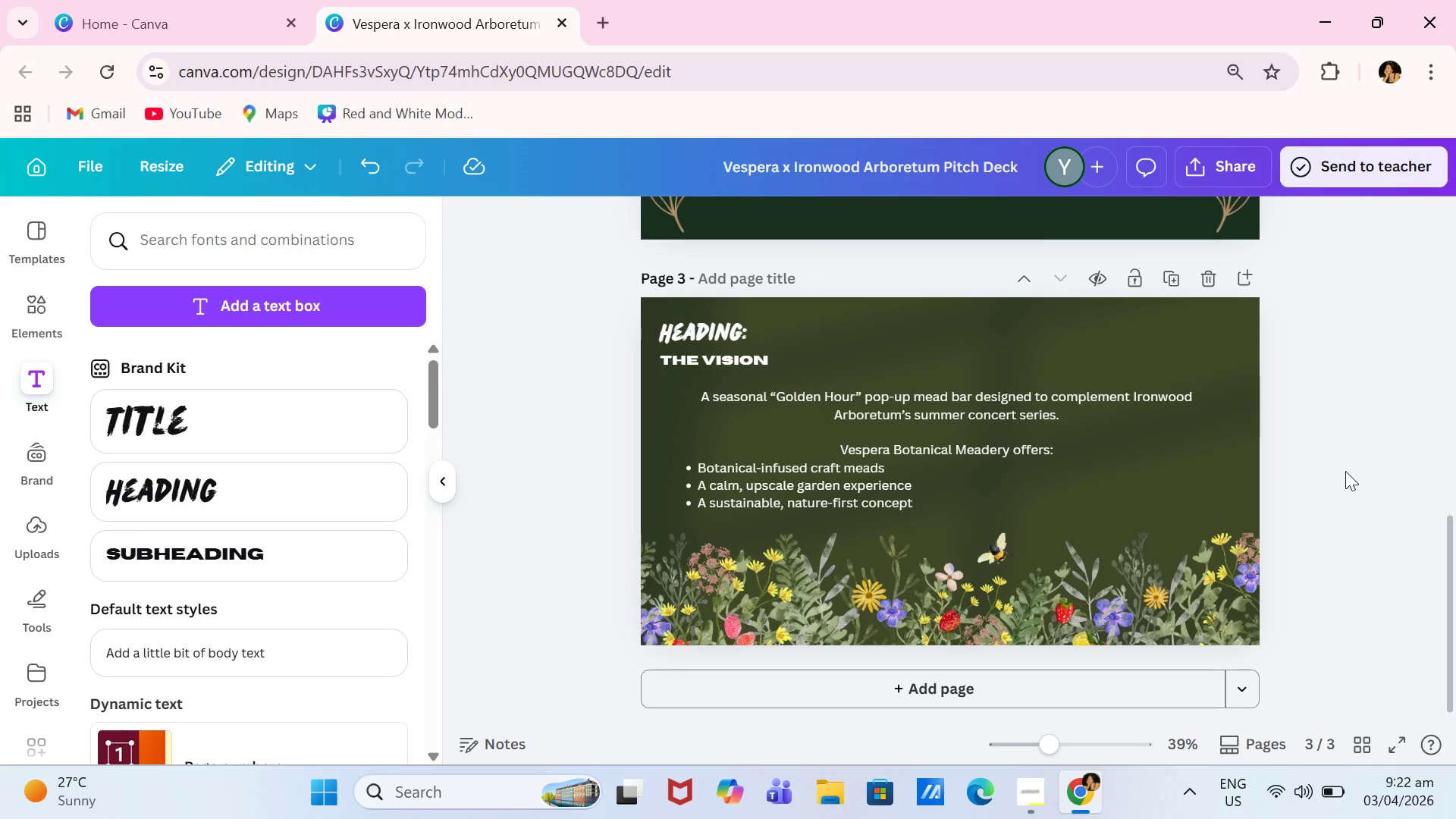 
scroll: coordinate [1183, 458], scroll_direction: down, amount: 4.0
 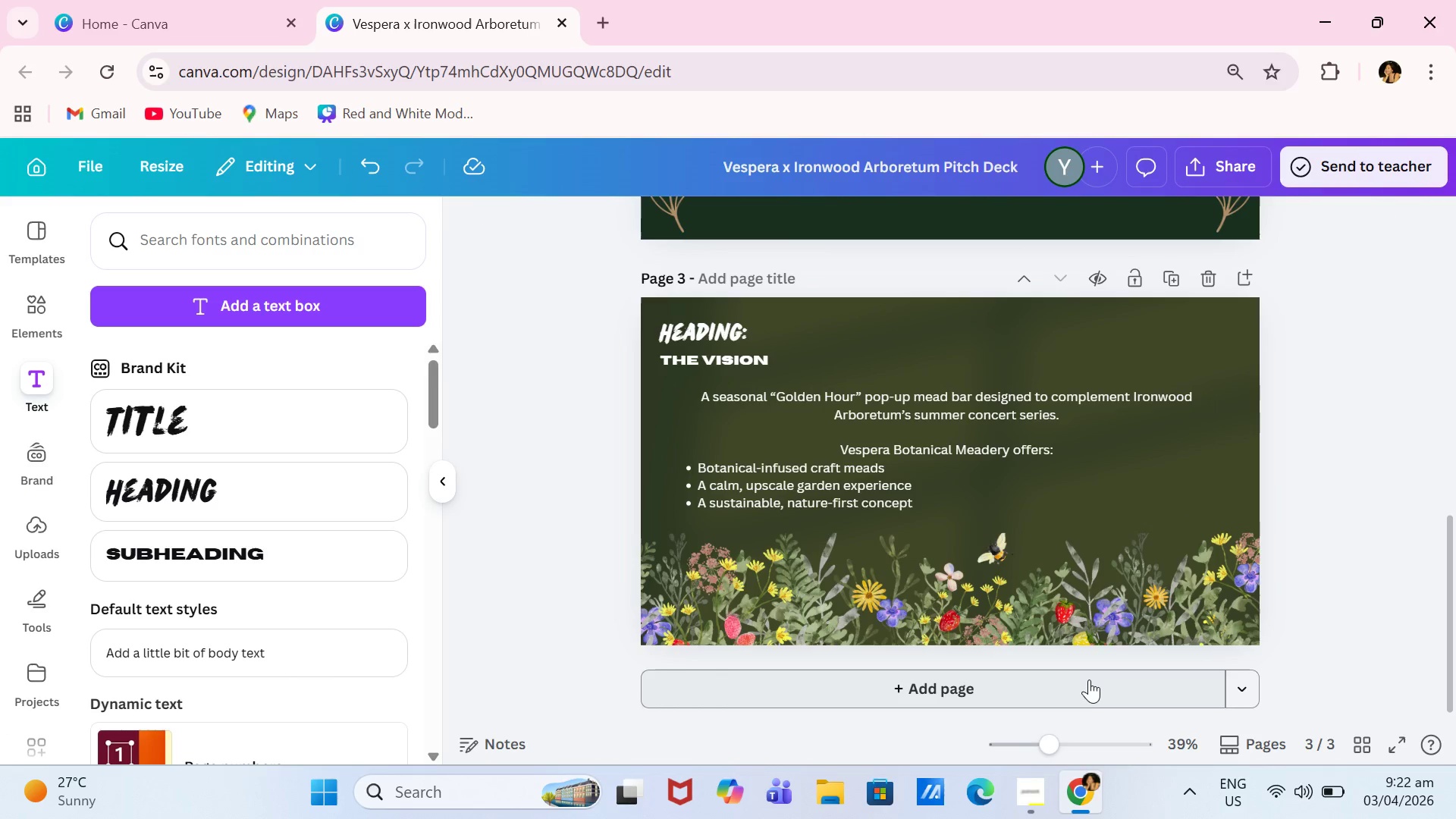 
left_click([1089, 681])
 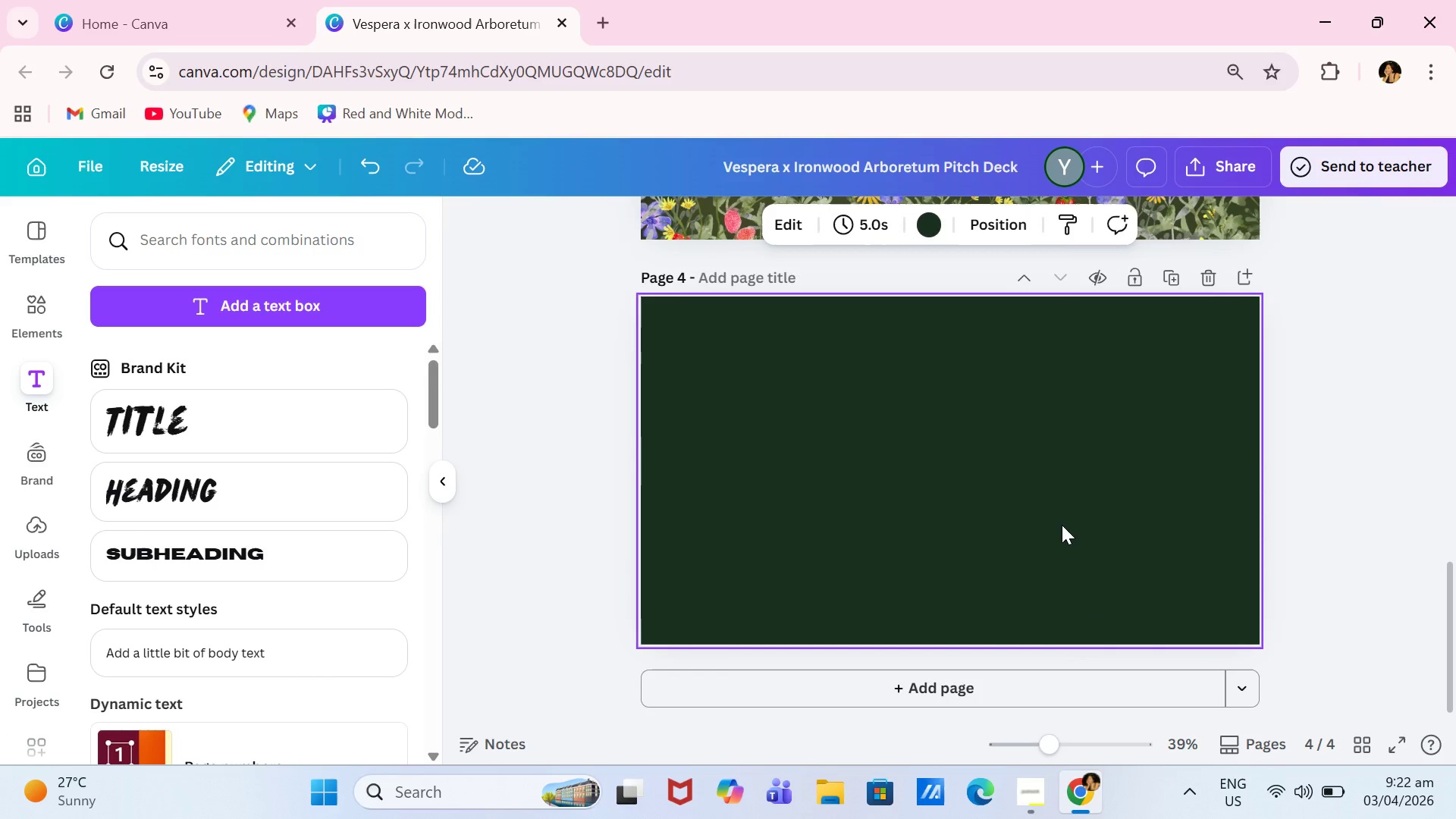 
wait(5.88)
 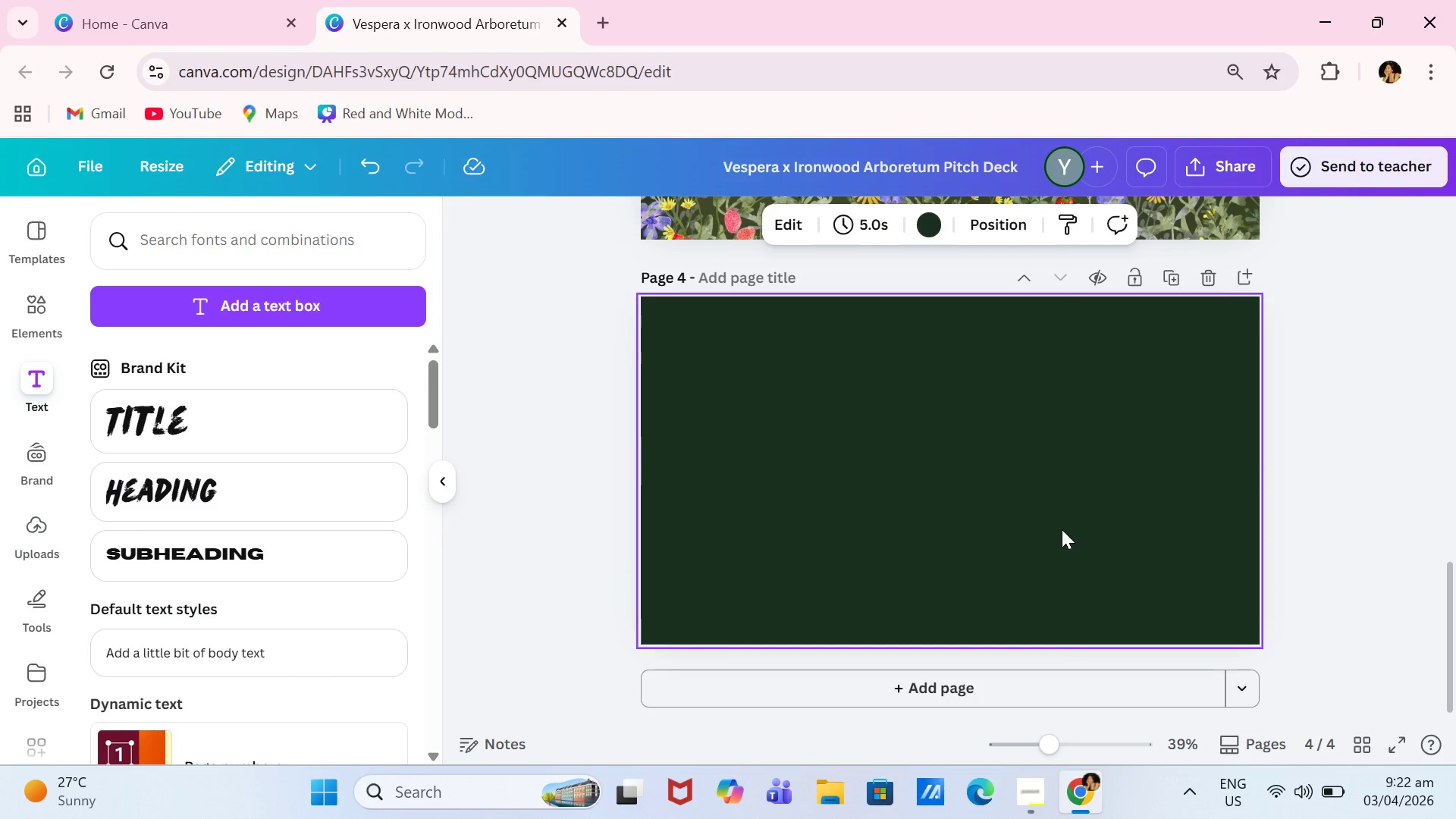 
scroll: coordinate [1091, 422], scroll_direction: up, amount: 4.0
 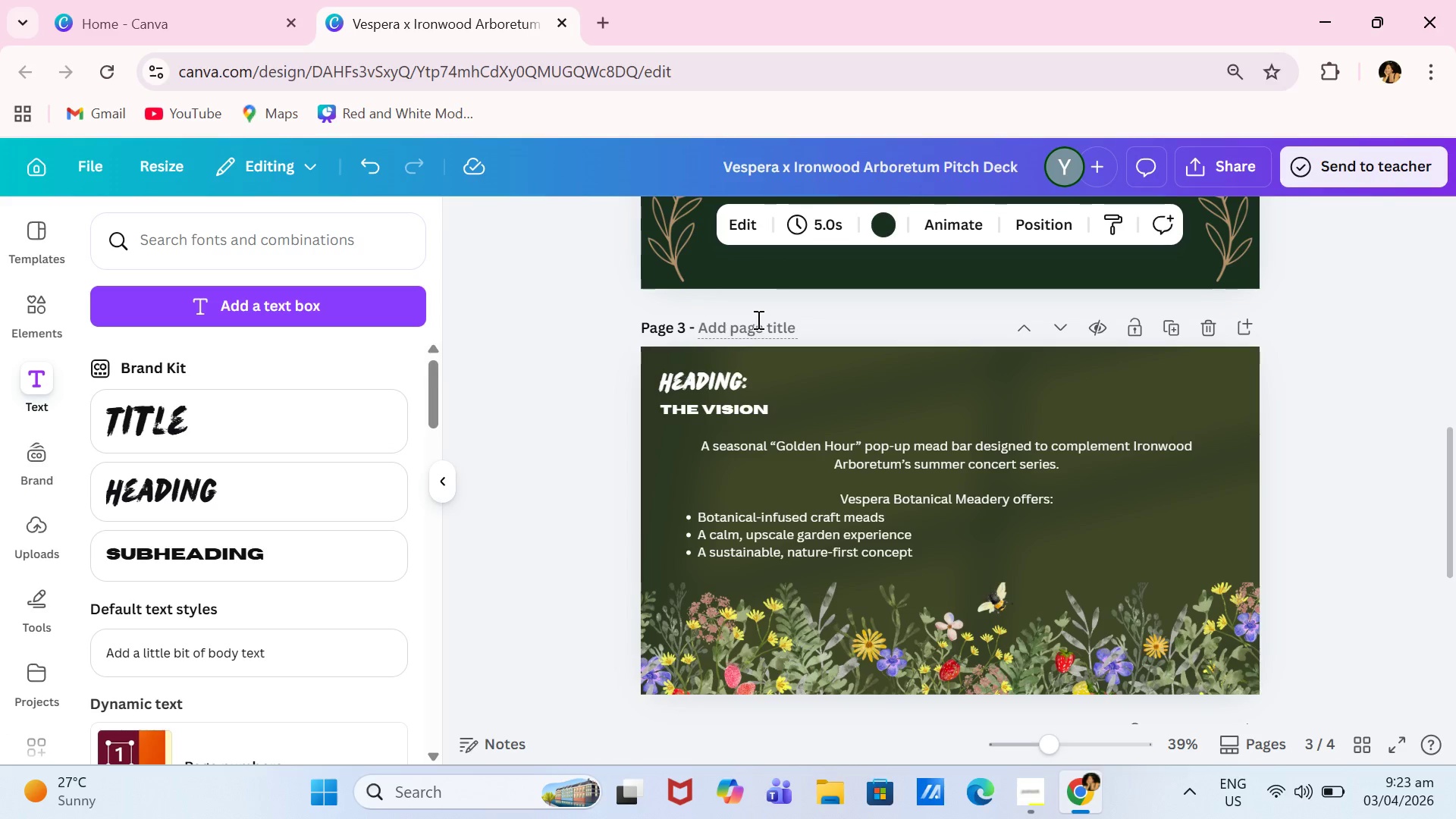 
left_click([765, 330])
 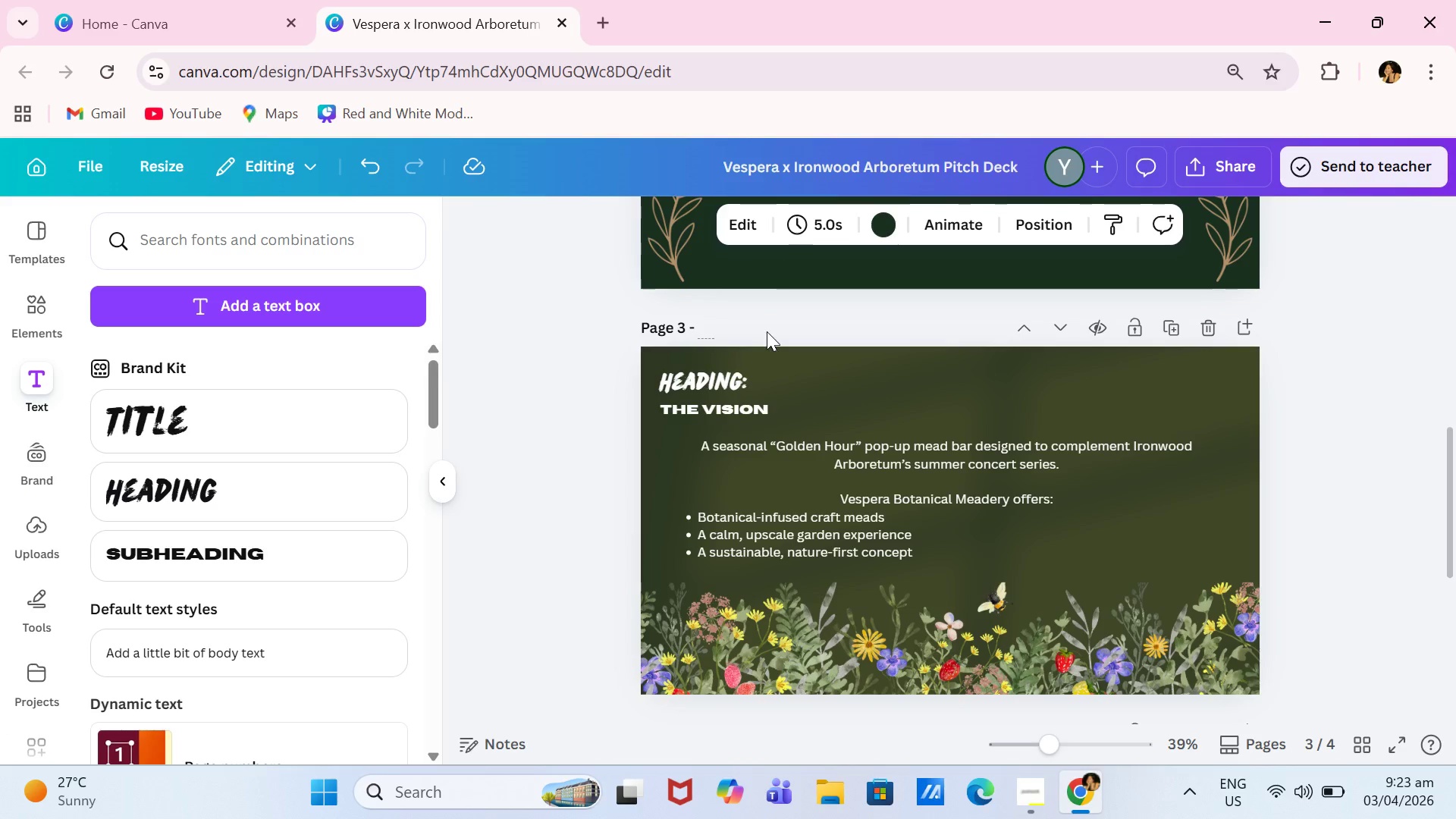 
type(th)
key(Backspace)
key(Backspace)
type(THE VISON)
key(Backspace)
key(Backspace)
type(ION)
 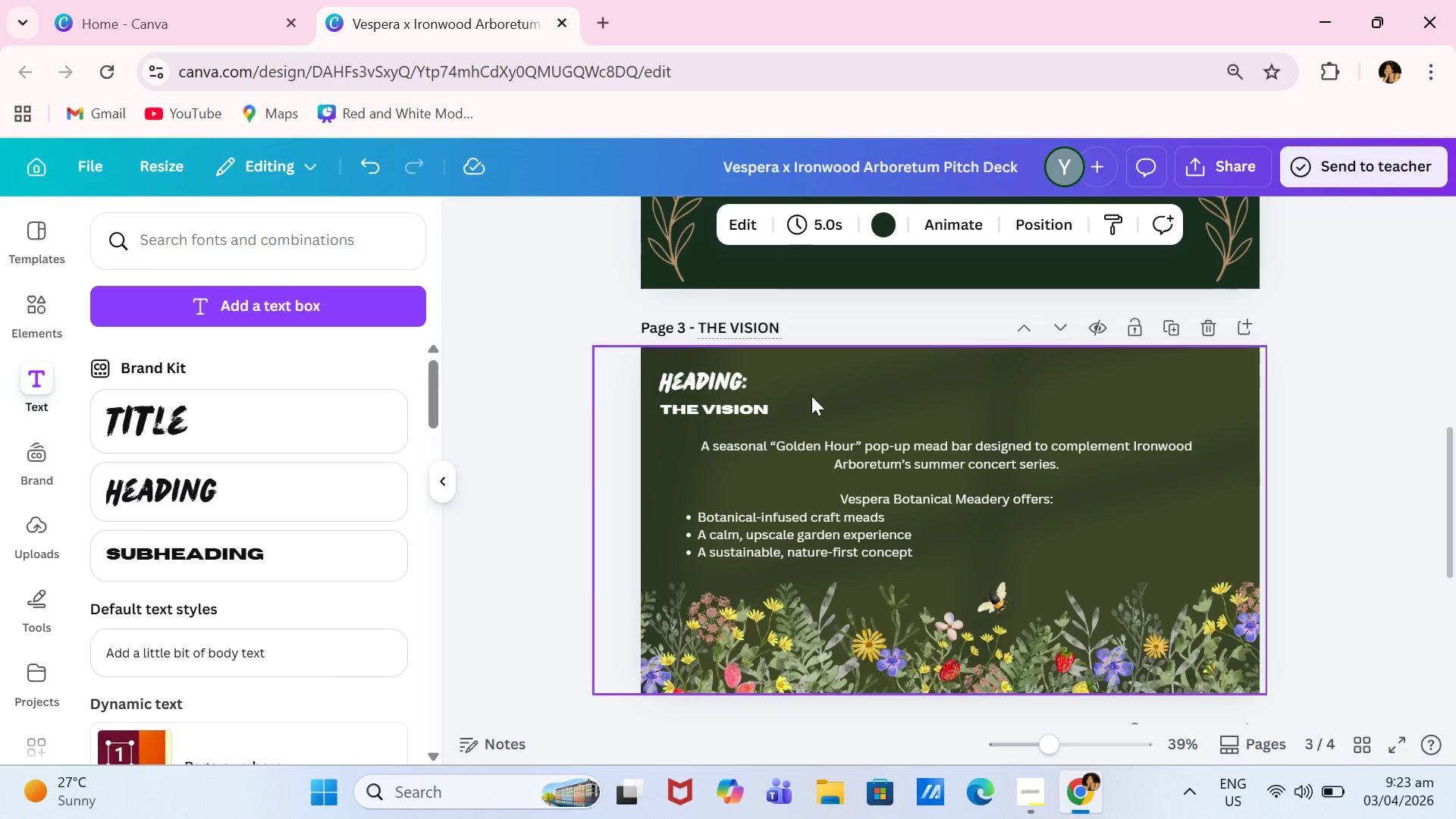 
scroll: coordinate [831, 422], scroll_direction: down, amount: 4.0
 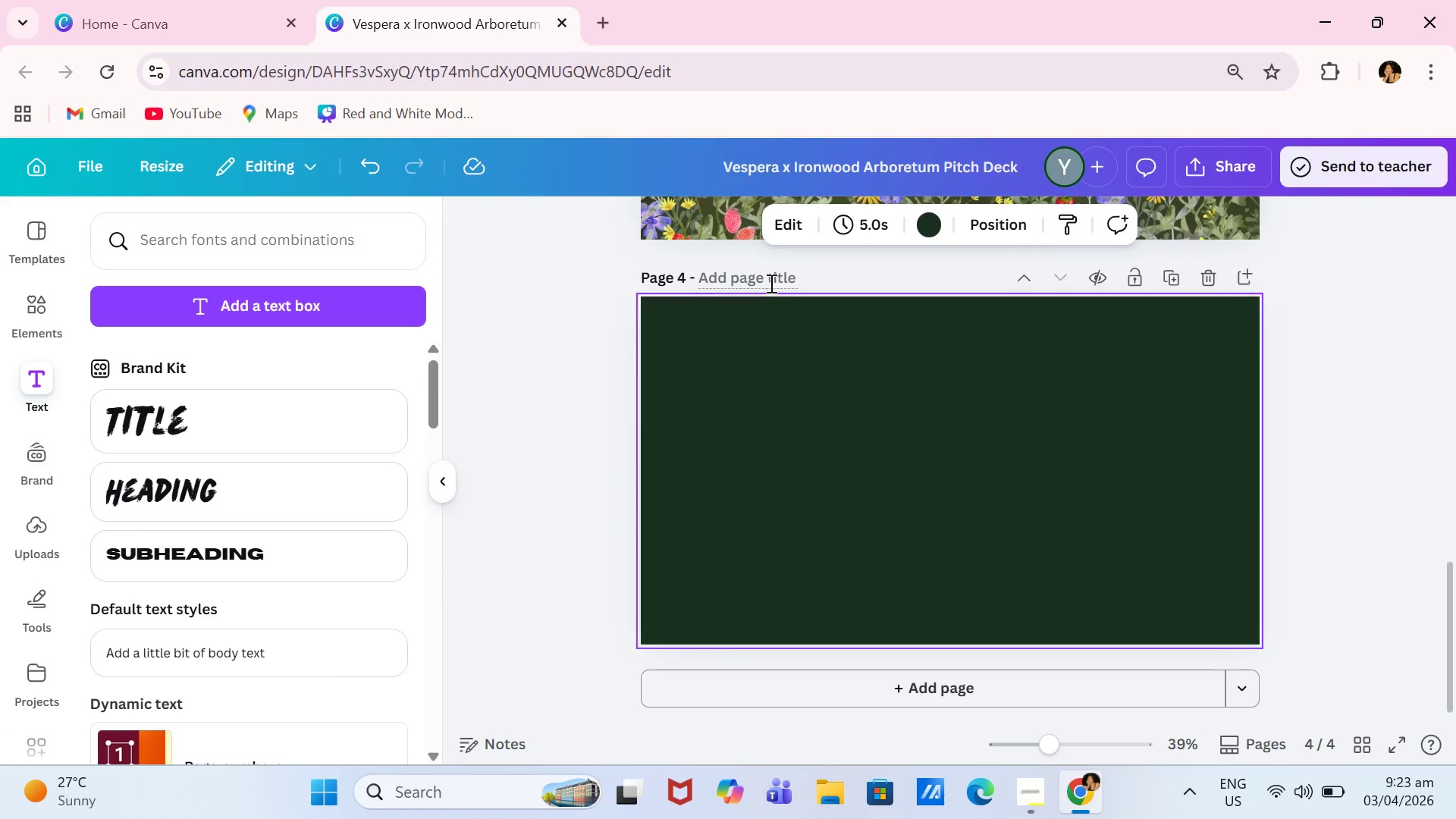 
left_click([770, 283])
 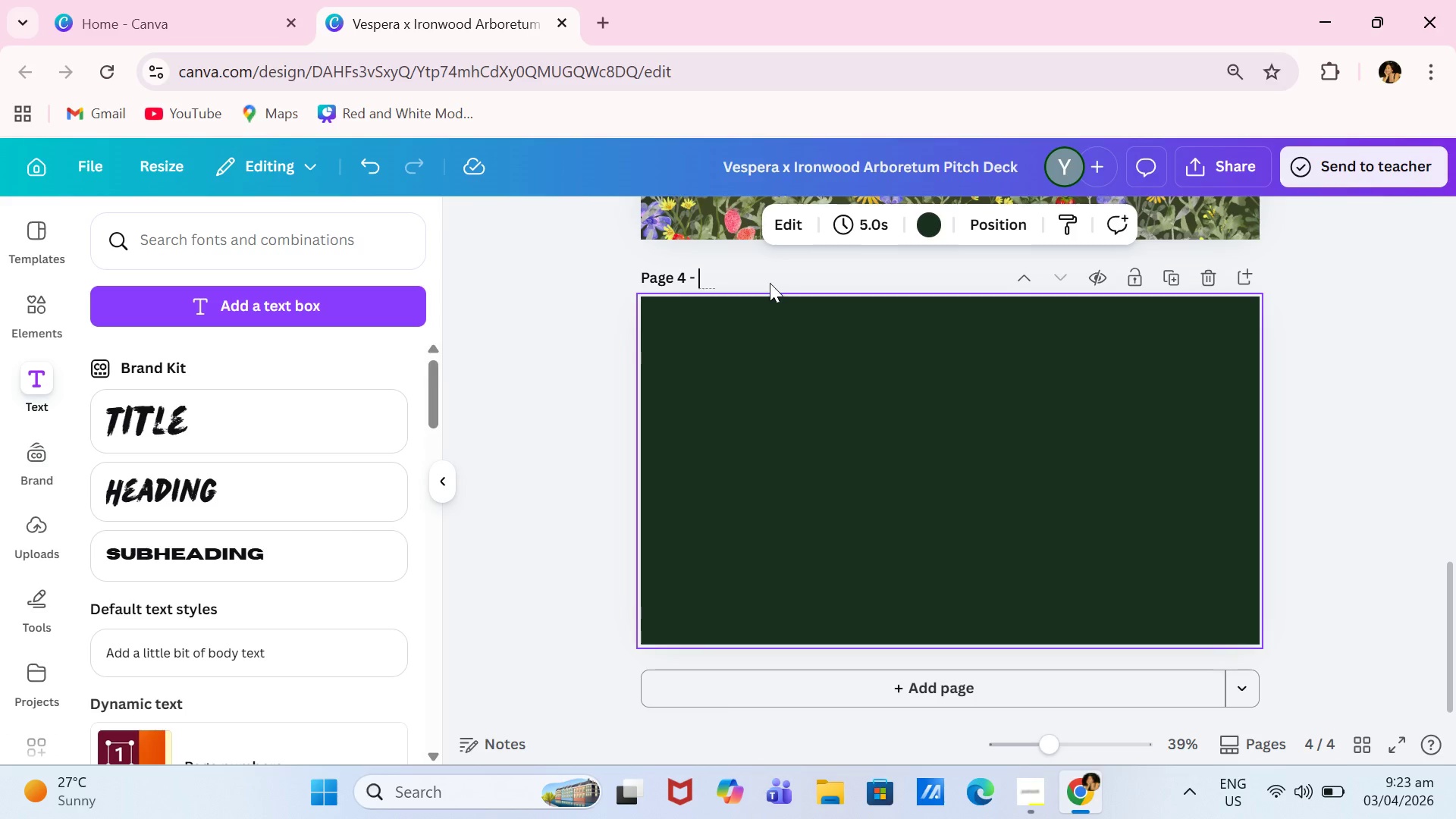 
type(THE PRODUCT )
 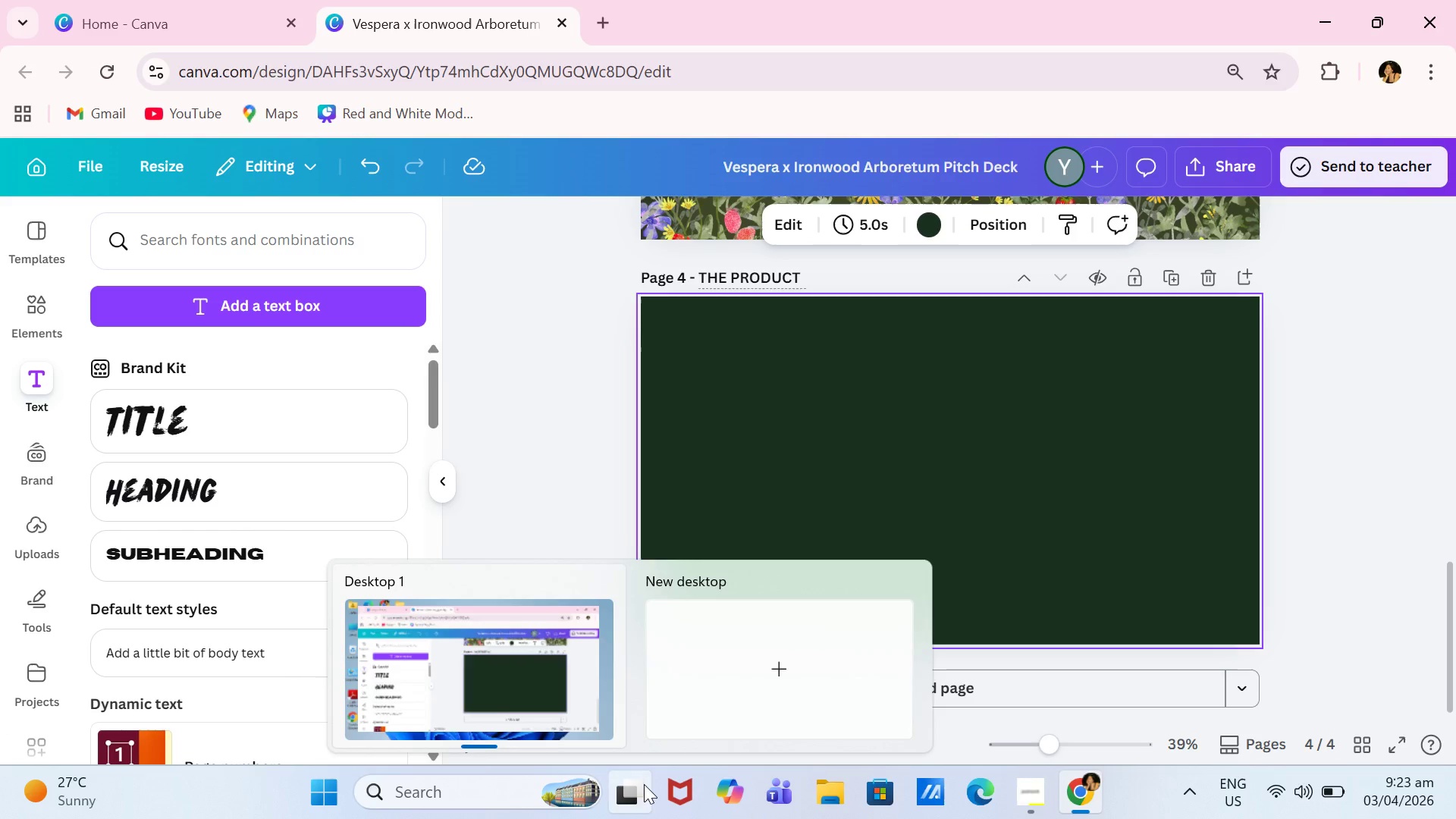 
wait(19.39)
 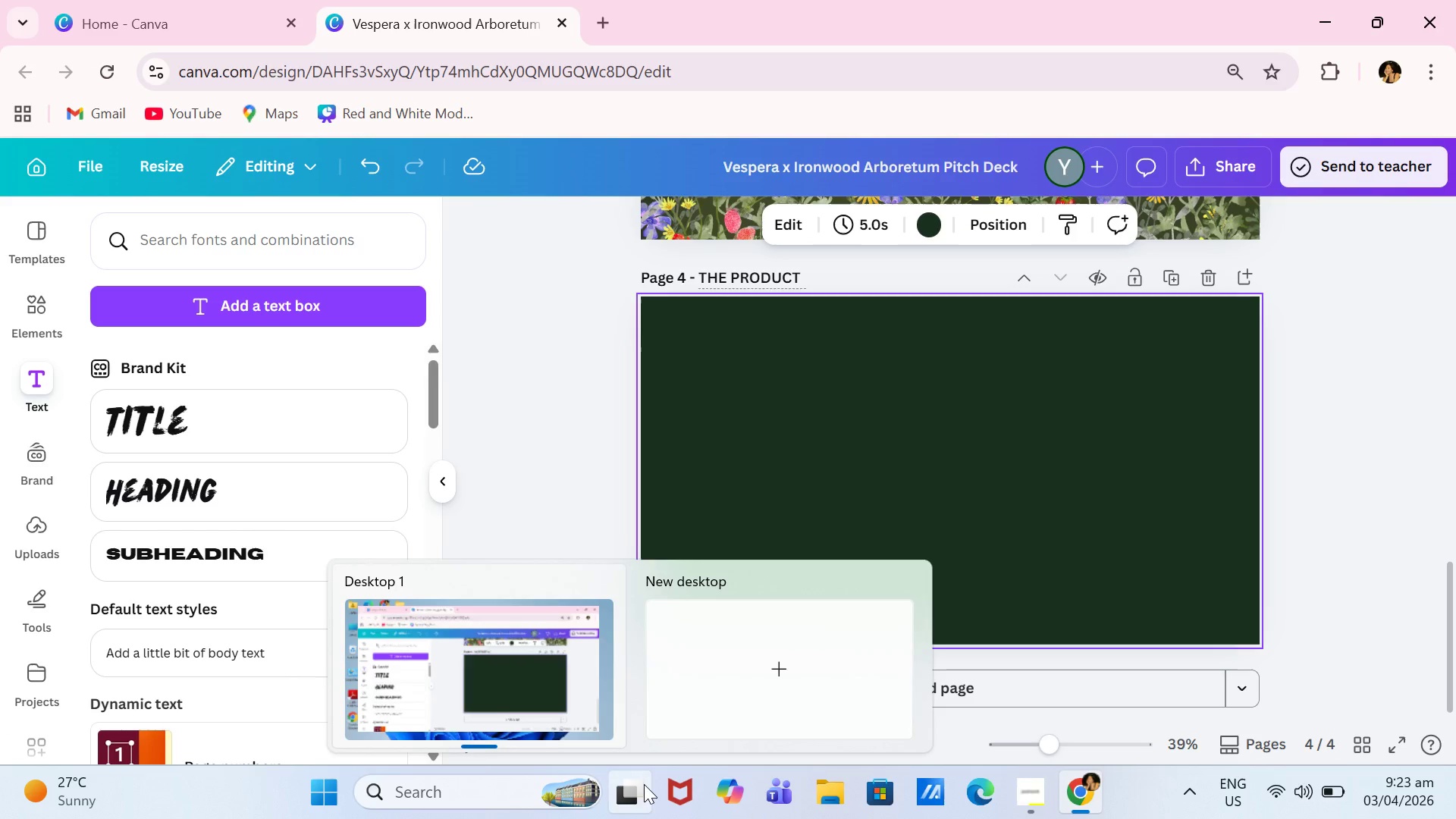 
left_click([1322, 508])
 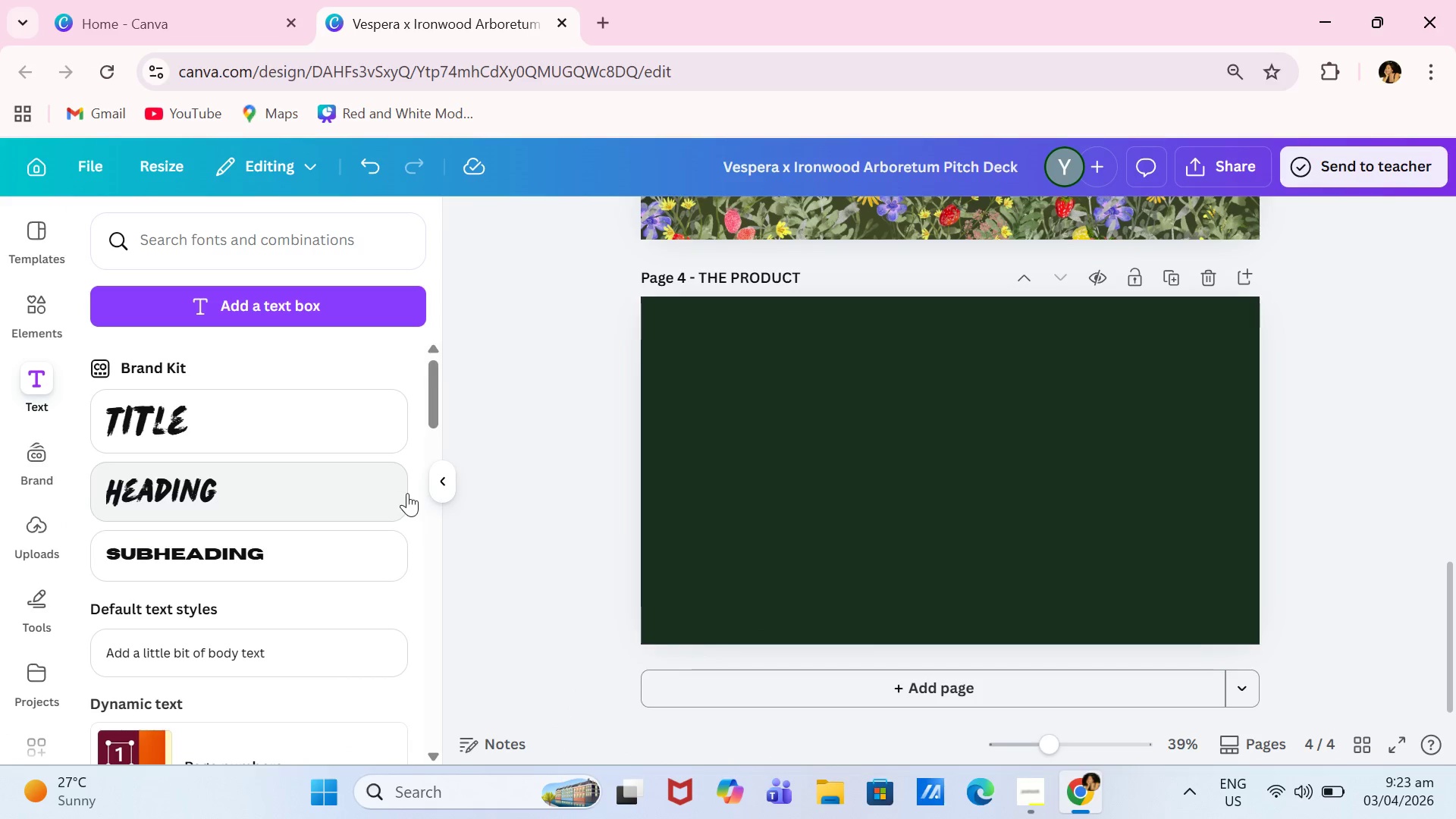 
scroll: coordinate [1208, 485], scroll_direction: up, amount: 3.0
 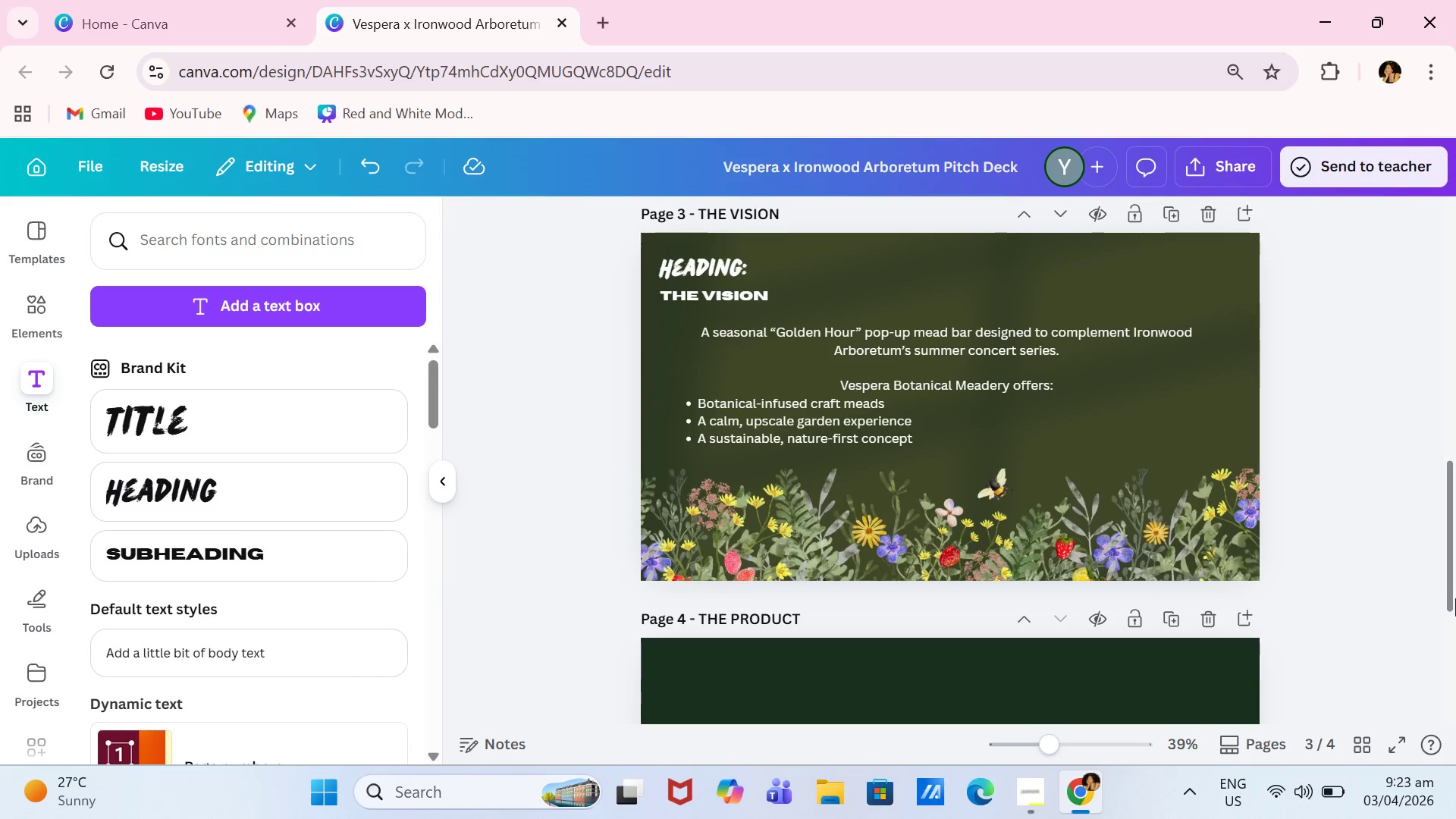 
left_click_drag(start_coordinate=[1455, 594], to_coordinate=[1455, 351])
 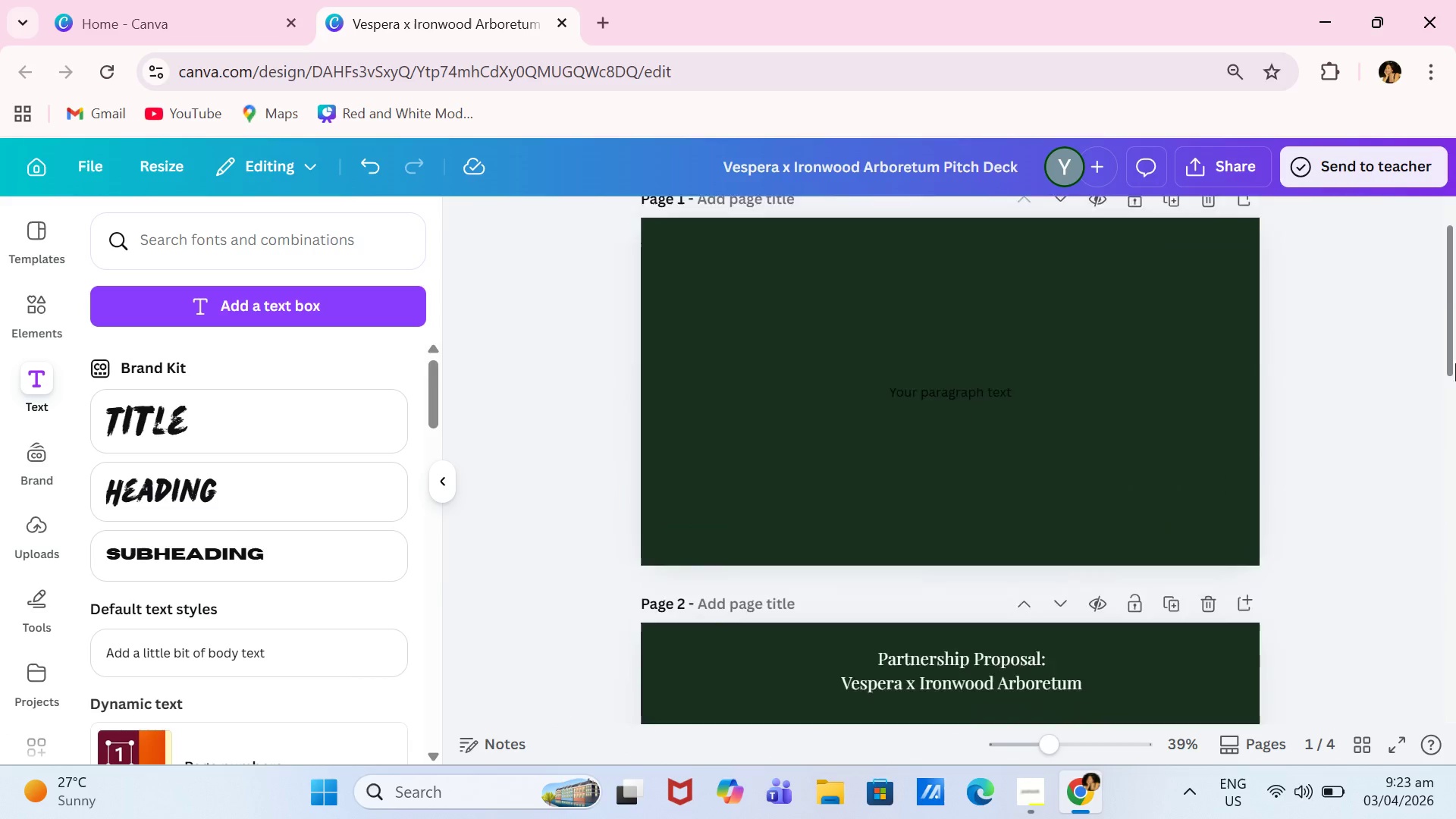 
left_click_drag(start_coordinate=[1455, 348], to_coordinate=[1455, 506])
 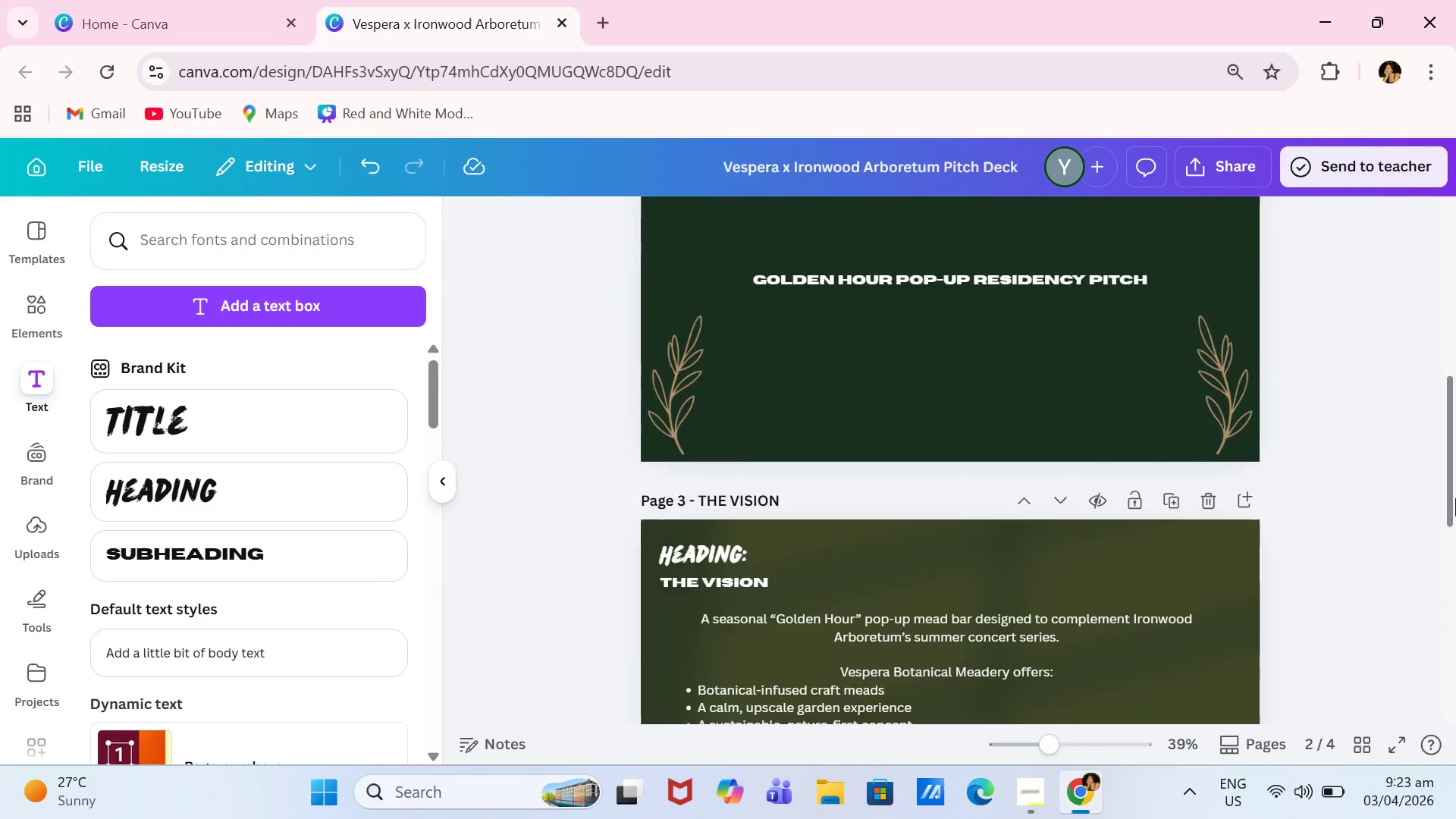 
left_click_drag(start_coordinate=[1455, 506], to_coordinate=[1455, 466])
 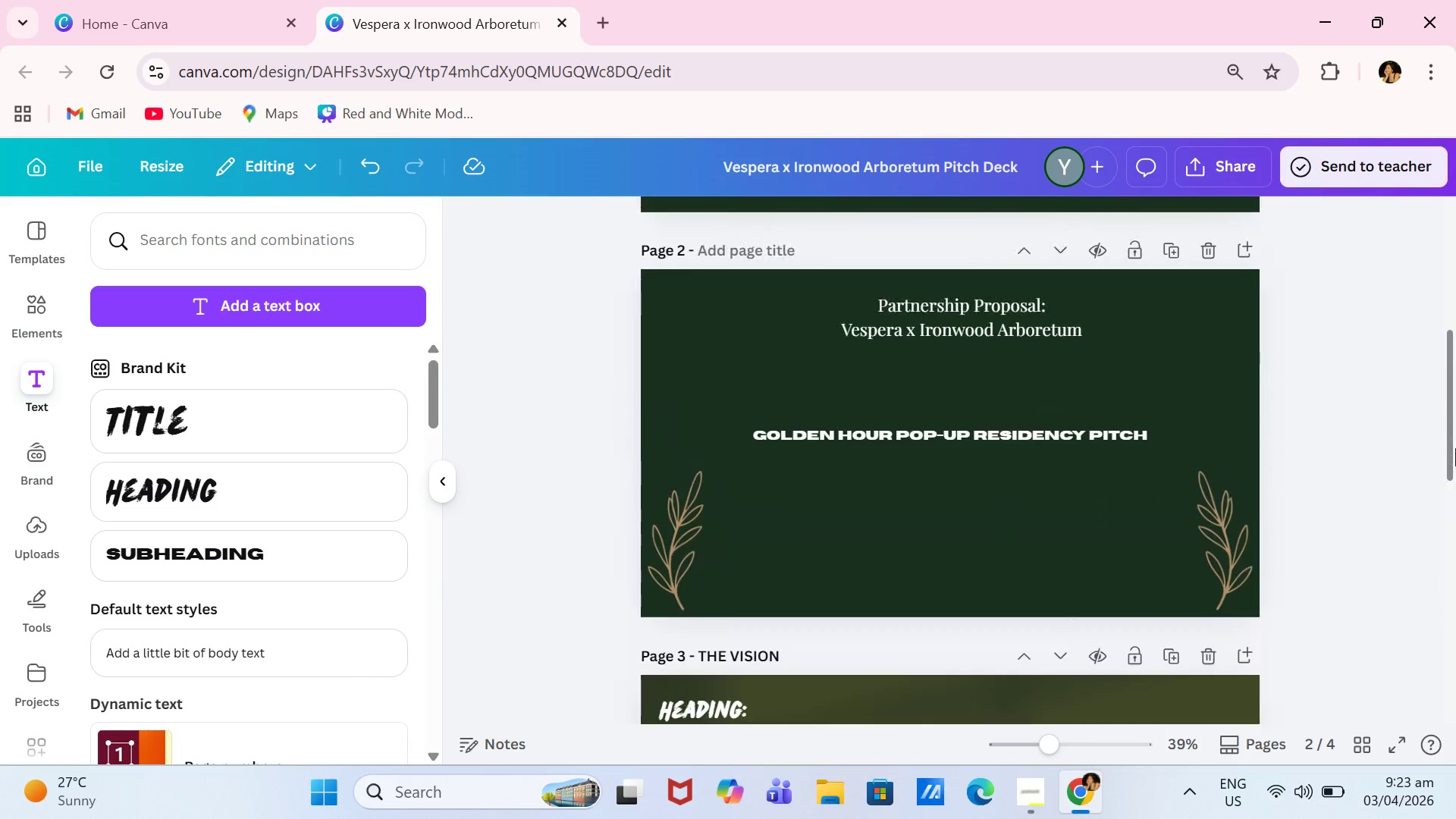 
left_click_drag(start_coordinate=[1455, 454], to_coordinate=[1455, 448])
 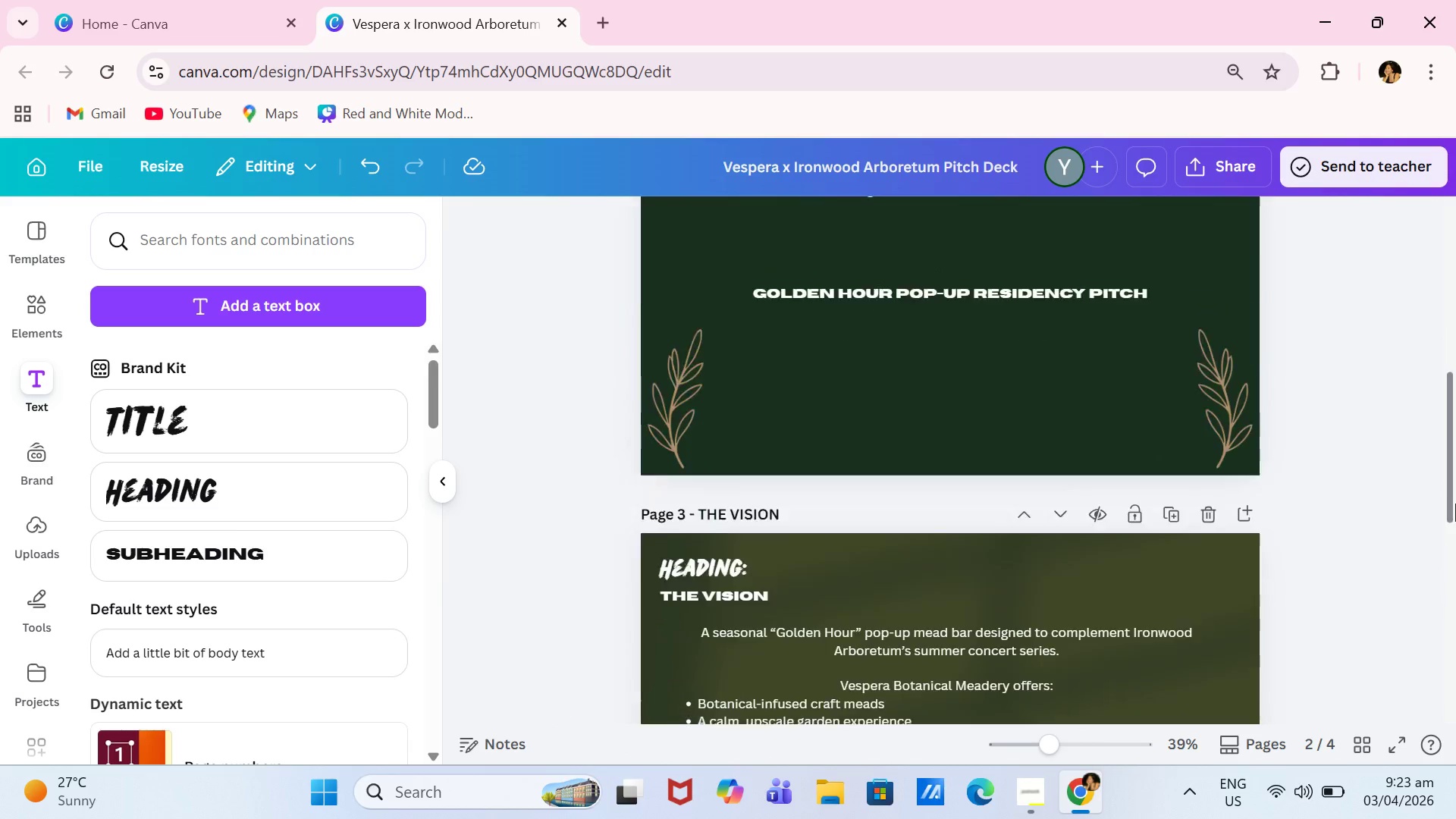 
left_click_drag(start_coordinate=[1455, 448], to_coordinate=[1455, 682])
 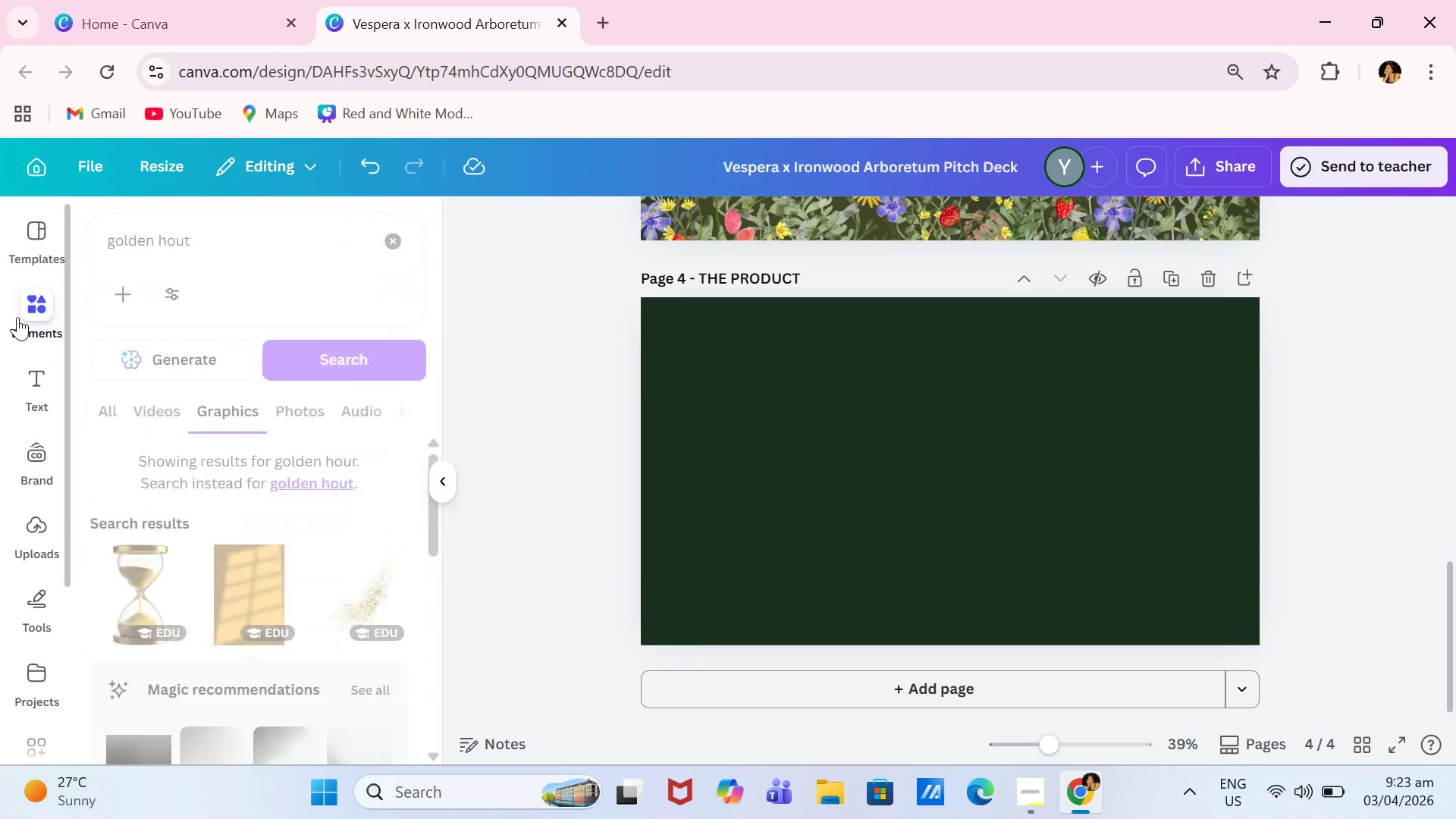 
wait(6.83)
 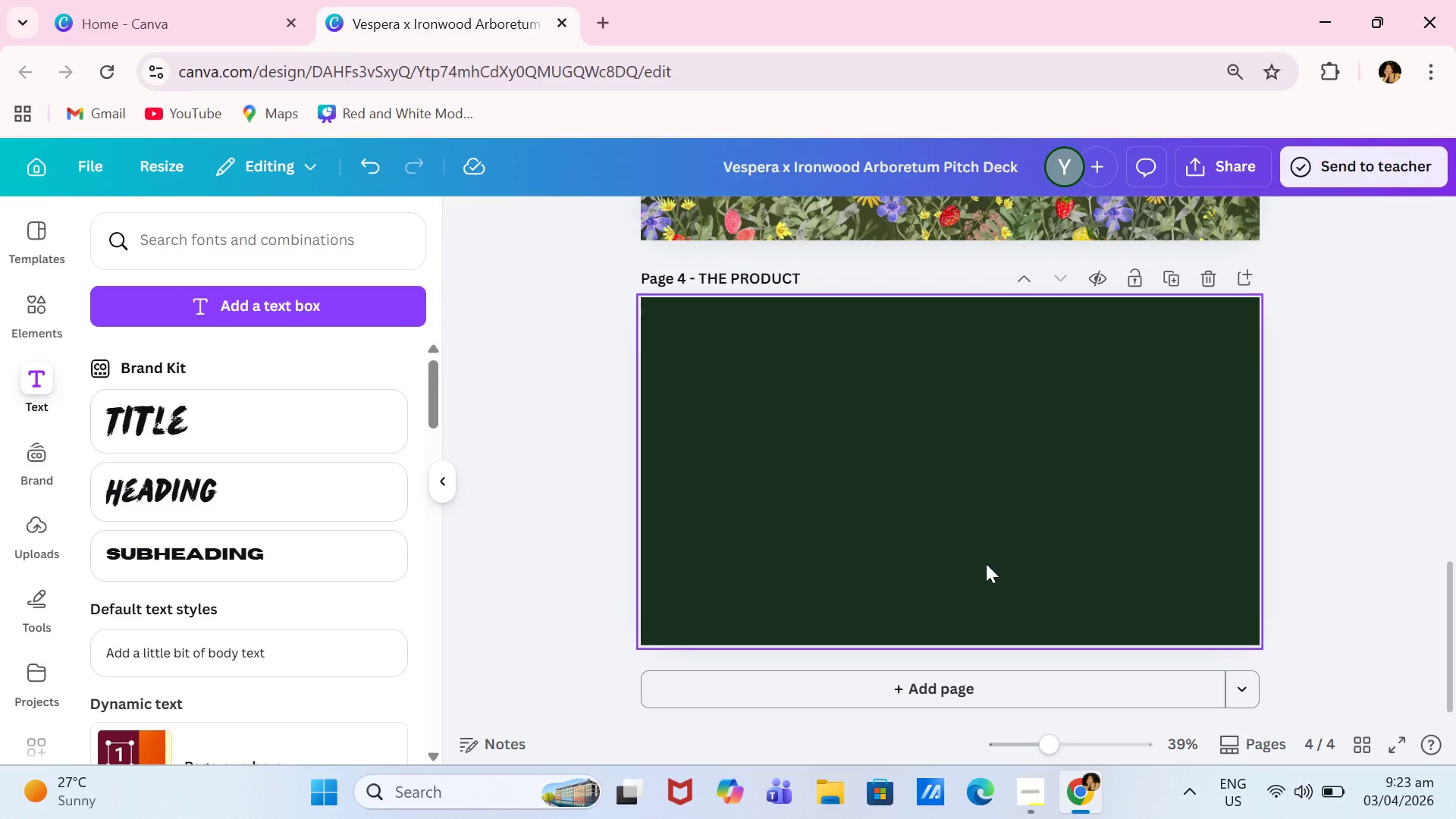 
left_click([403, 242])
 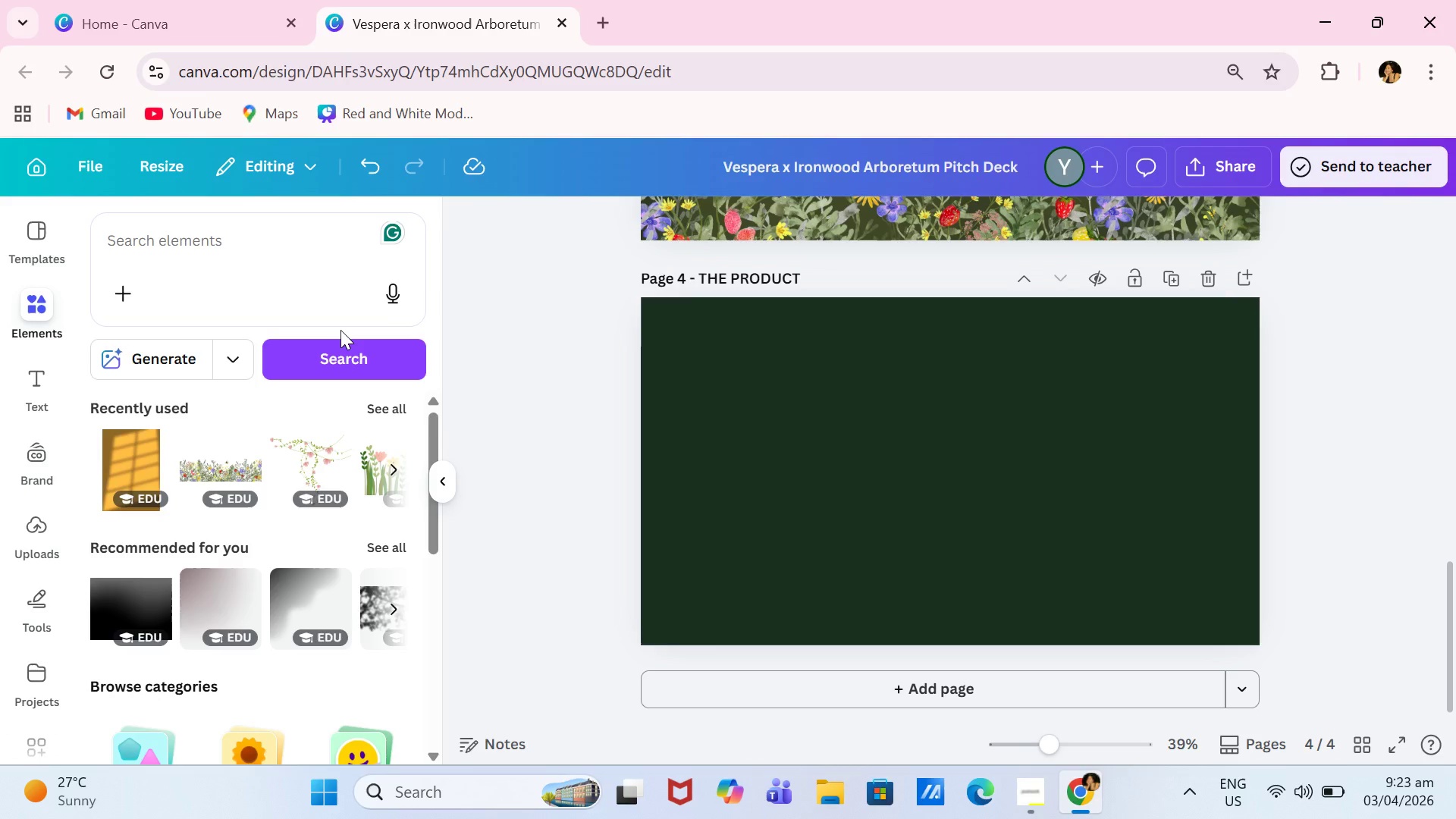 
wait(15.14)
 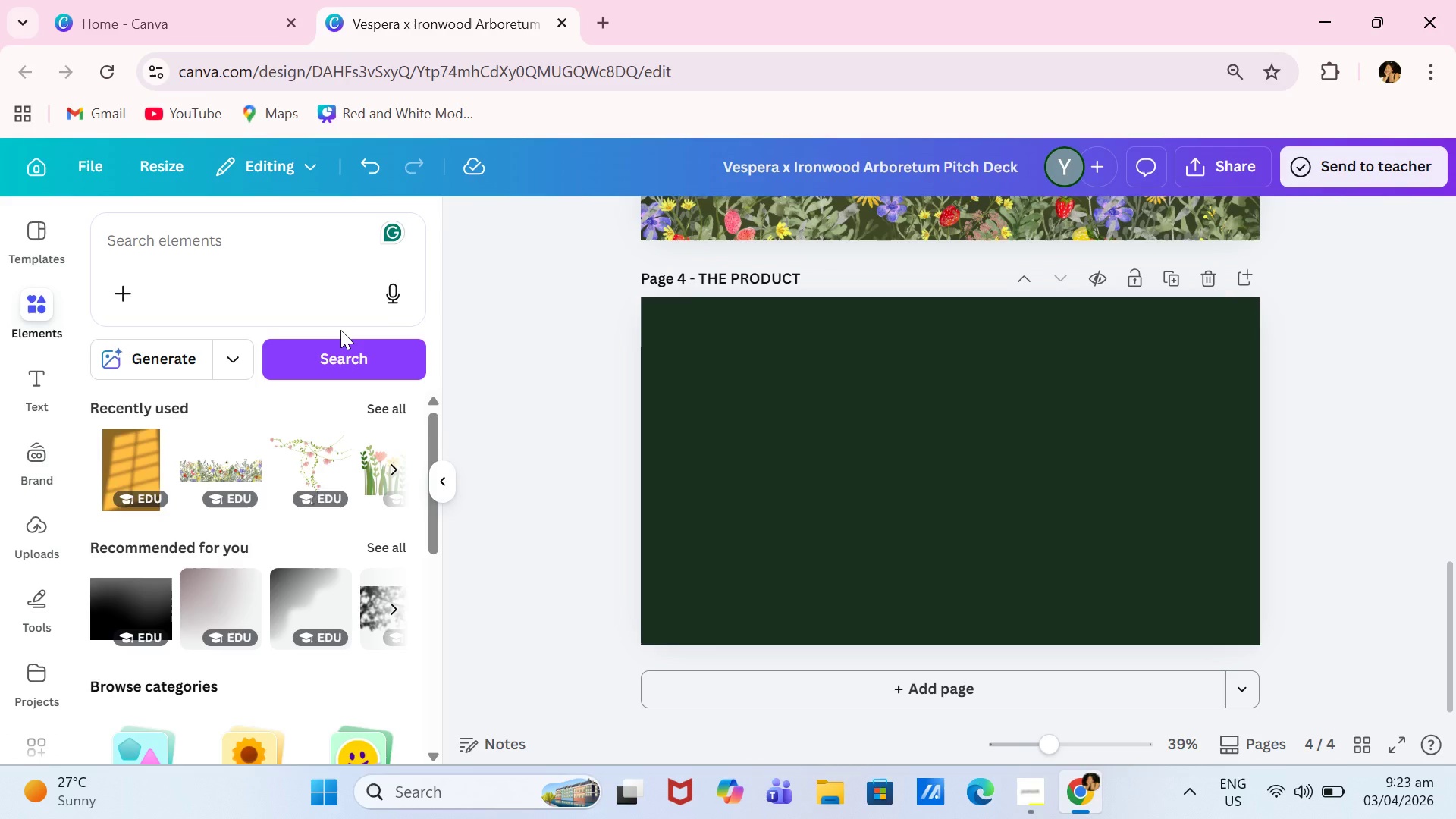 
left_click([1116, 580])
 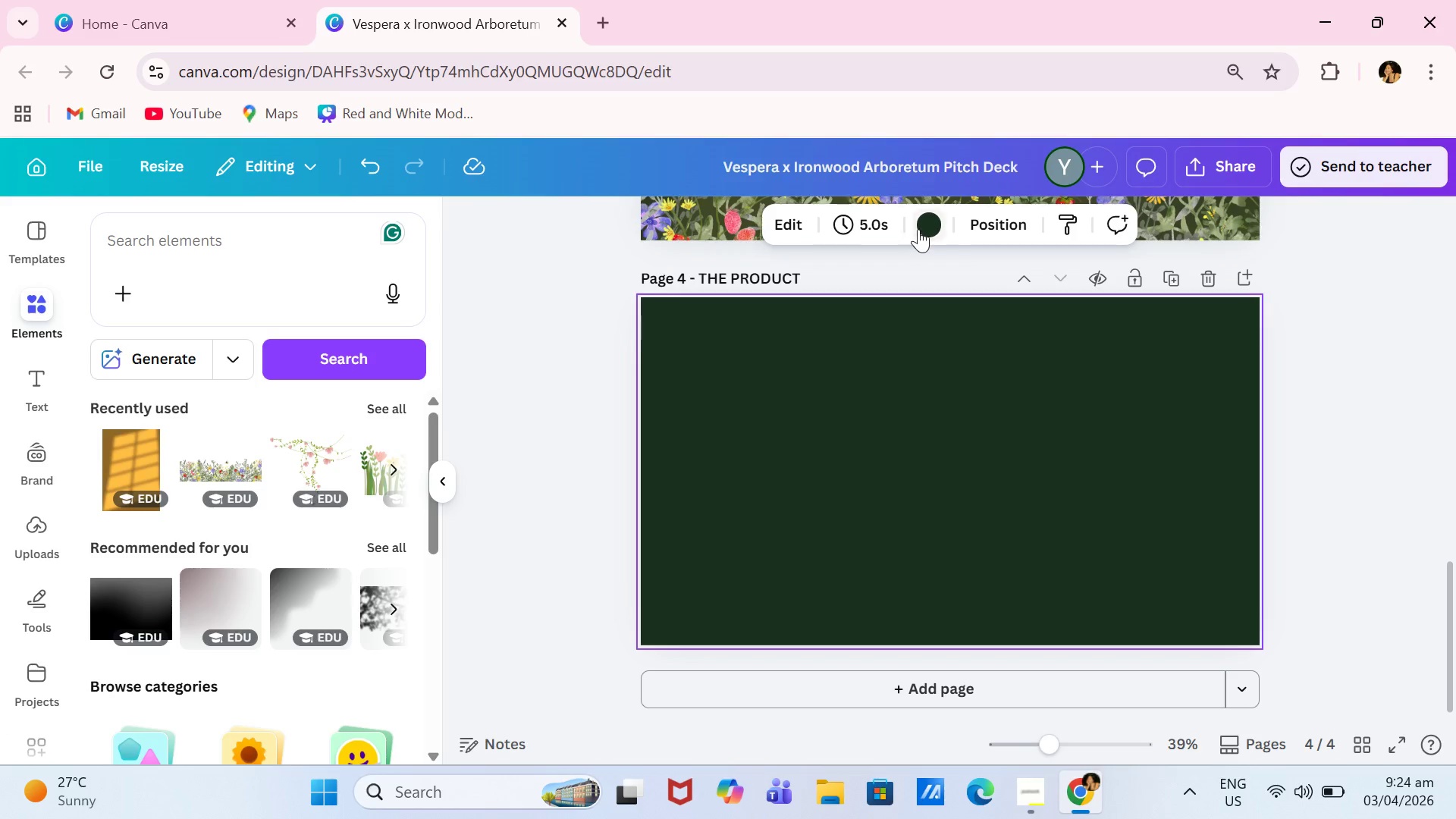 
left_click([921, 229])
 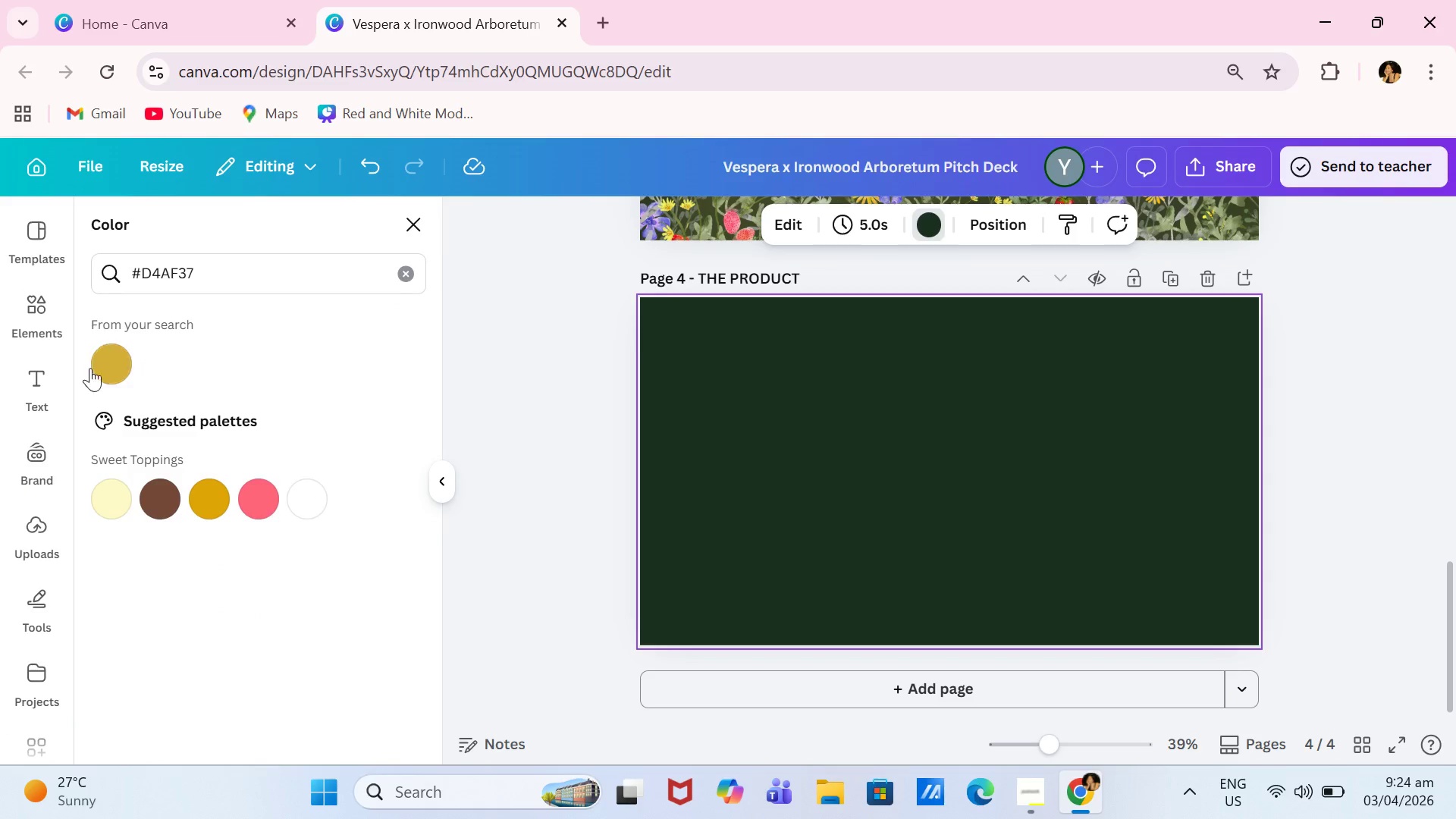 
left_click([108, 369])
 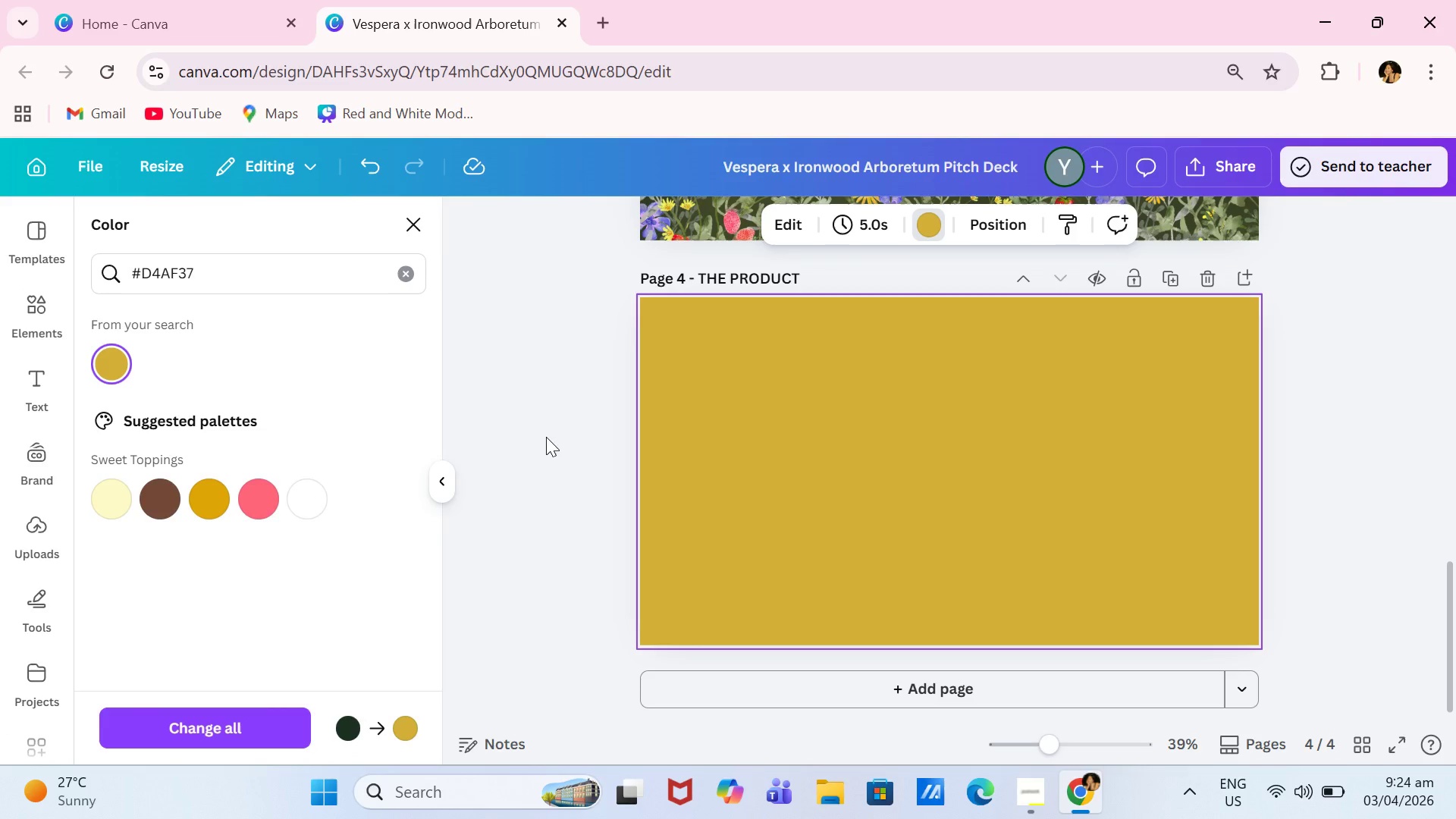 
left_click([546, 437])
 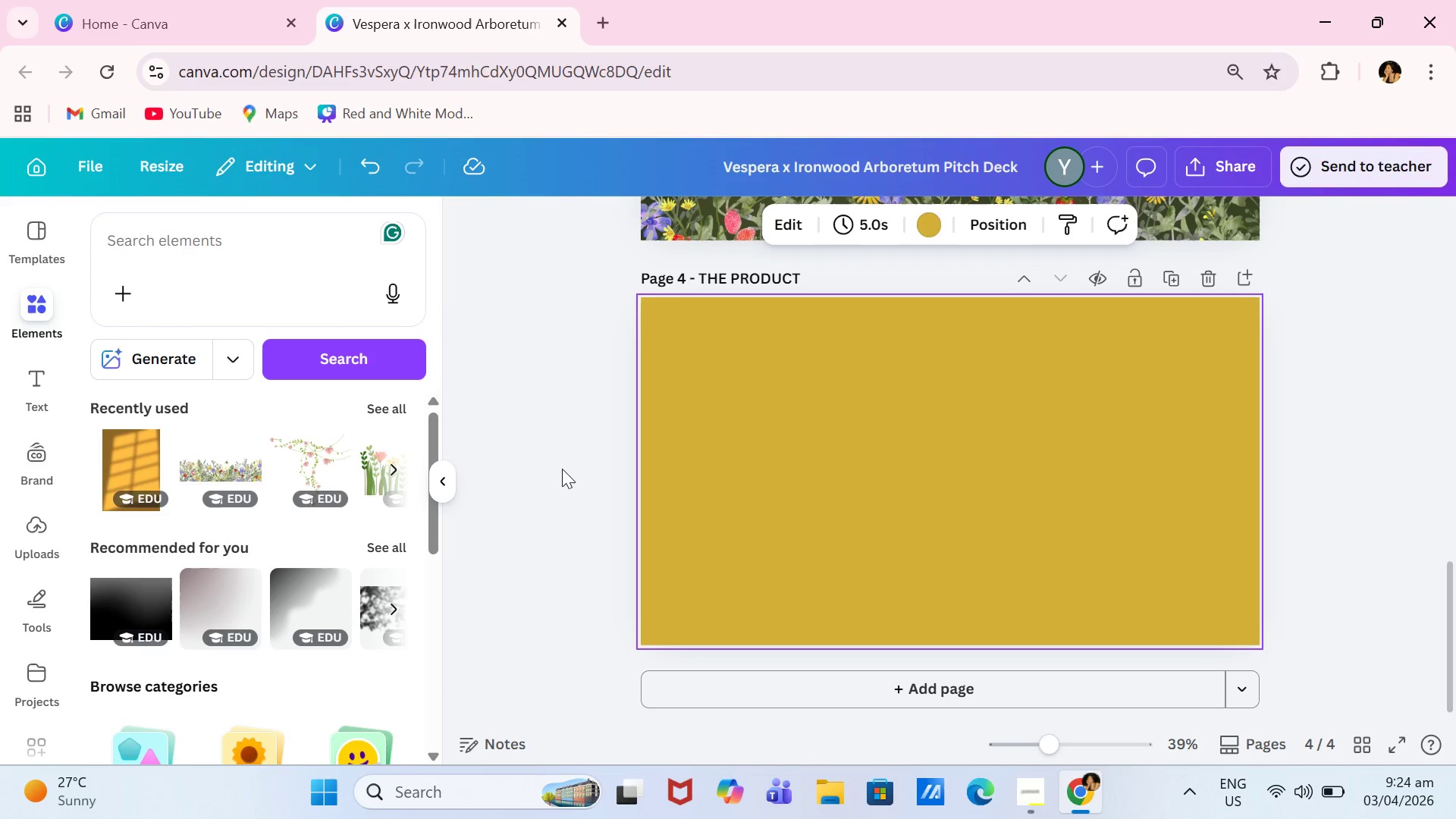 
wait(5.03)
 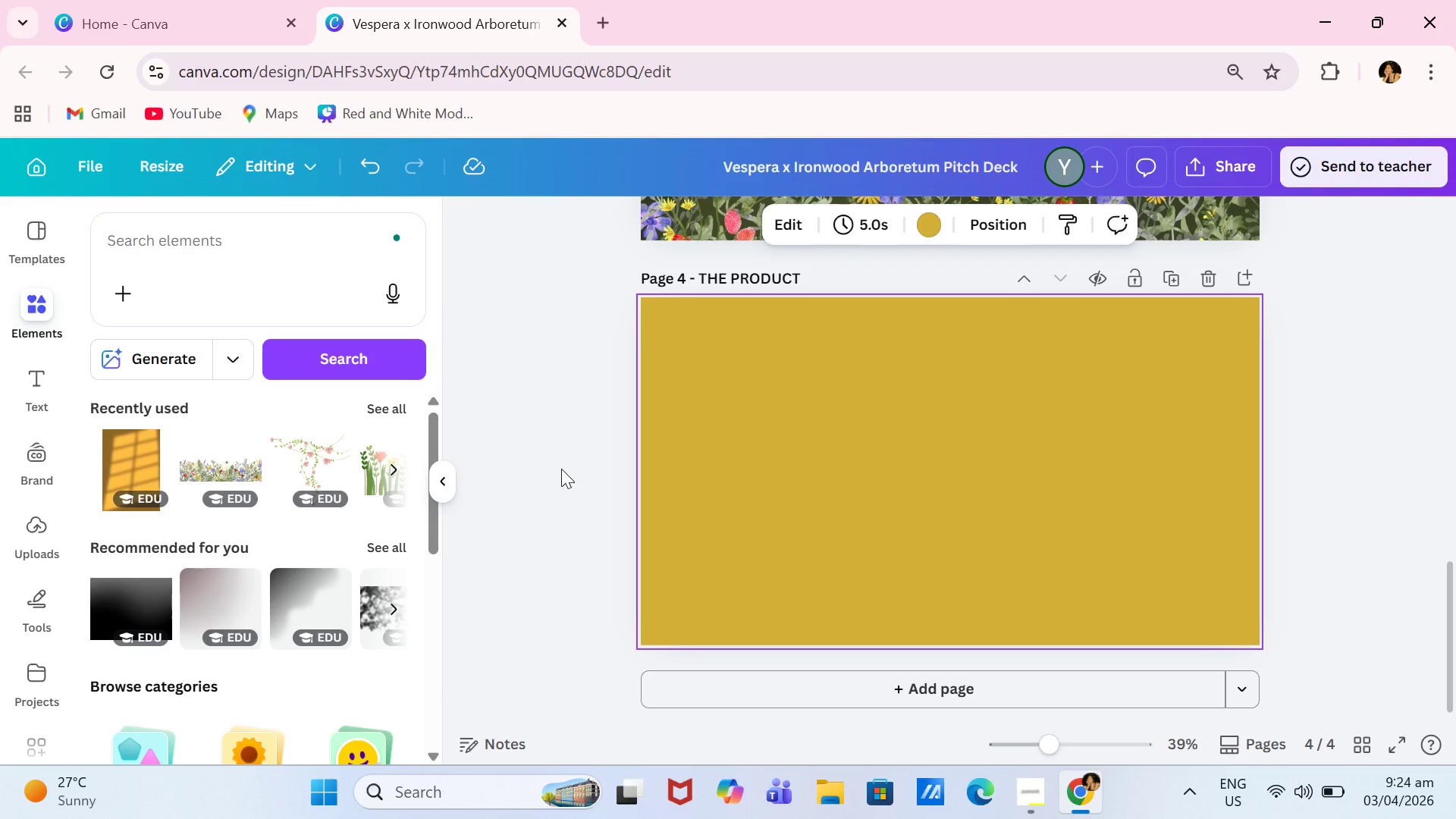 
scroll: coordinate [581, 460], scroll_direction: up, amount: 6.0
 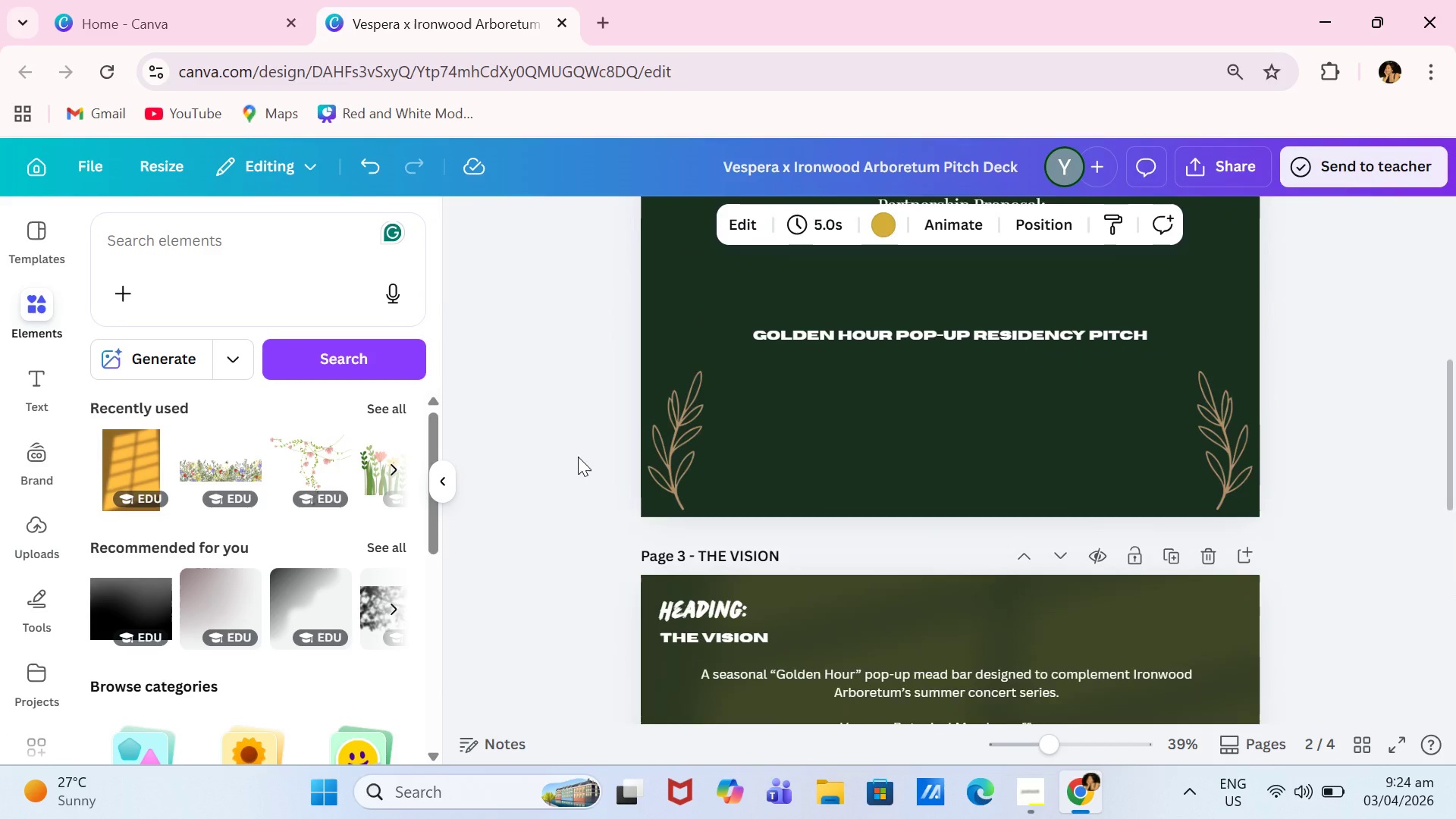 
scroll: coordinate [587, 447], scroll_direction: down, amount: 8.0
 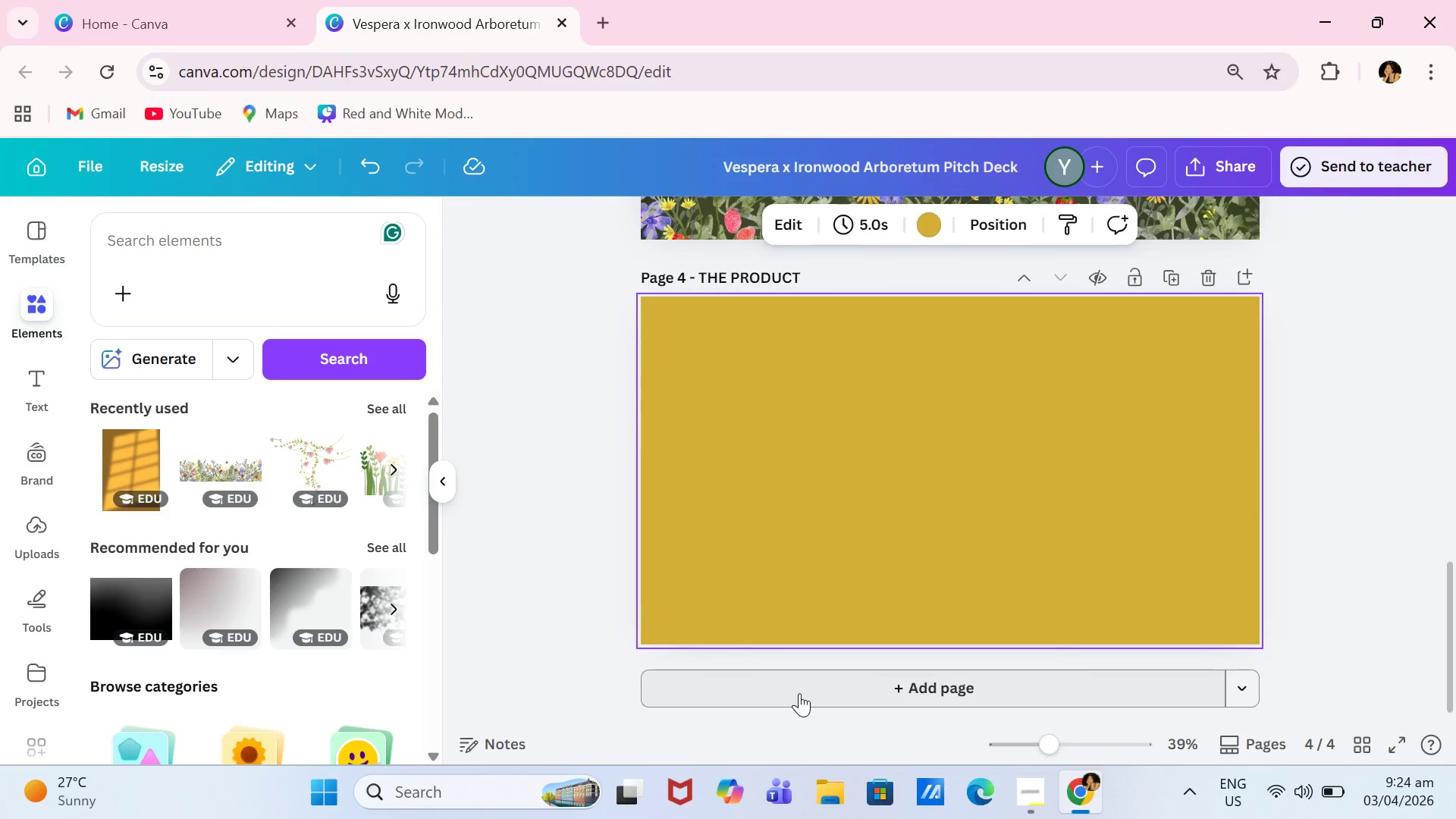 
left_click([799, 693])
 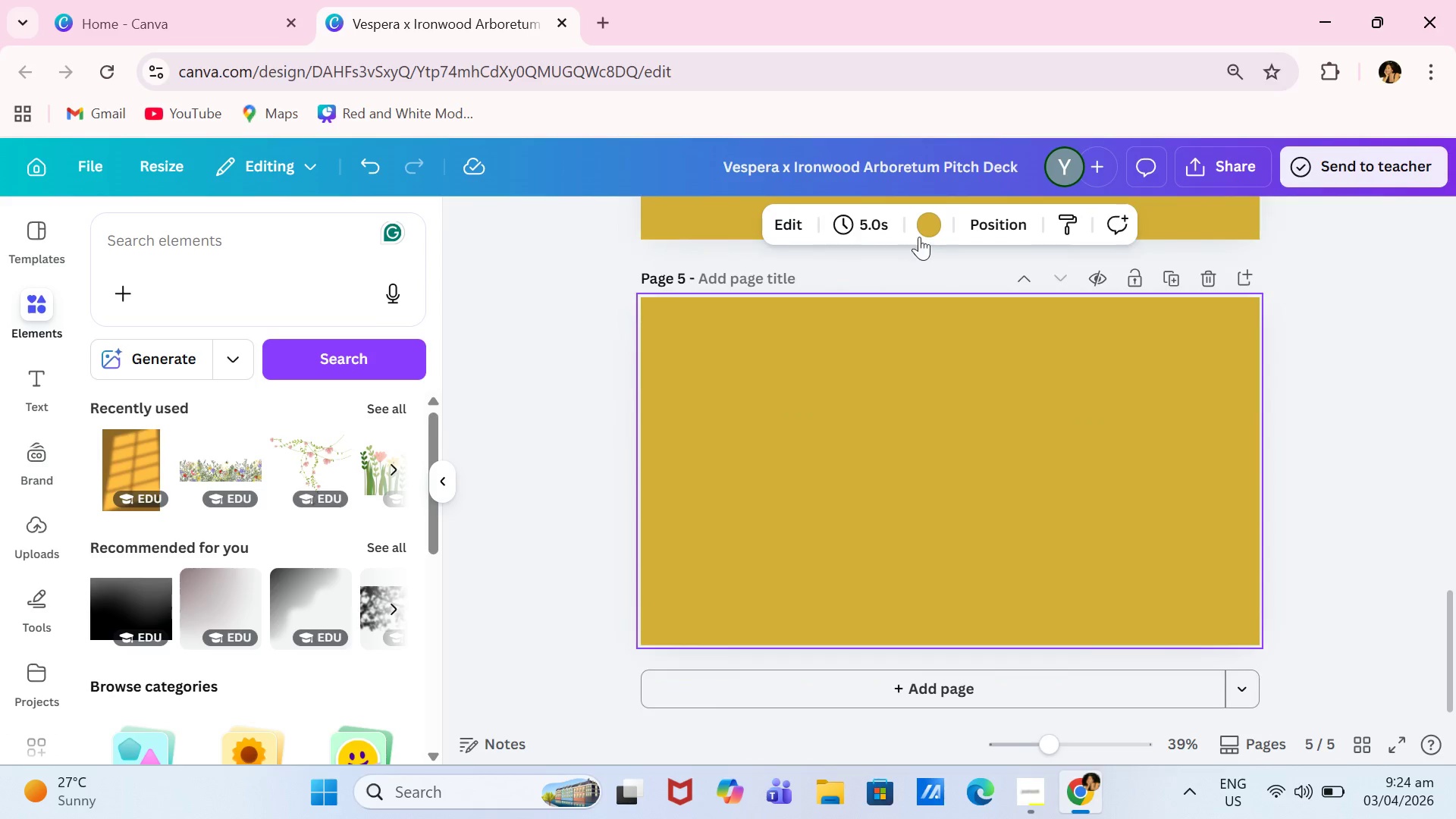 
left_click([928, 228])
 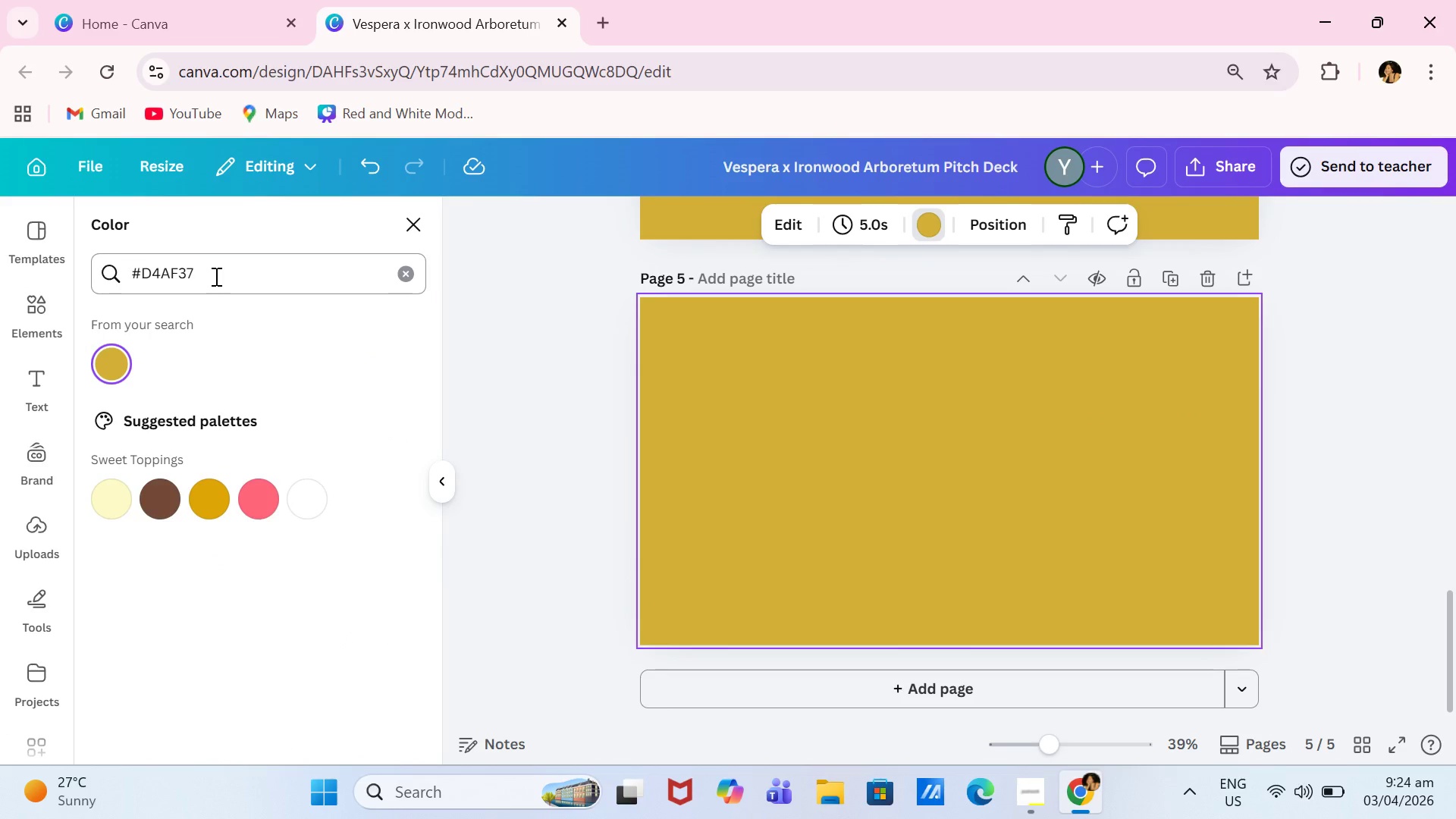 
left_click([218, 281])
 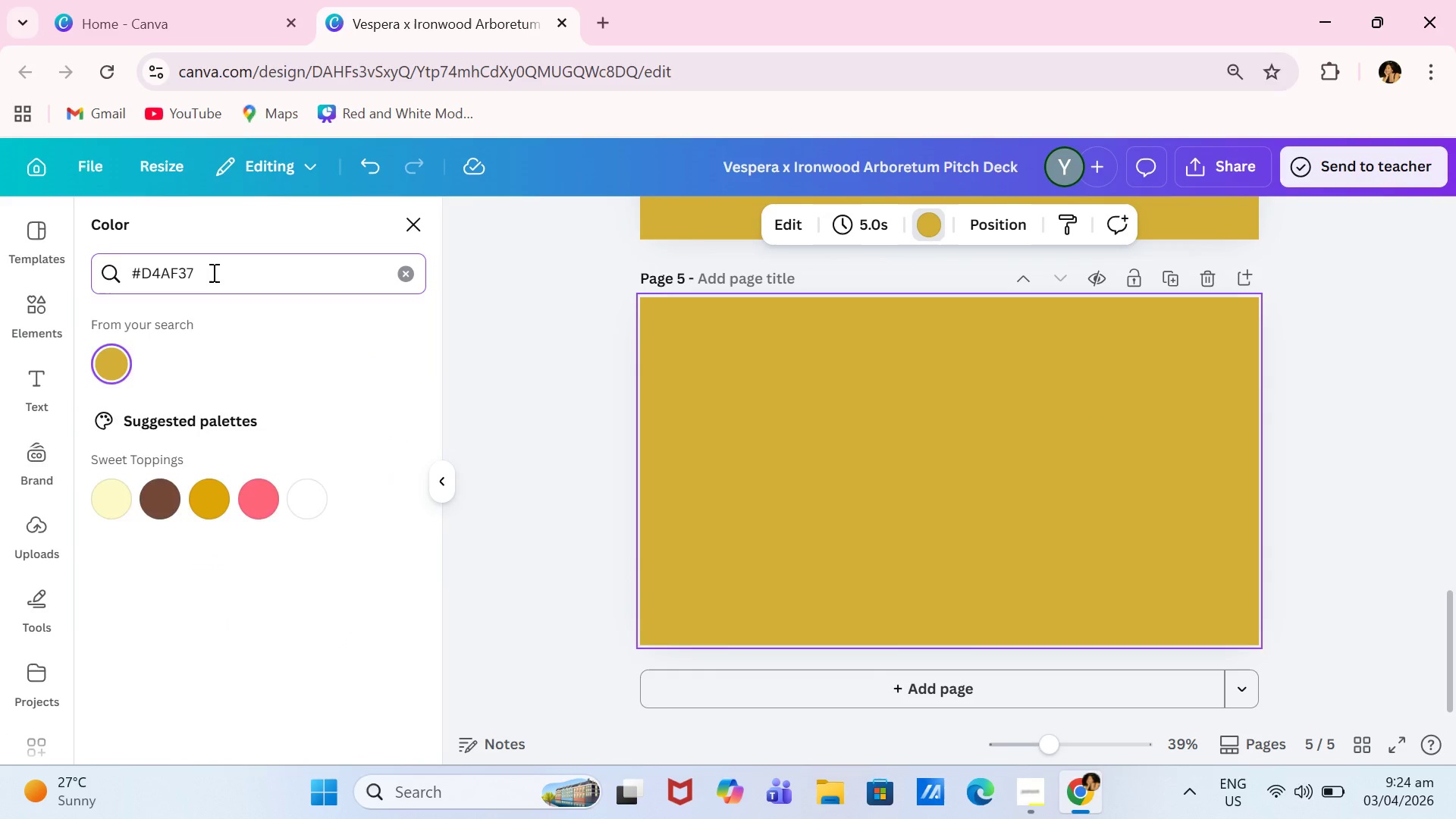 
key(Backspace)
key(Backspace)
key(Backspace)
key(Backspace)
key(Backspace)
key(Backspace)
type(F5FDC)
key(Backspace)
key(Backspace)
 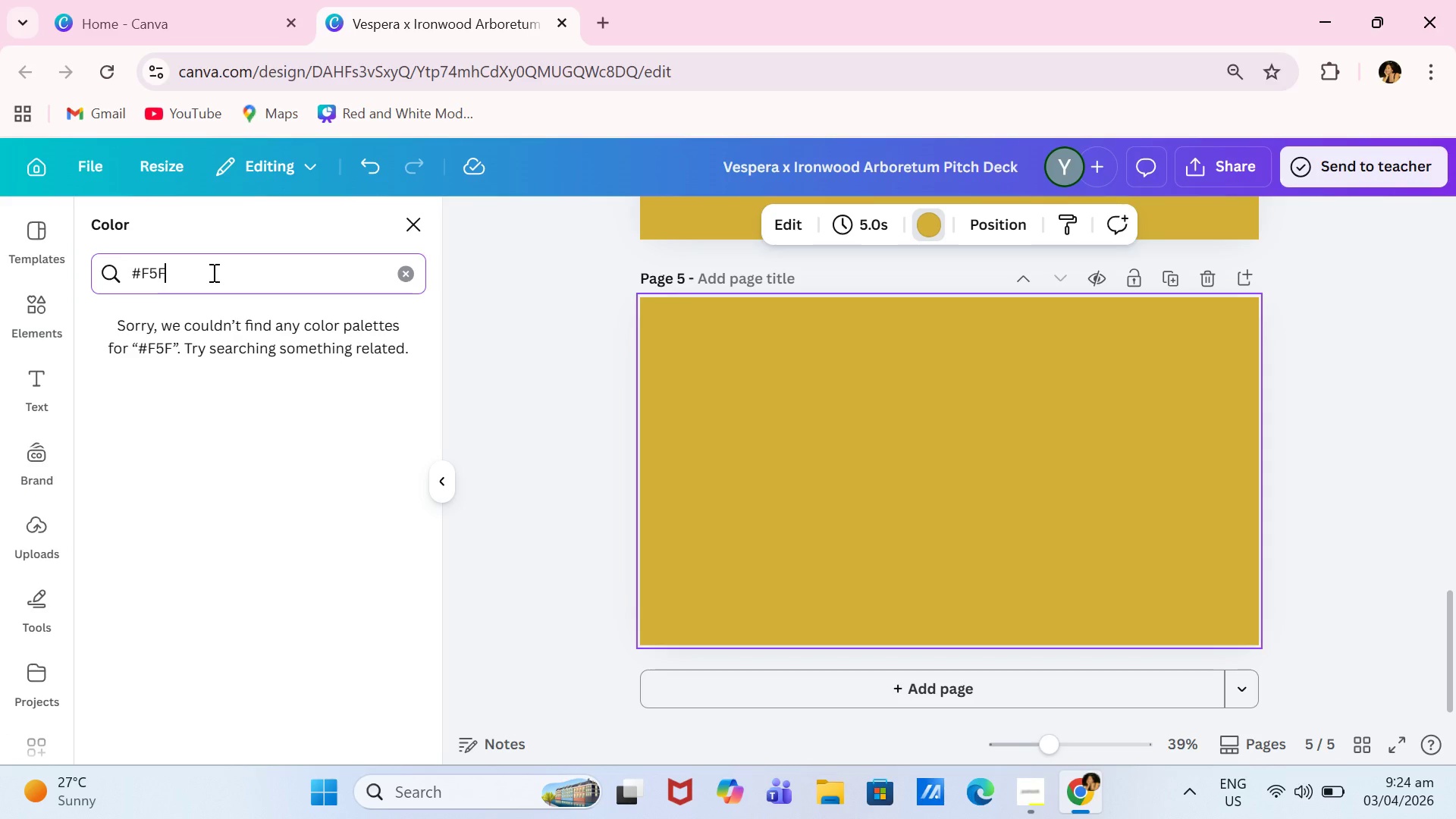 
type(5DC)
 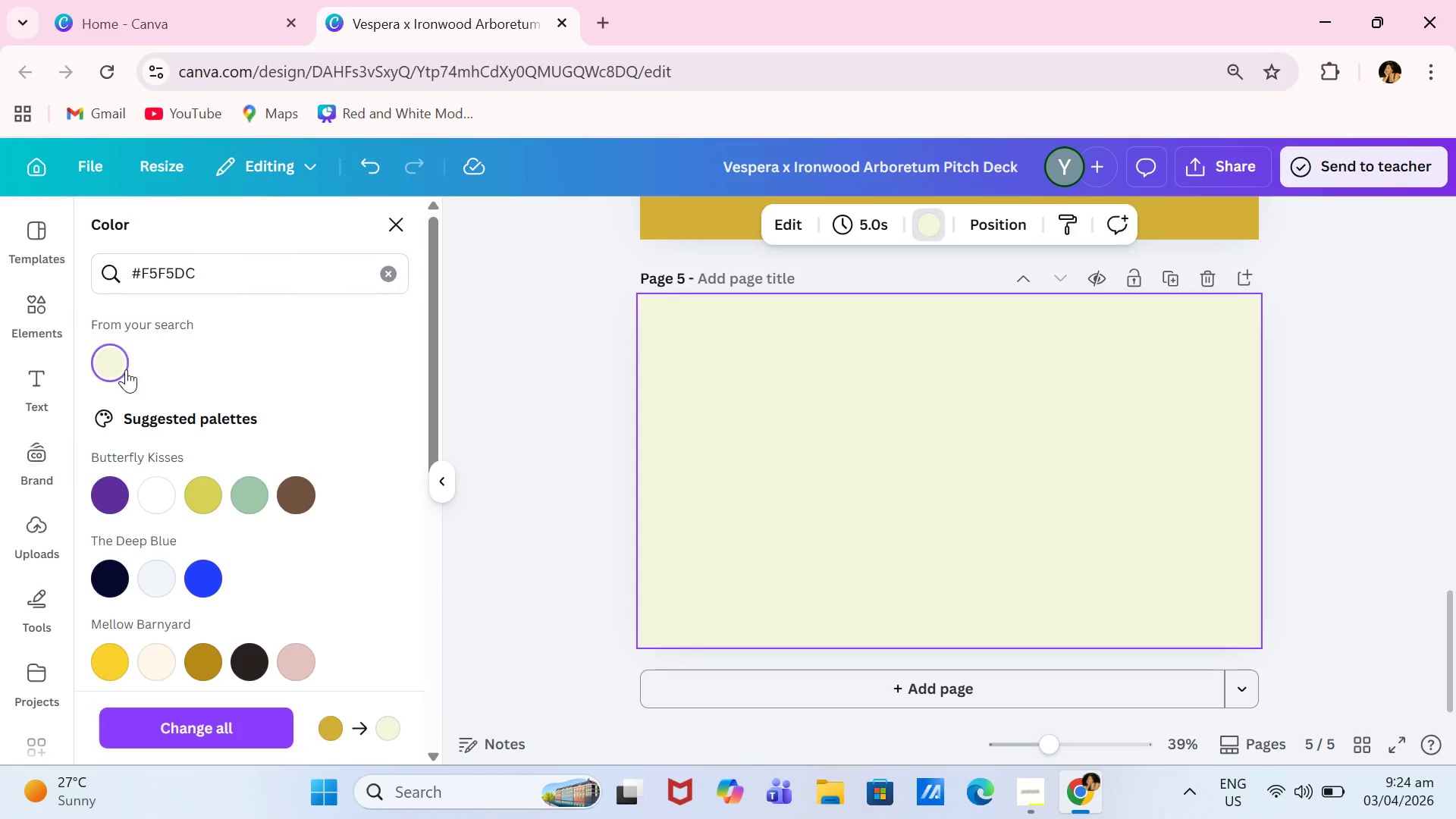 
left_click([438, 479])
 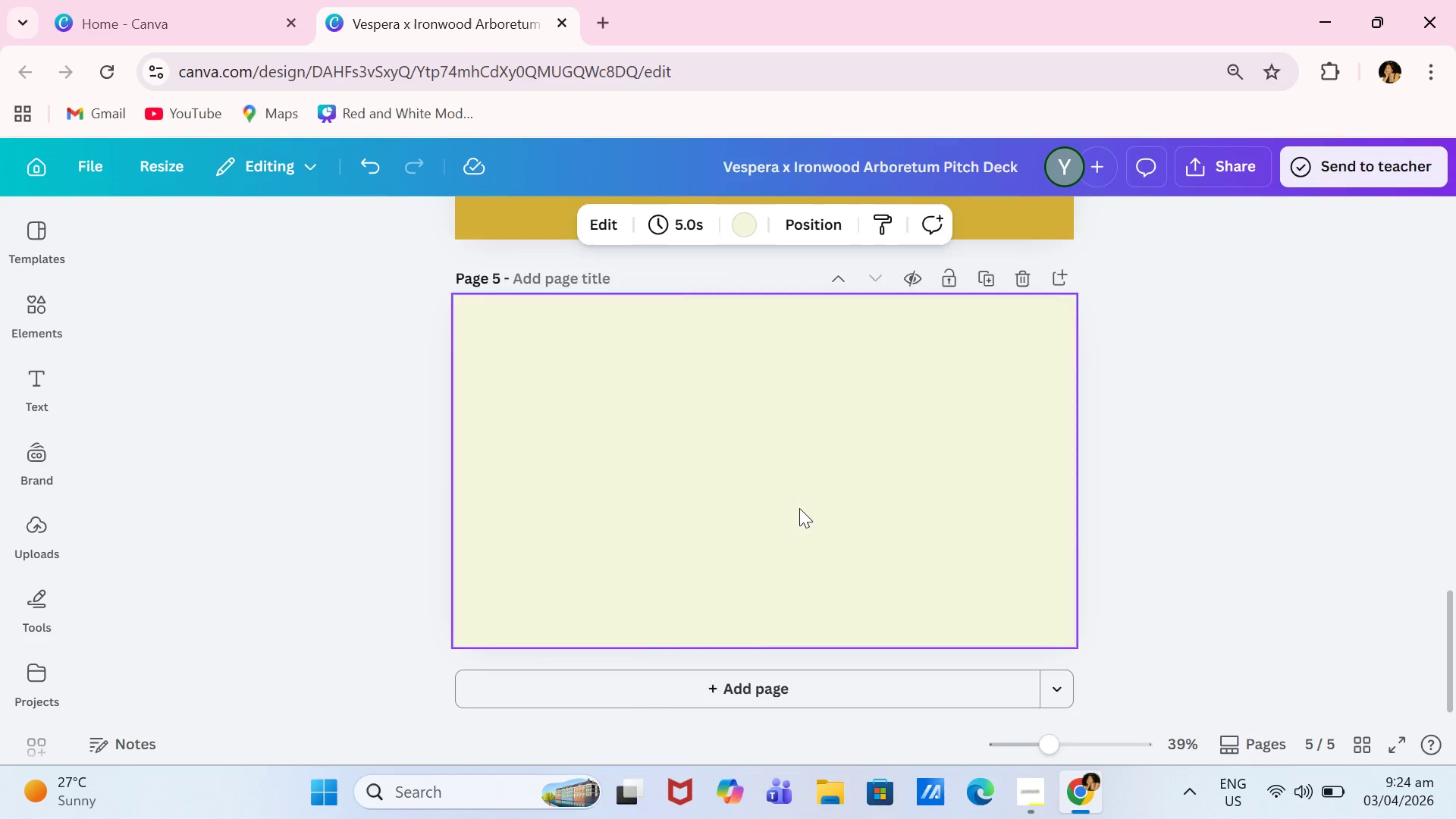 
scroll: coordinate [815, 494], scroll_direction: up, amount: 3.0
 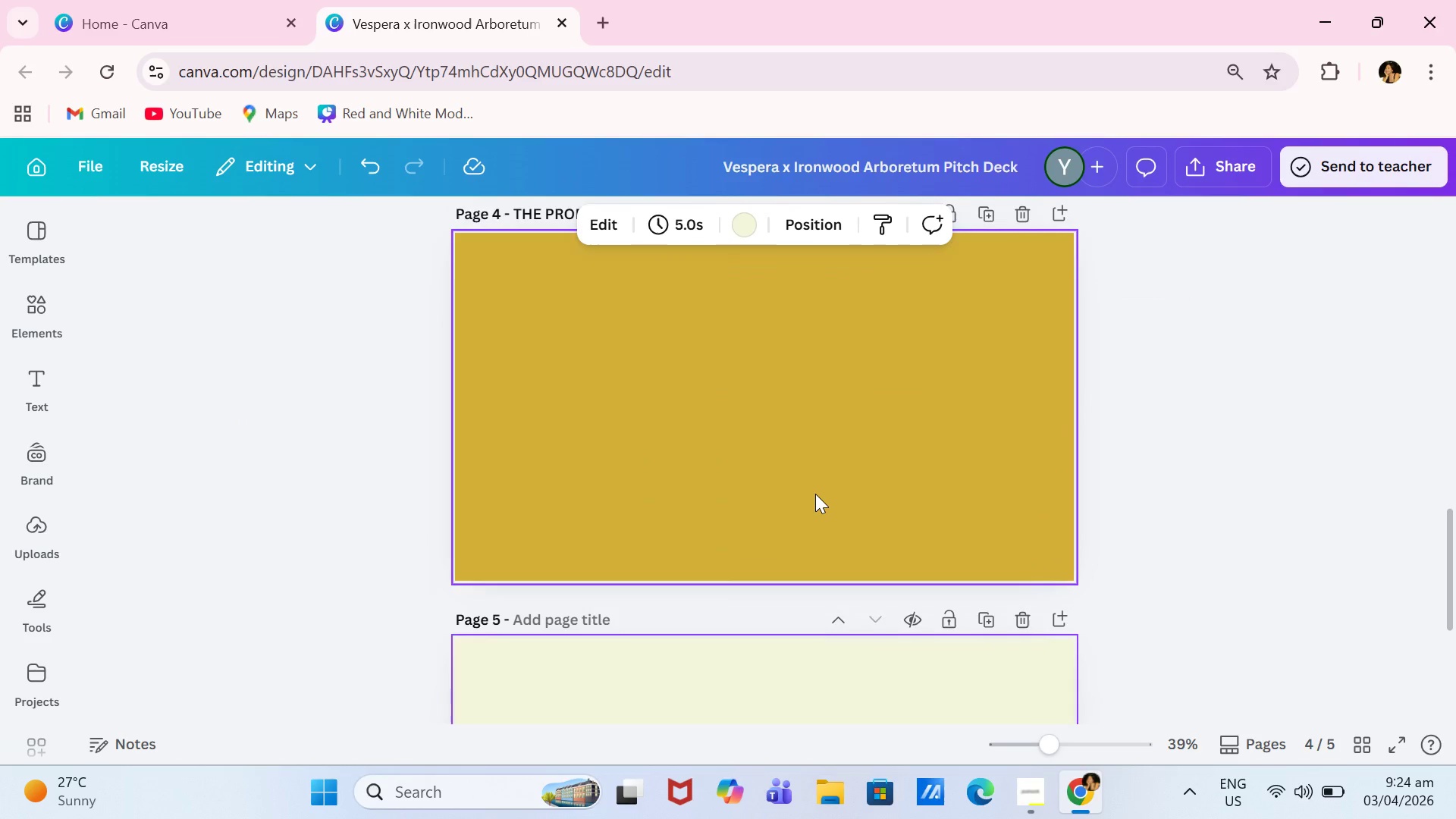 
wait(14.16)
 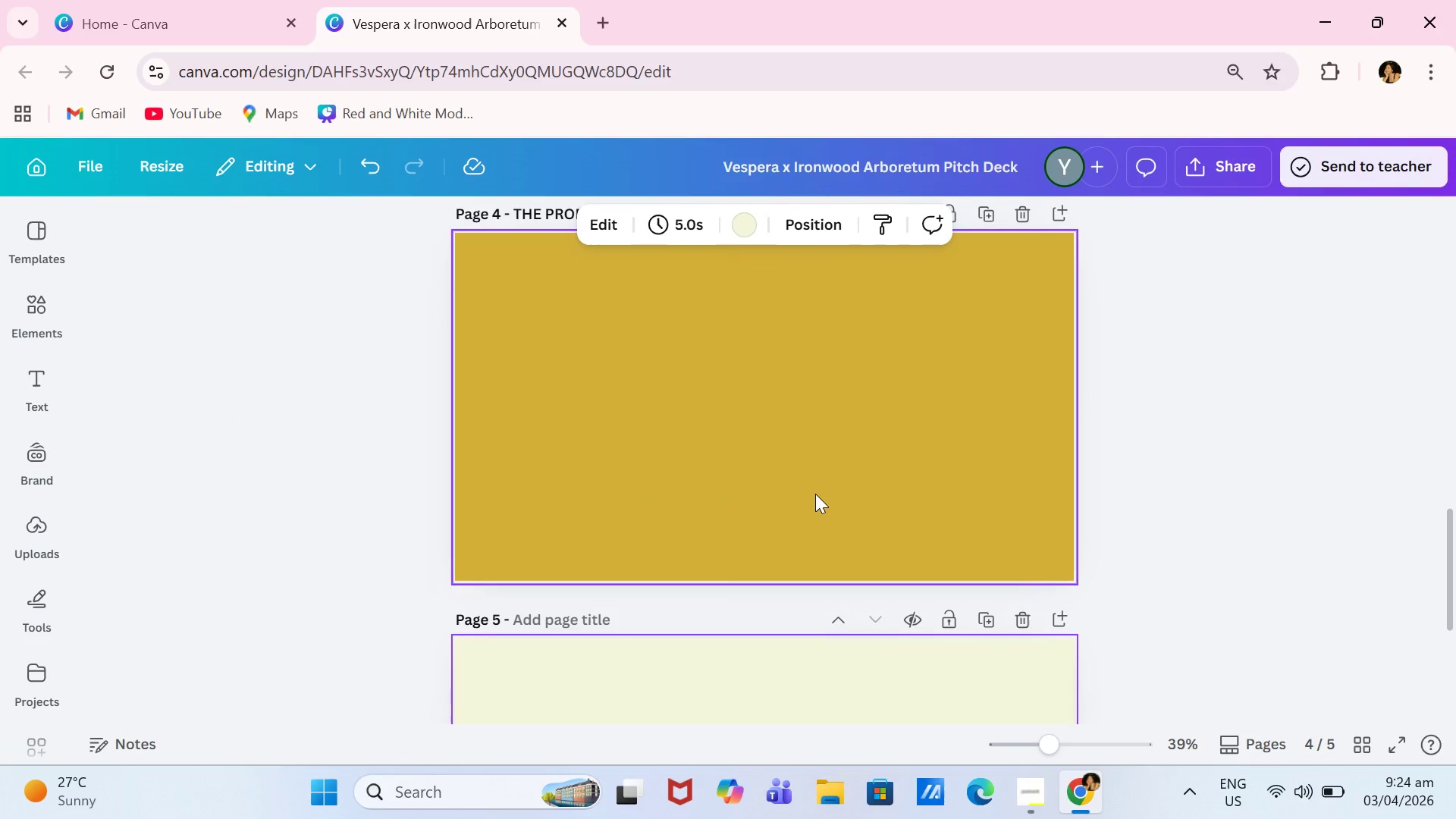 
scroll: coordinate [758, 507], scroll_direction: up, amount: 1.0
 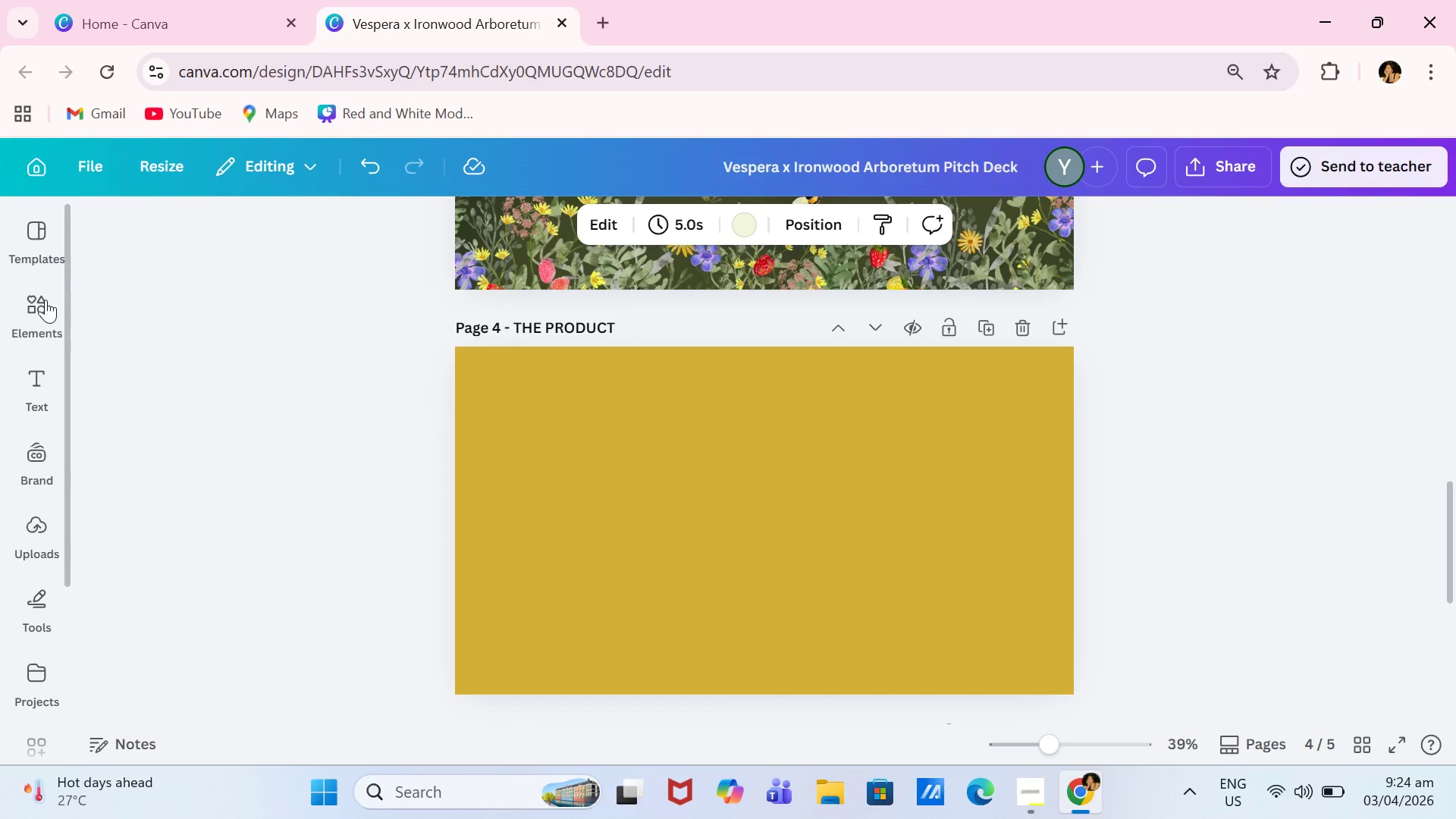 
left_click([46, 300])
 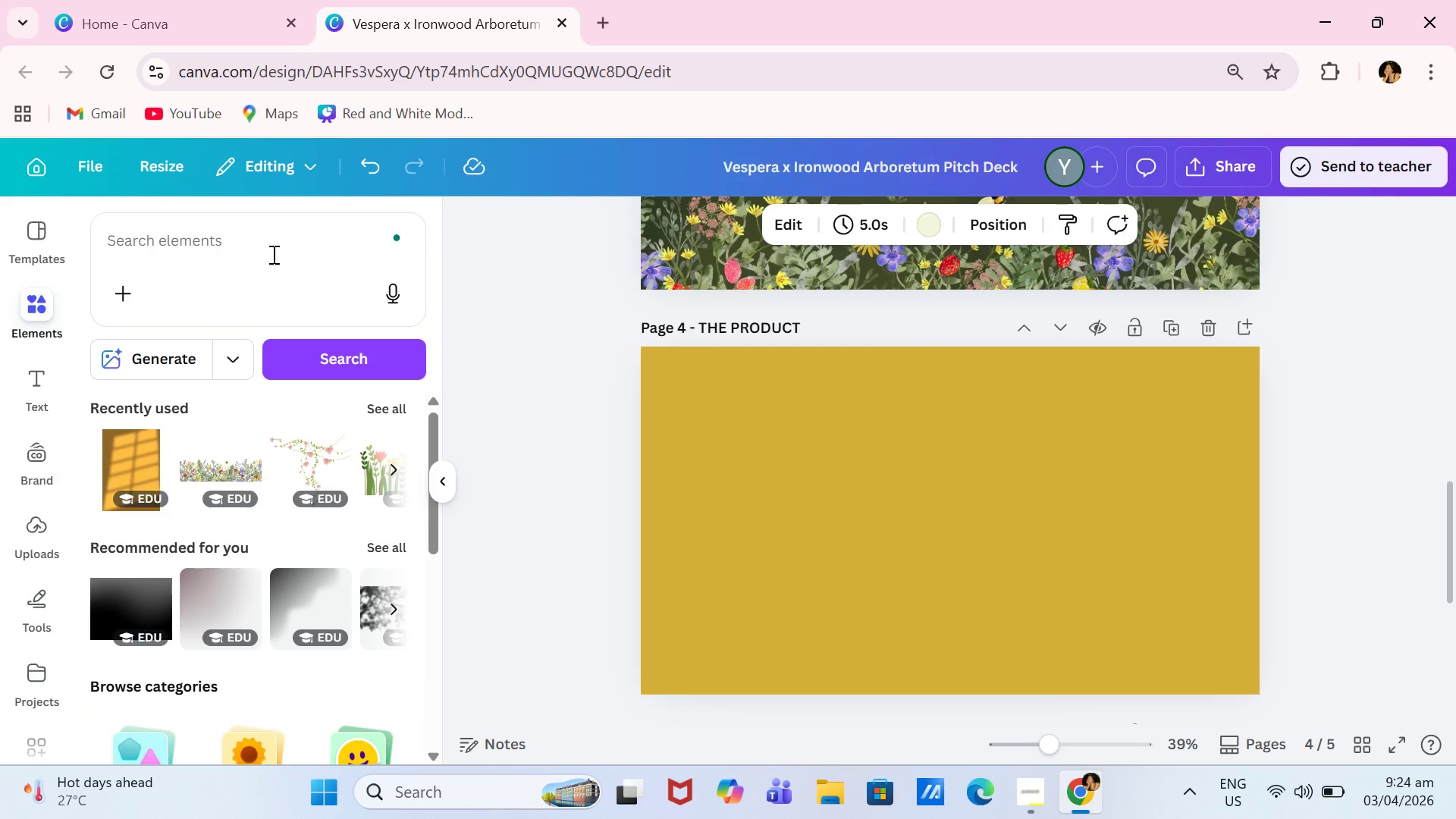 
left_click([272, 254])
 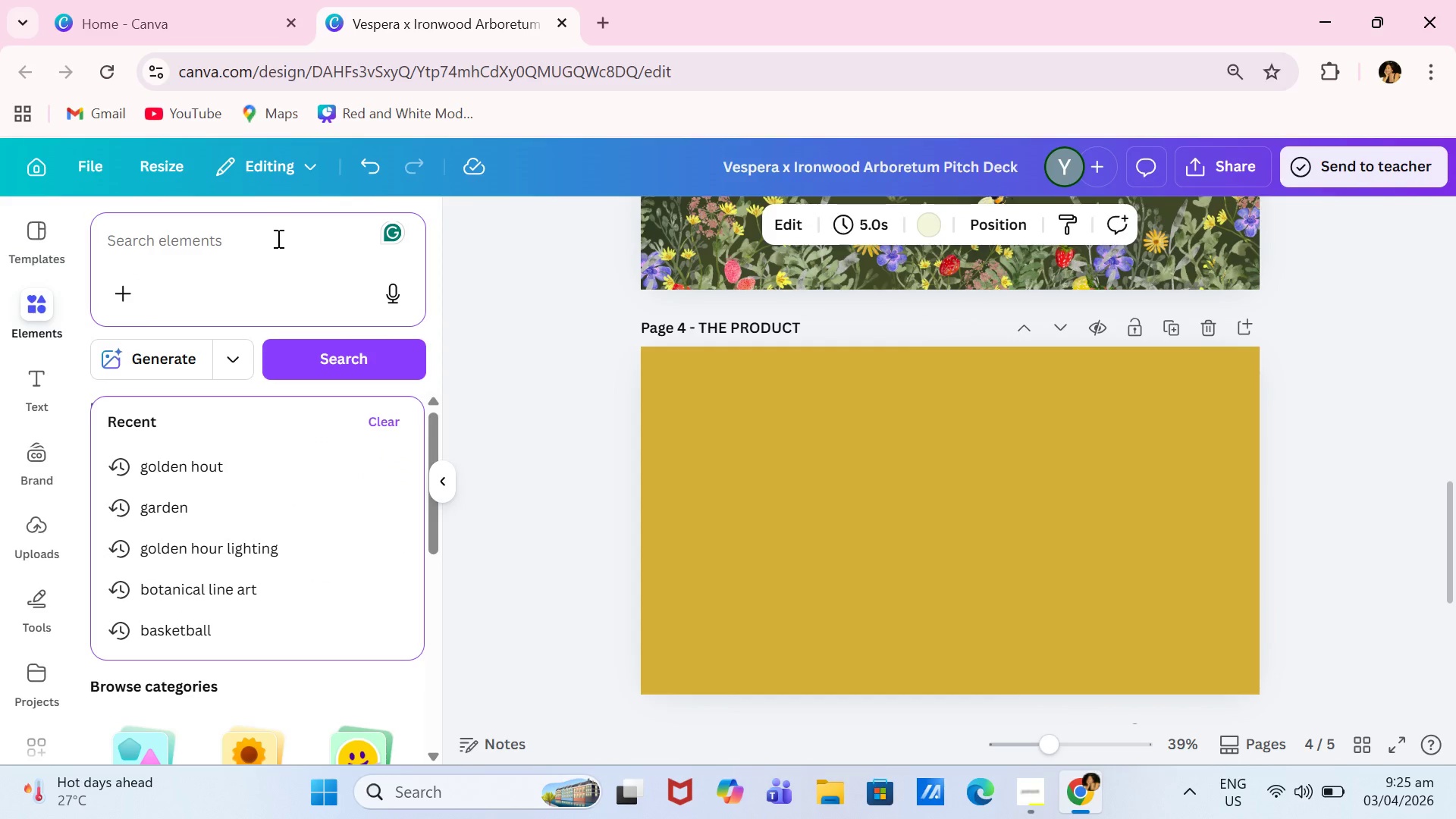 
type(iw)
key(Backspace)
key(Backspace)
type(wIlflower j)
key(Backspace)
type(honey)
 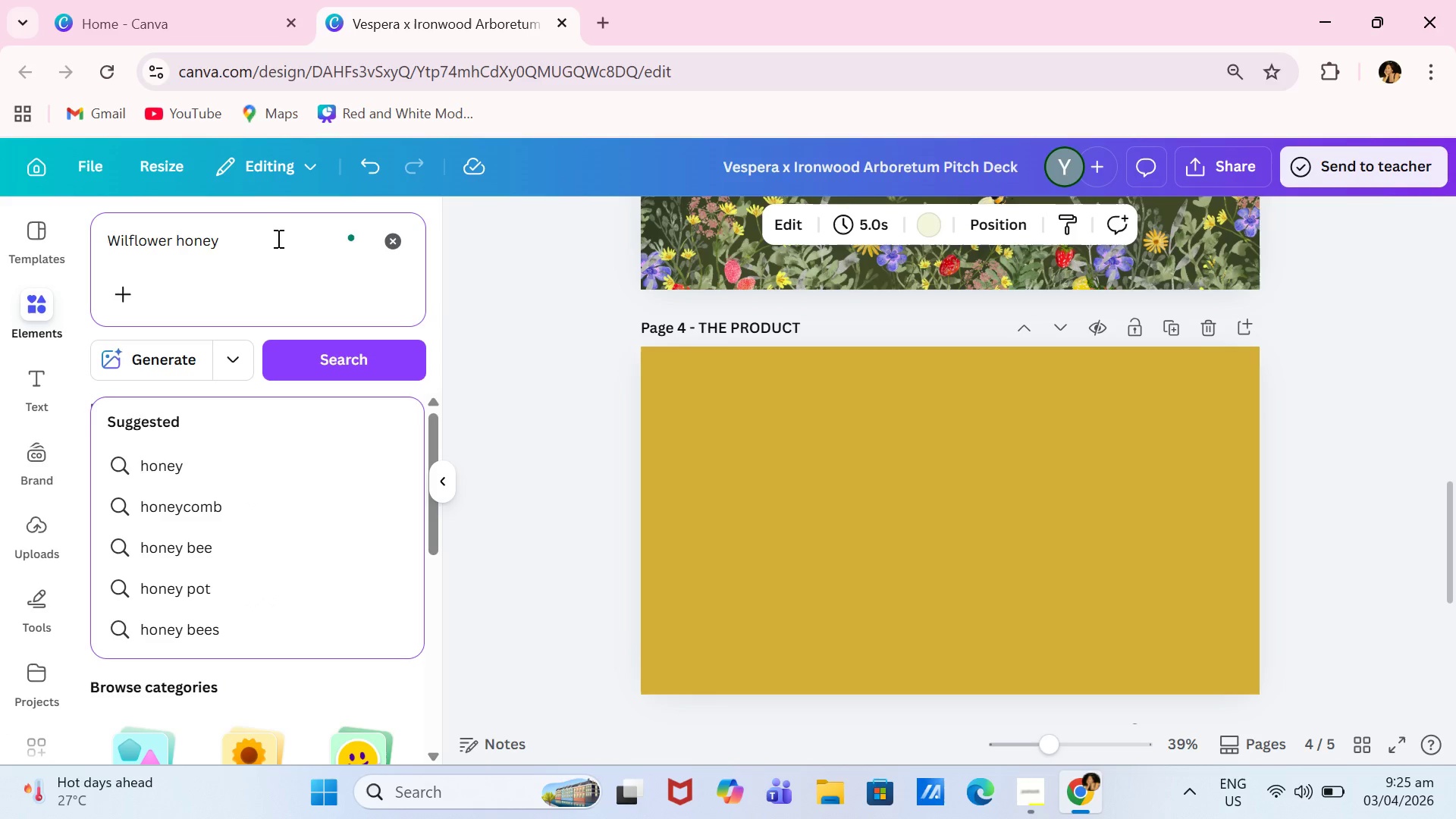 
key(Enter)
 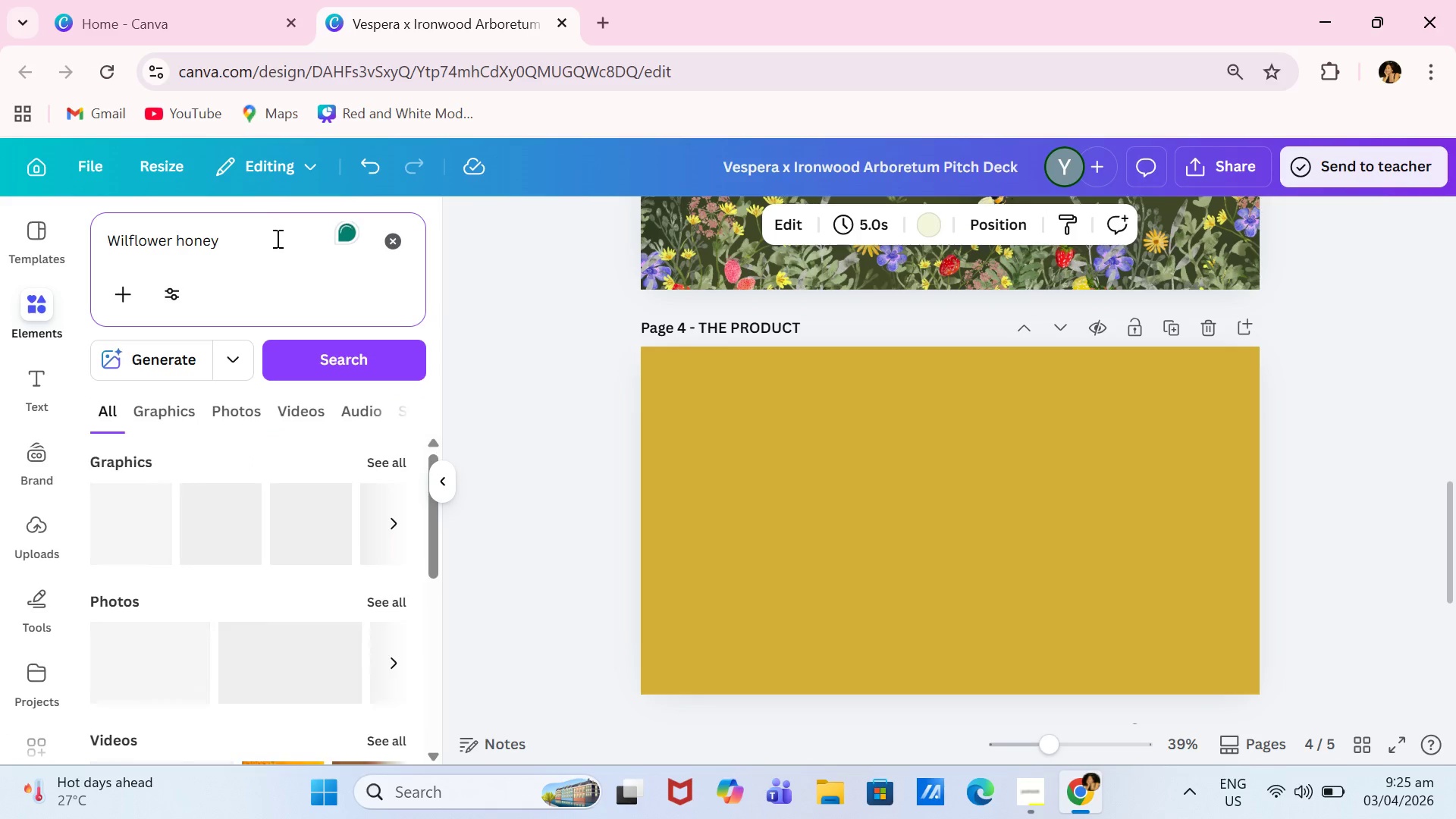 
left_click_drag(start_coordinate=[247, 248], to_coordinate=[188, 236])
 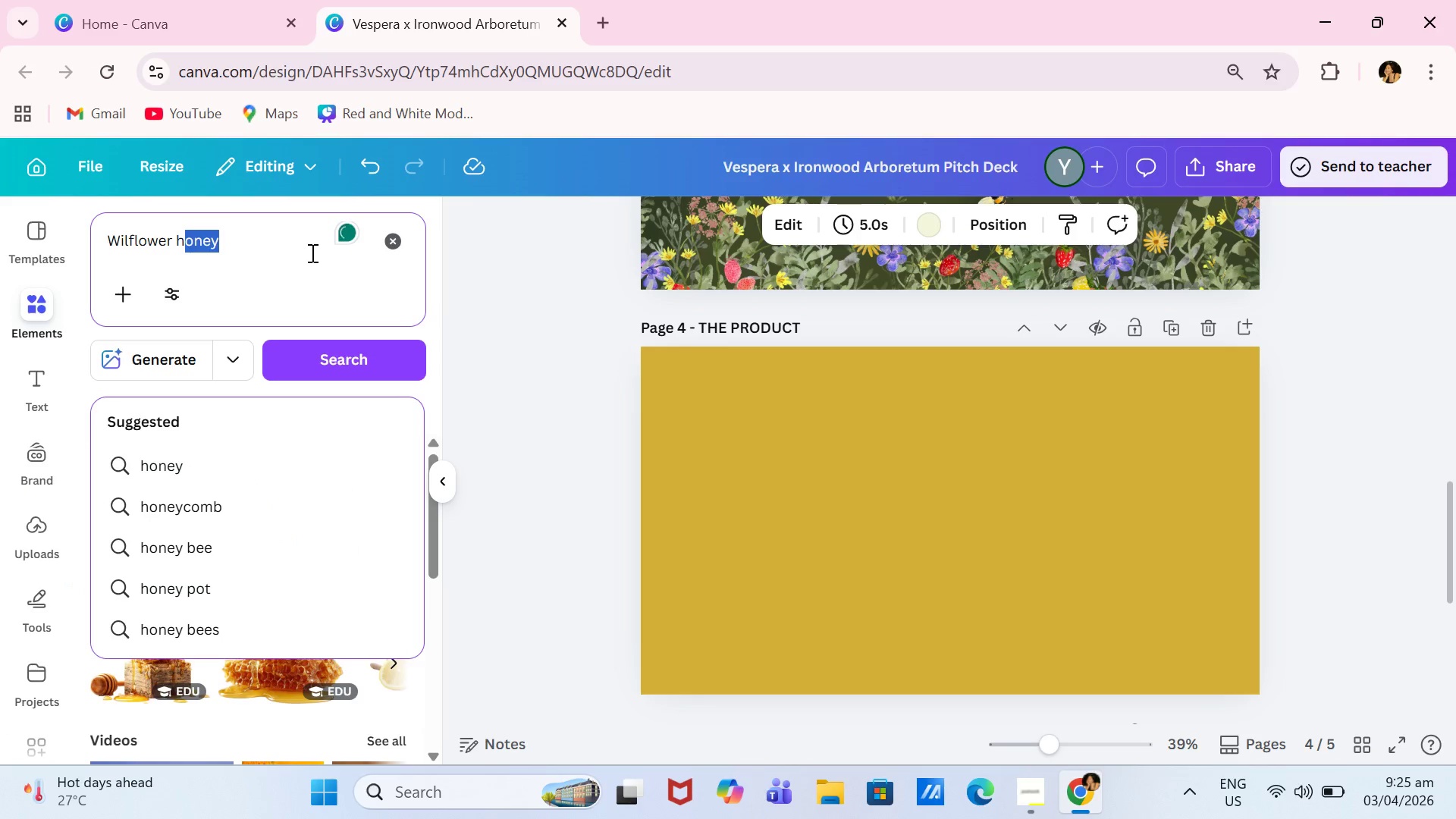 
key(Backspace)
key(Backspace)
key(Backspace)
key(Backspace)
key(Backspace)
key(Backspace)
key(Backspace)
key(Backspace)
key(Backspace)
type(dflower honey)
 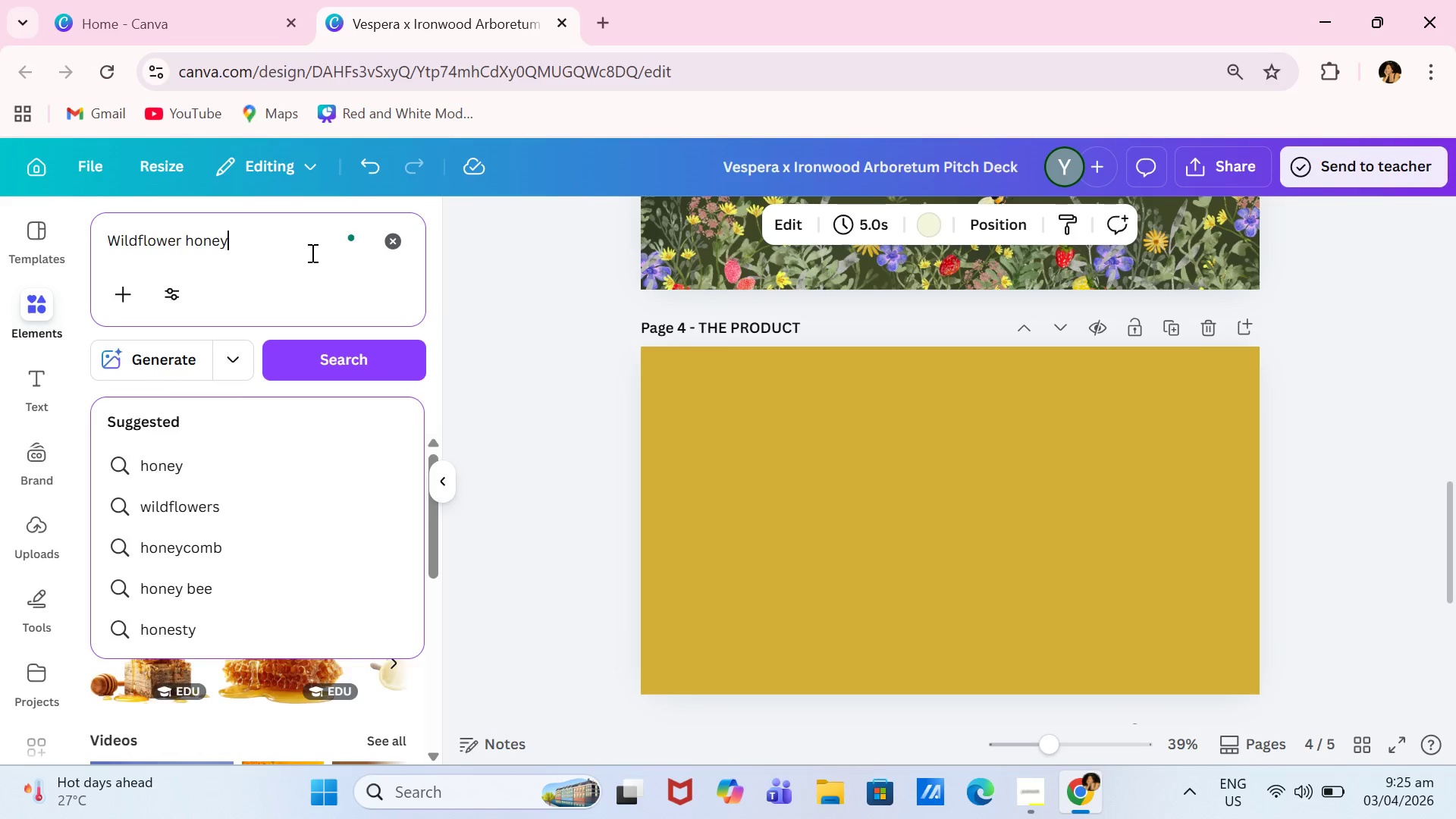 
key(Enter)
 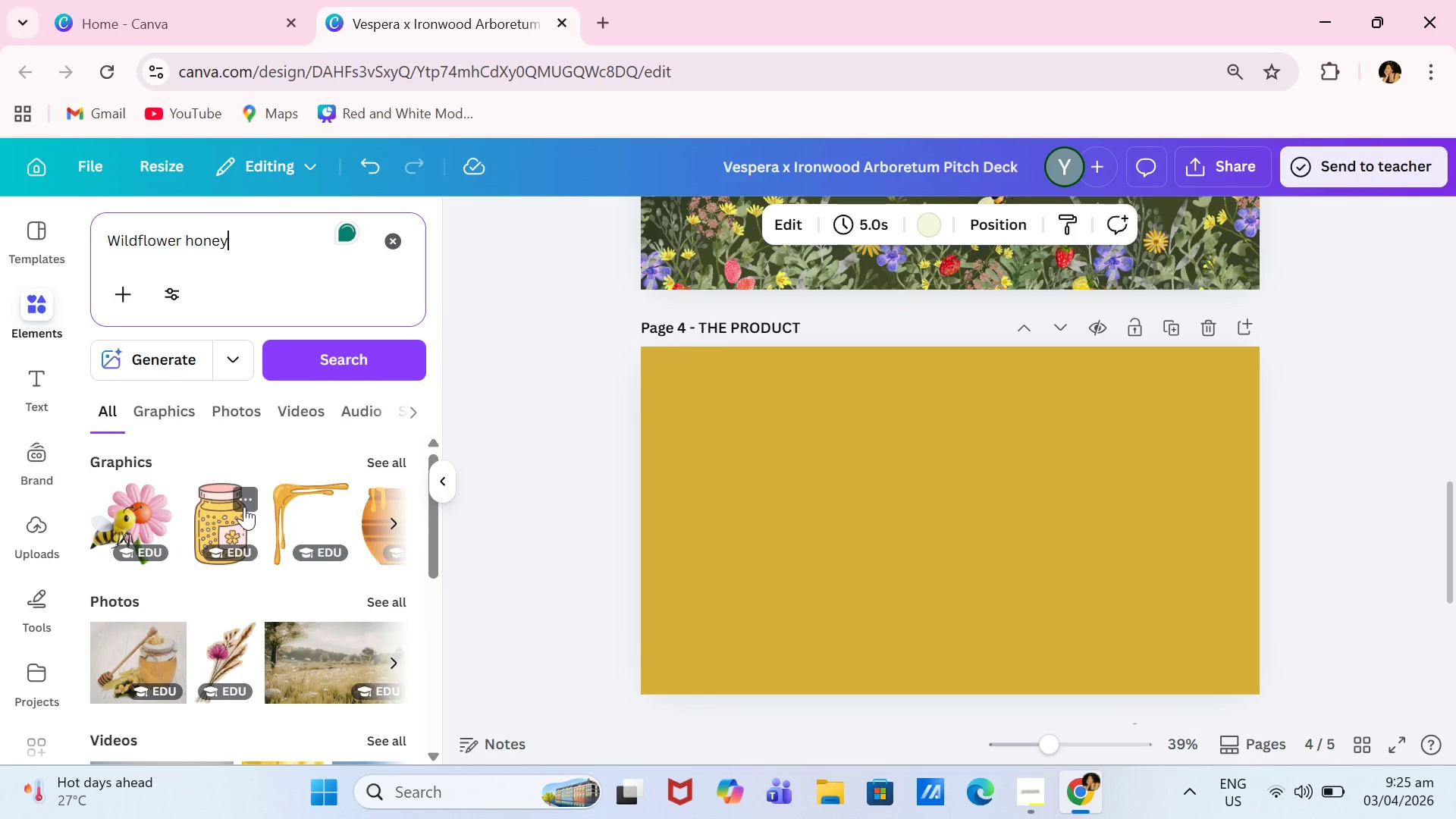 
left_click([291, 507])
 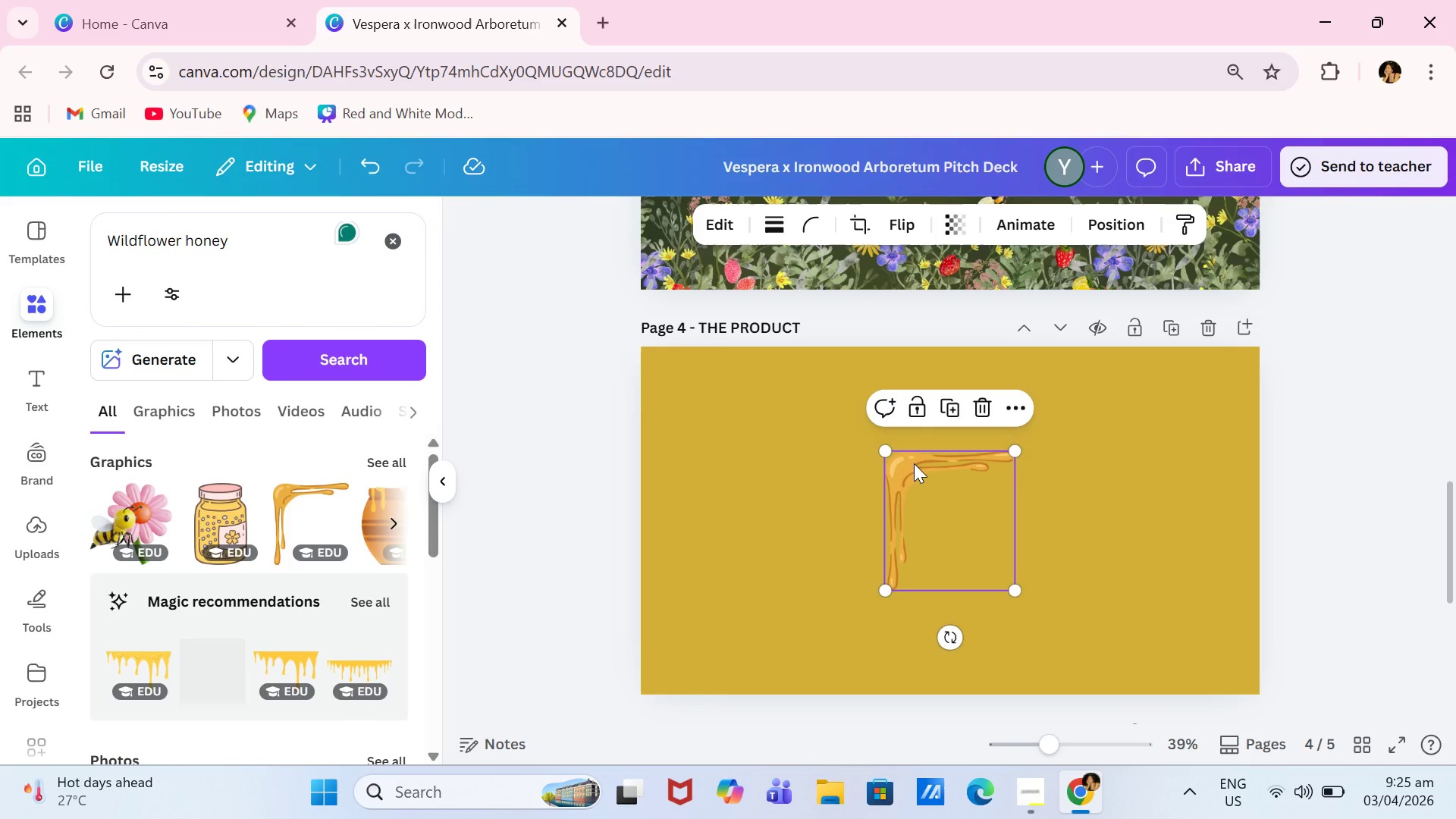 
left_click_drag(start_coordinate=[914, 463], to_coordinate=[681, 369])
 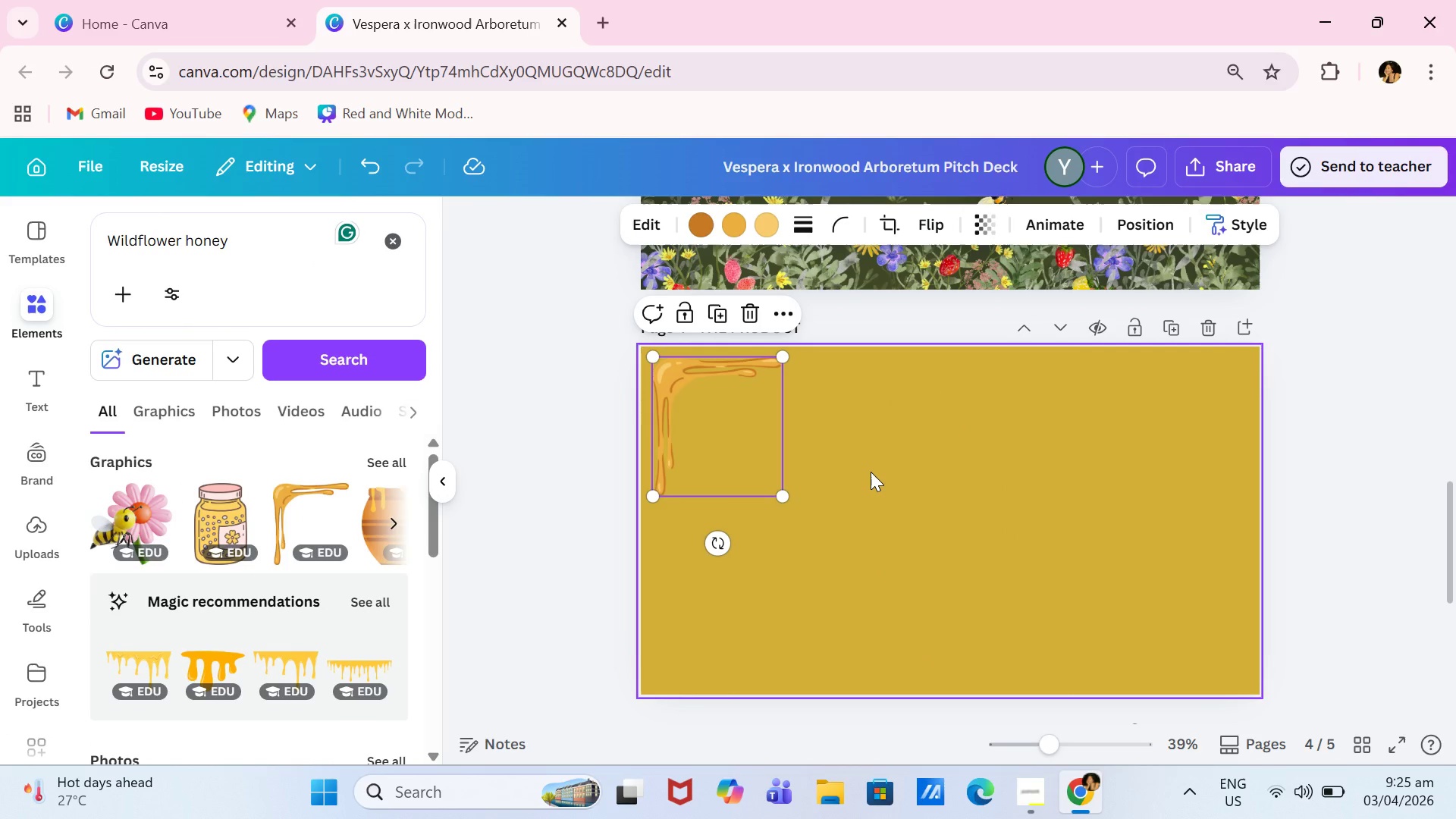 
left_click([917, 490])
 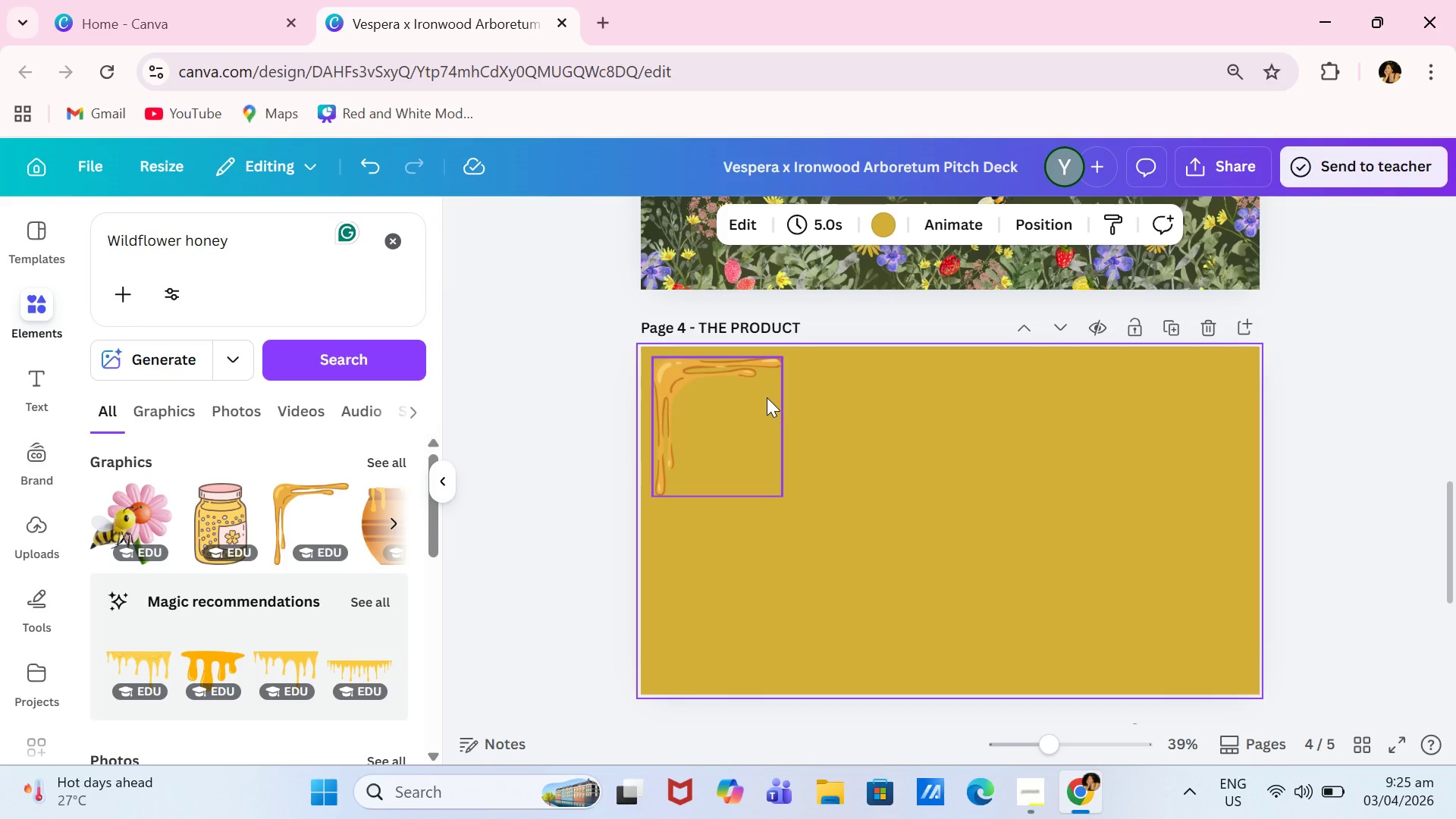 
left_click_drag(start_coordinate=[271, 243], to_coordinate=[0, 205])
 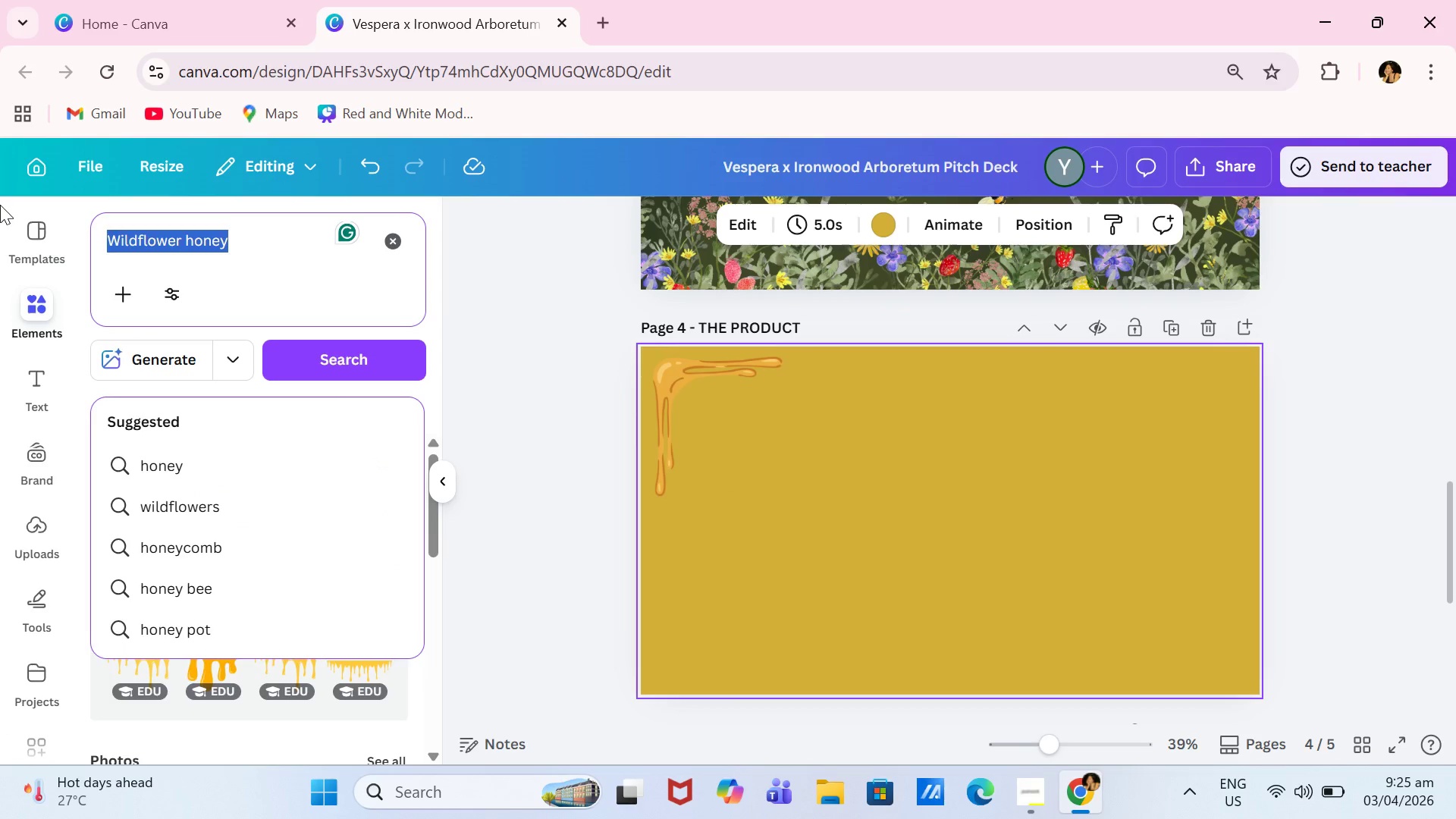 
type(elegant glassware couple)
 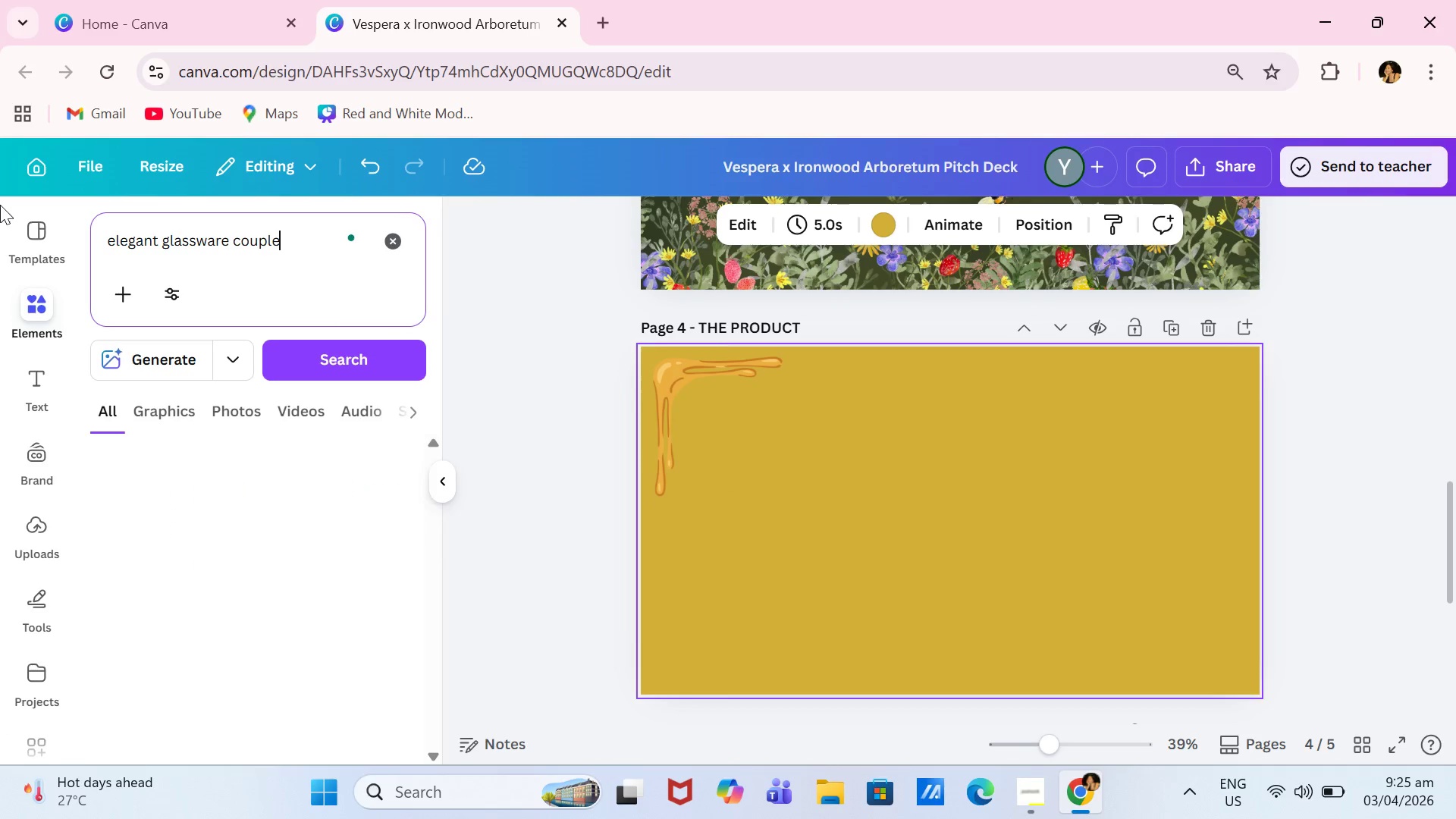 
key(Enter)
 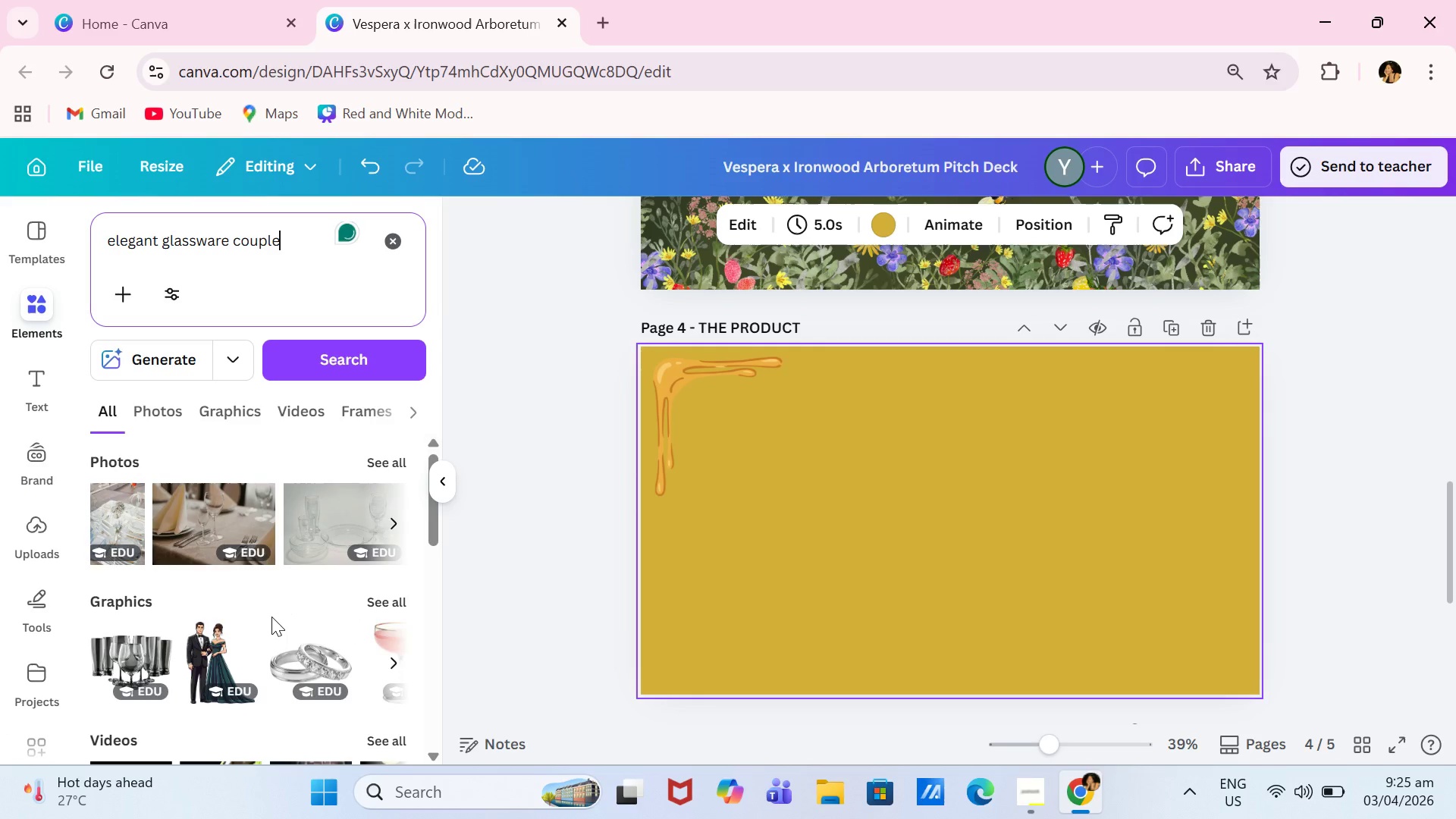 
mouse_move([286, 483])
 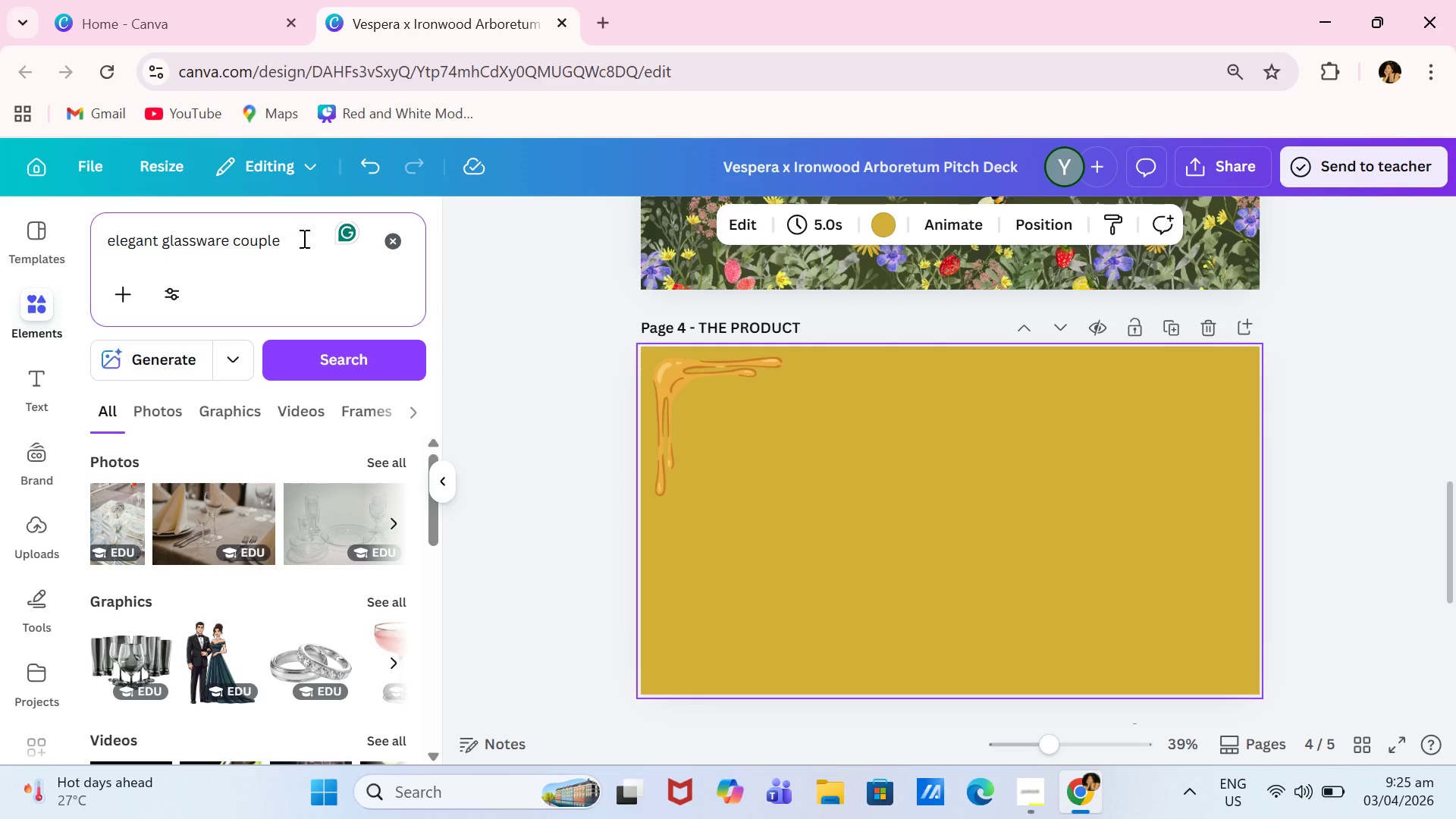 
left_click_drag(start_coordinate=[243, 238], to_coordinate=[108, 220])
 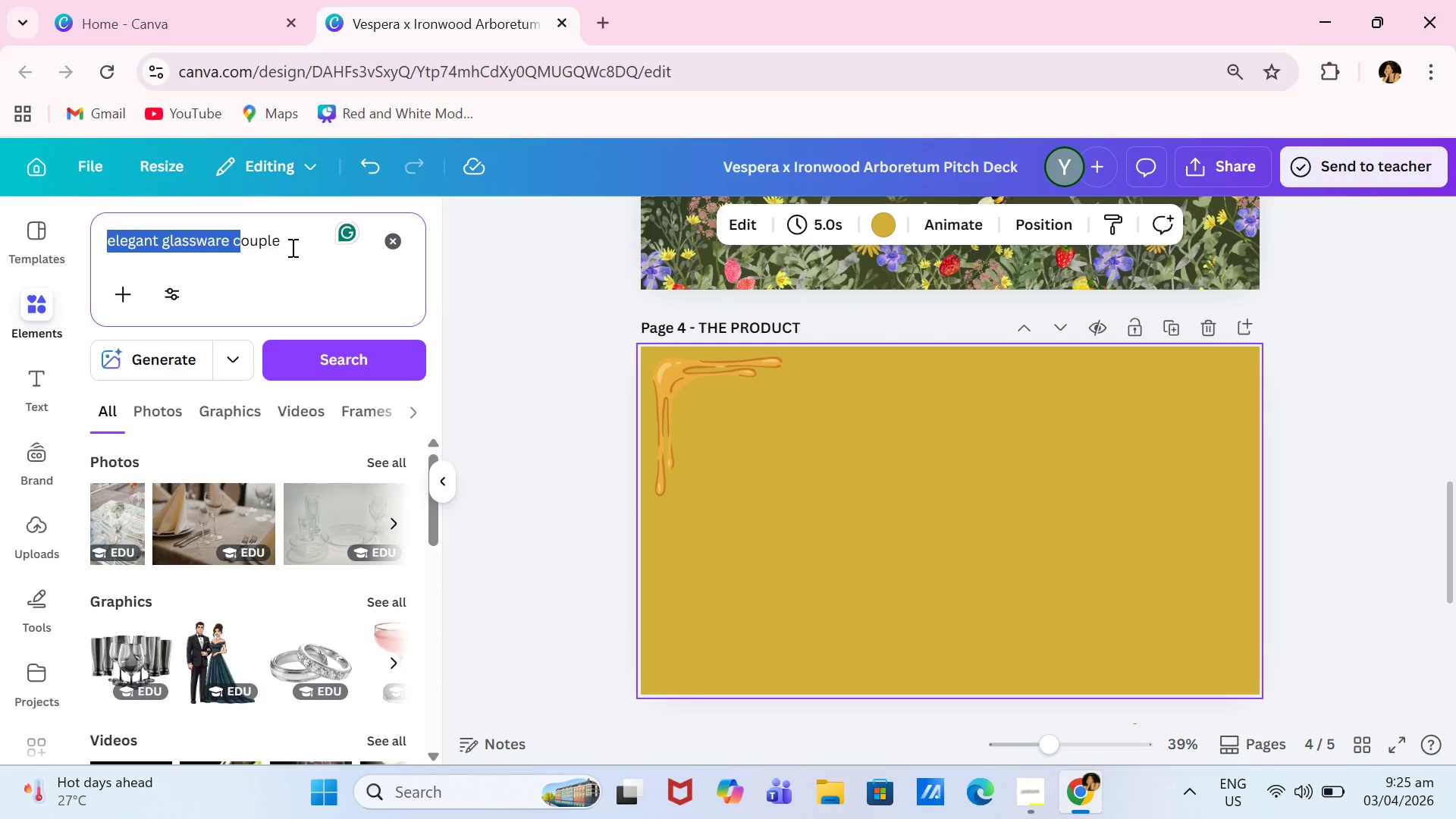 
left_click_drag(start_coordinate=[287, 244], to_coordinate=[91, 219])
 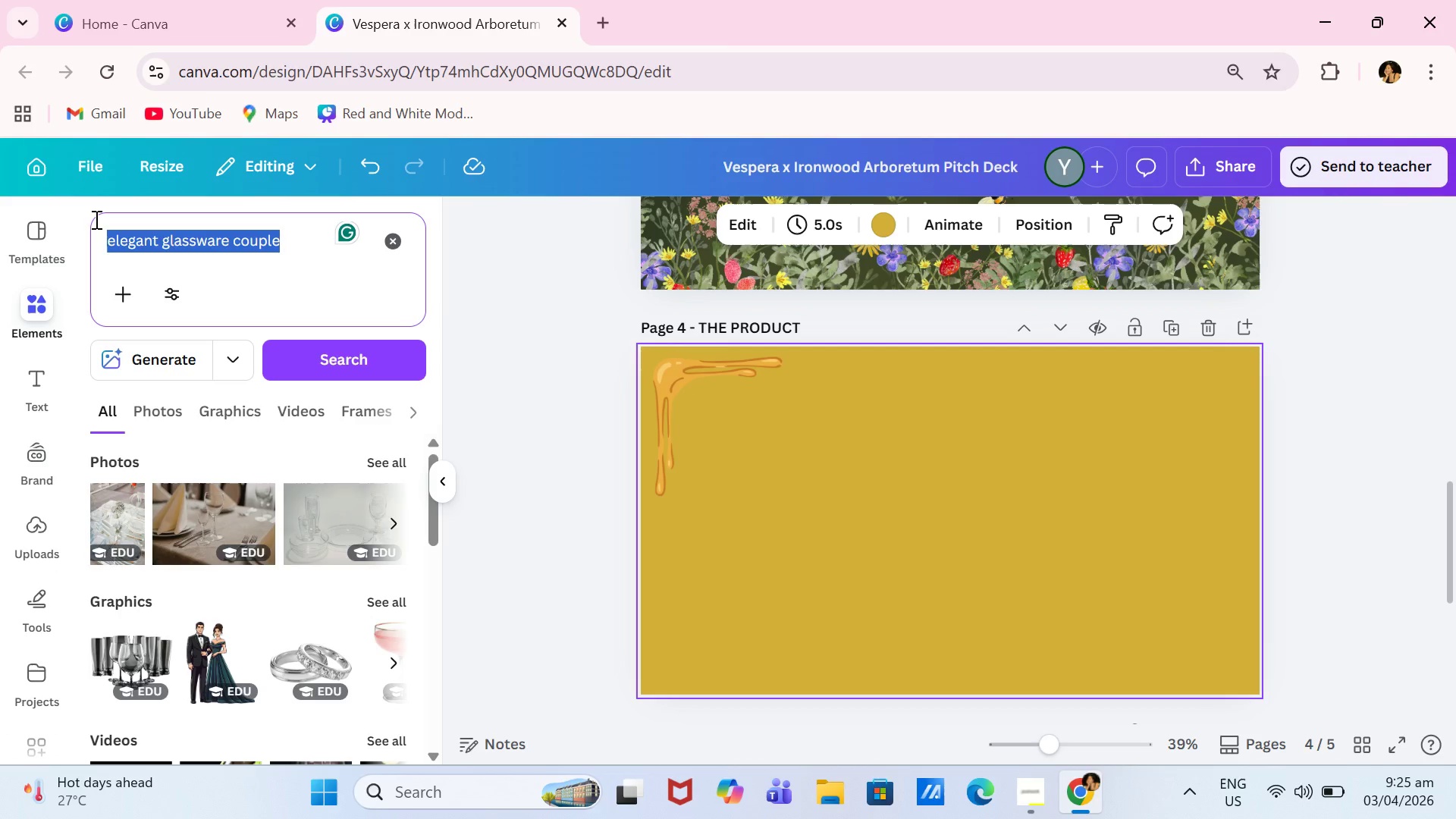 
type(lush botanical garden)
 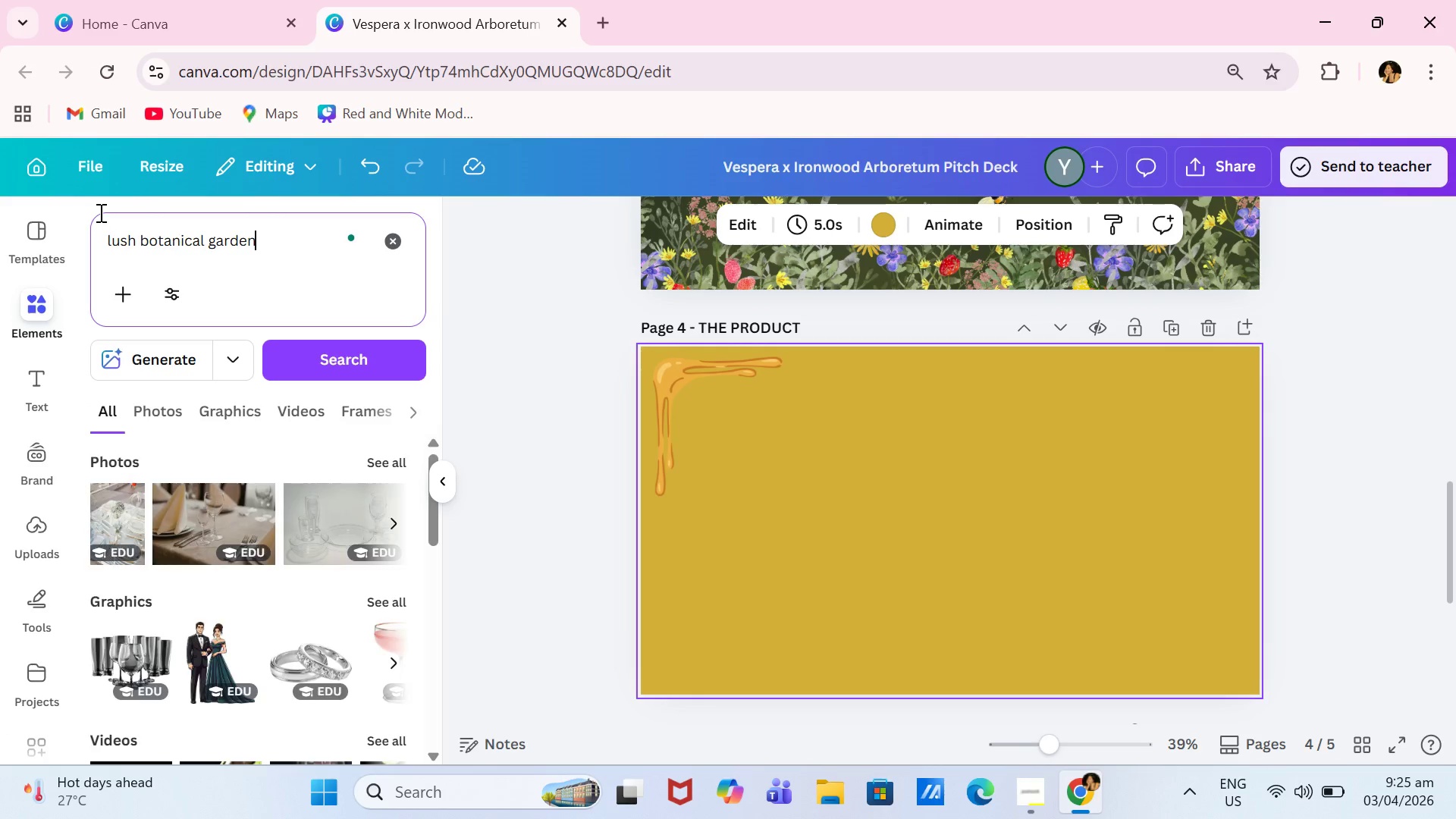 
key(Enter)
 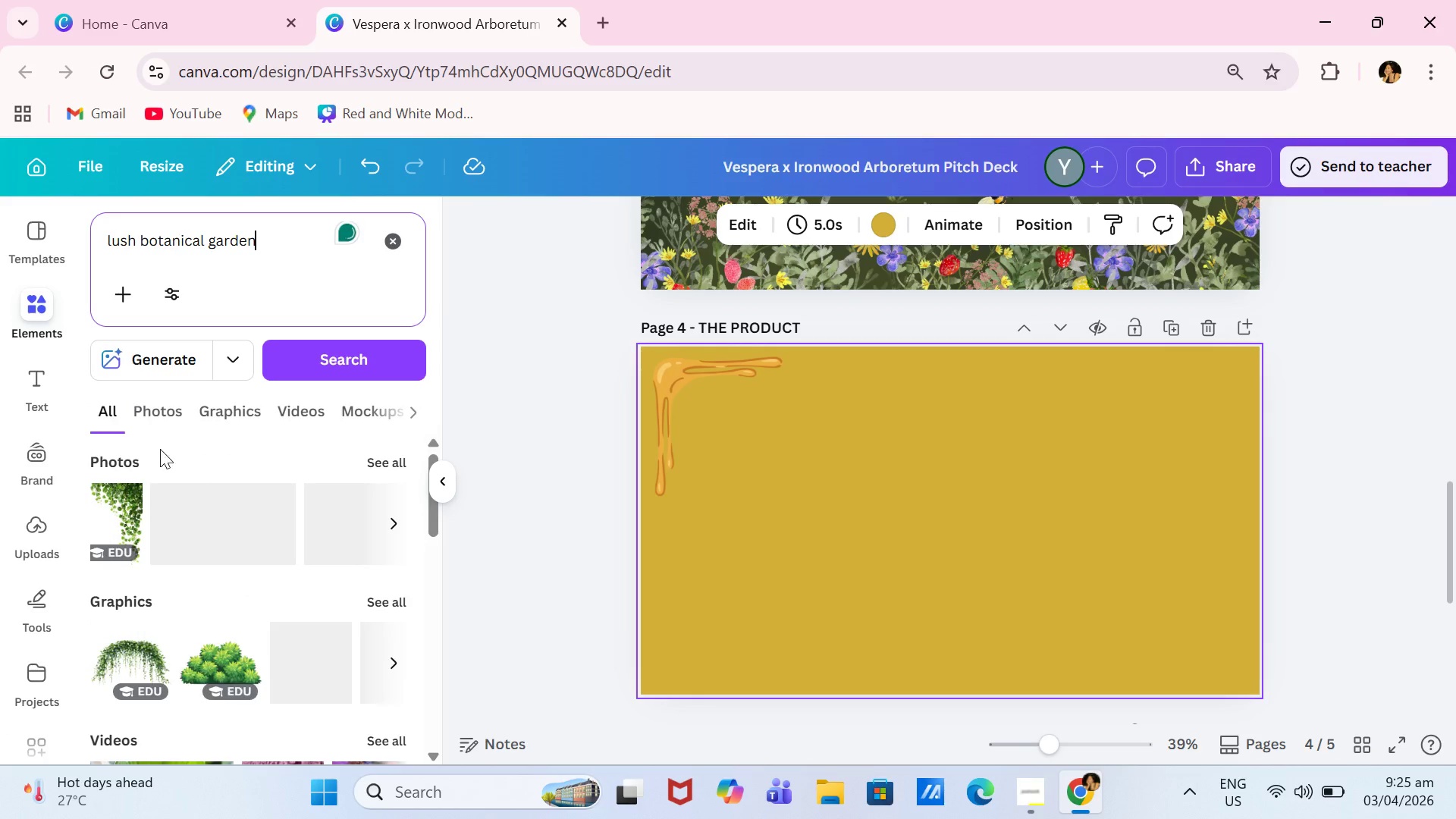 
left_click([118, 501])
 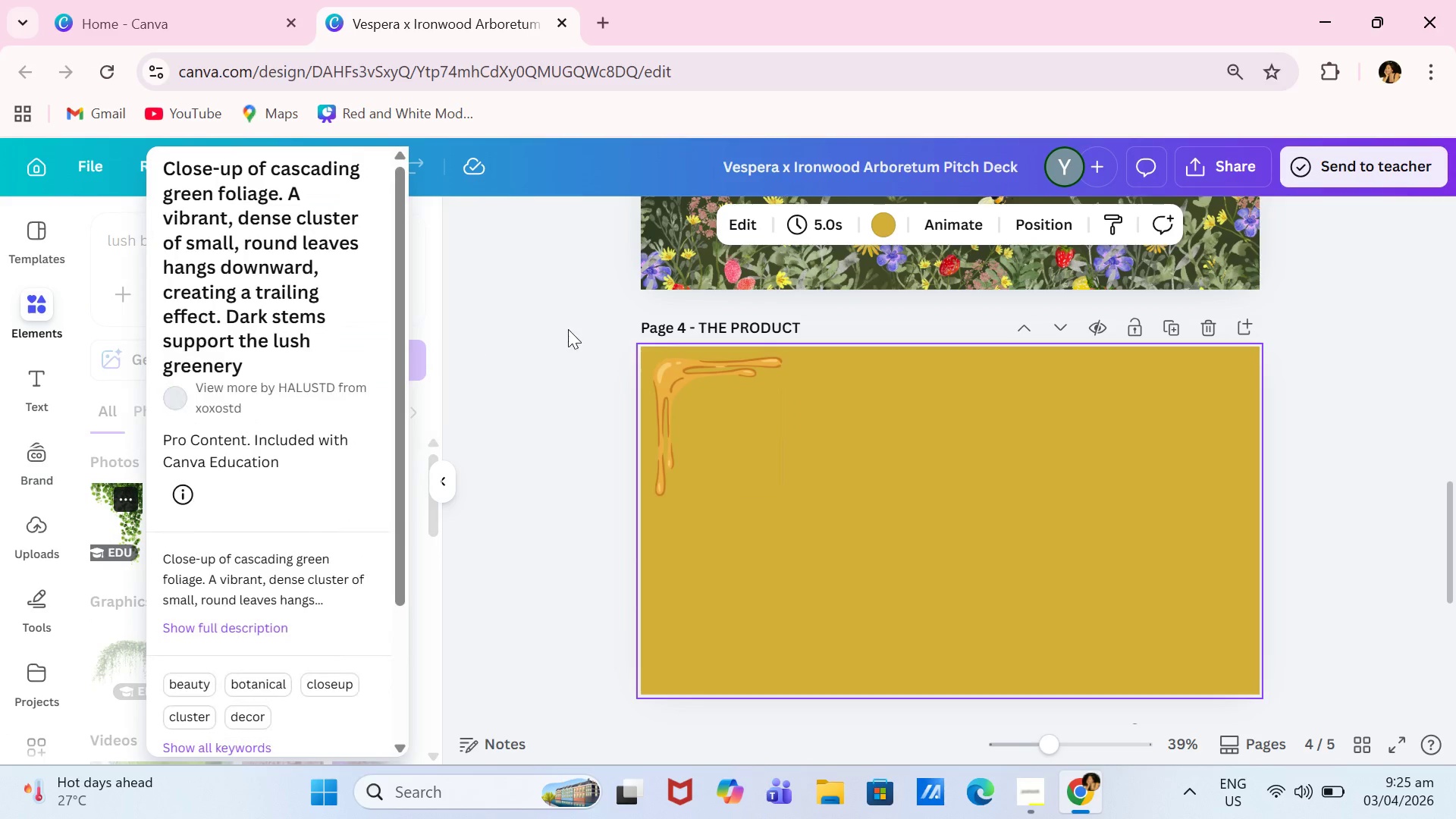 
left_click([593, 319])
 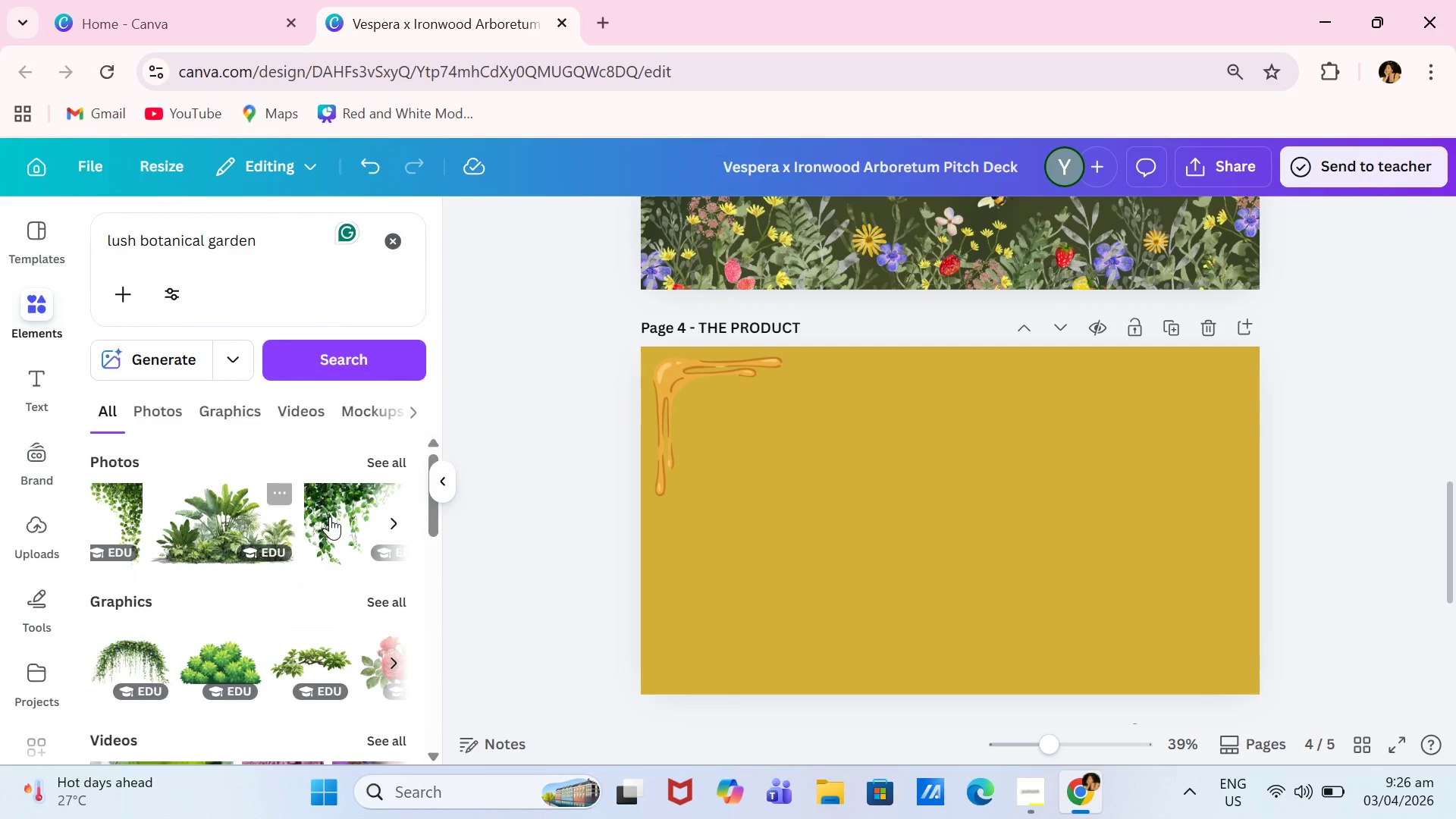 
left_click([330, 516])
 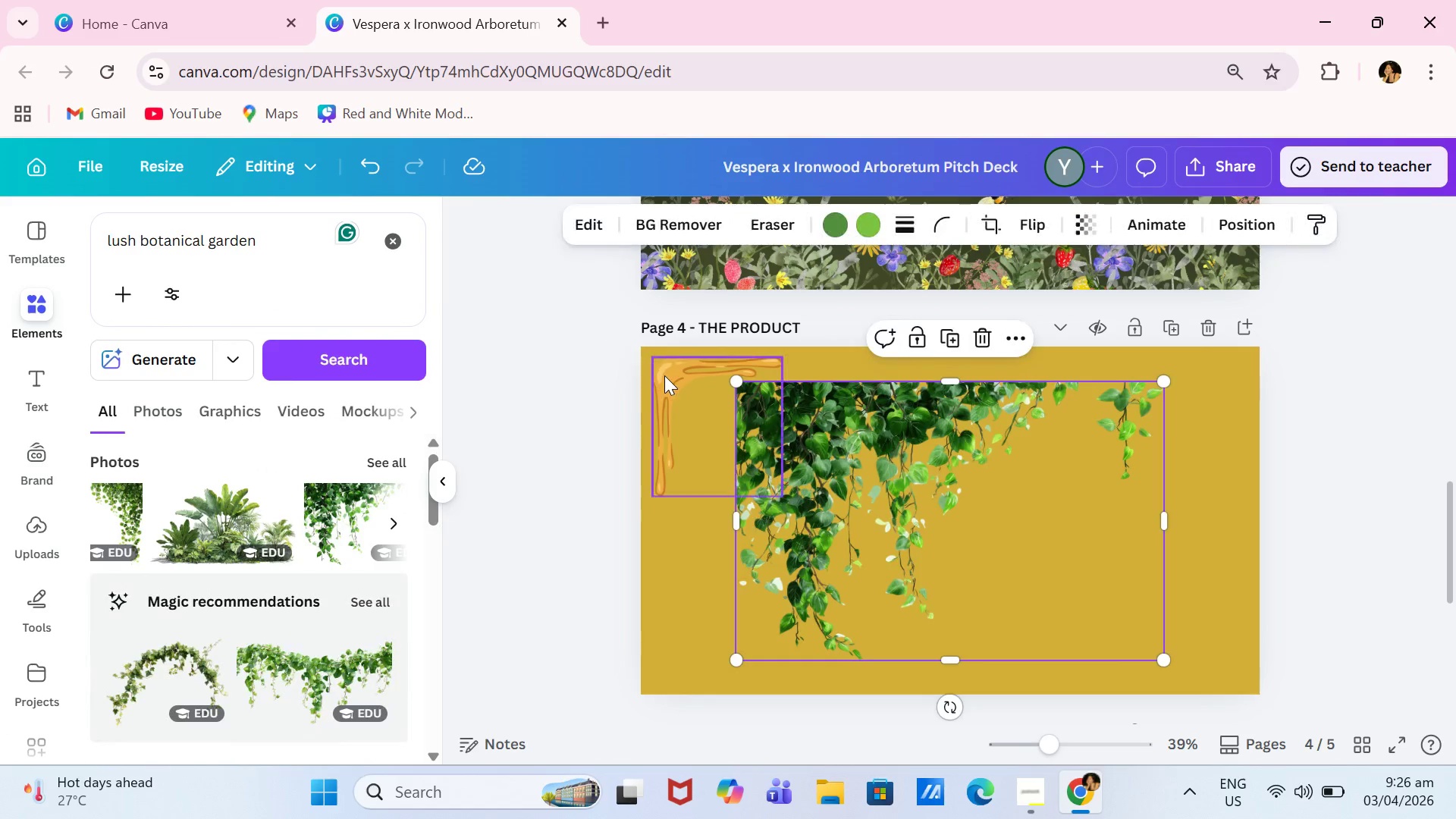 
left_click([664, 375])
 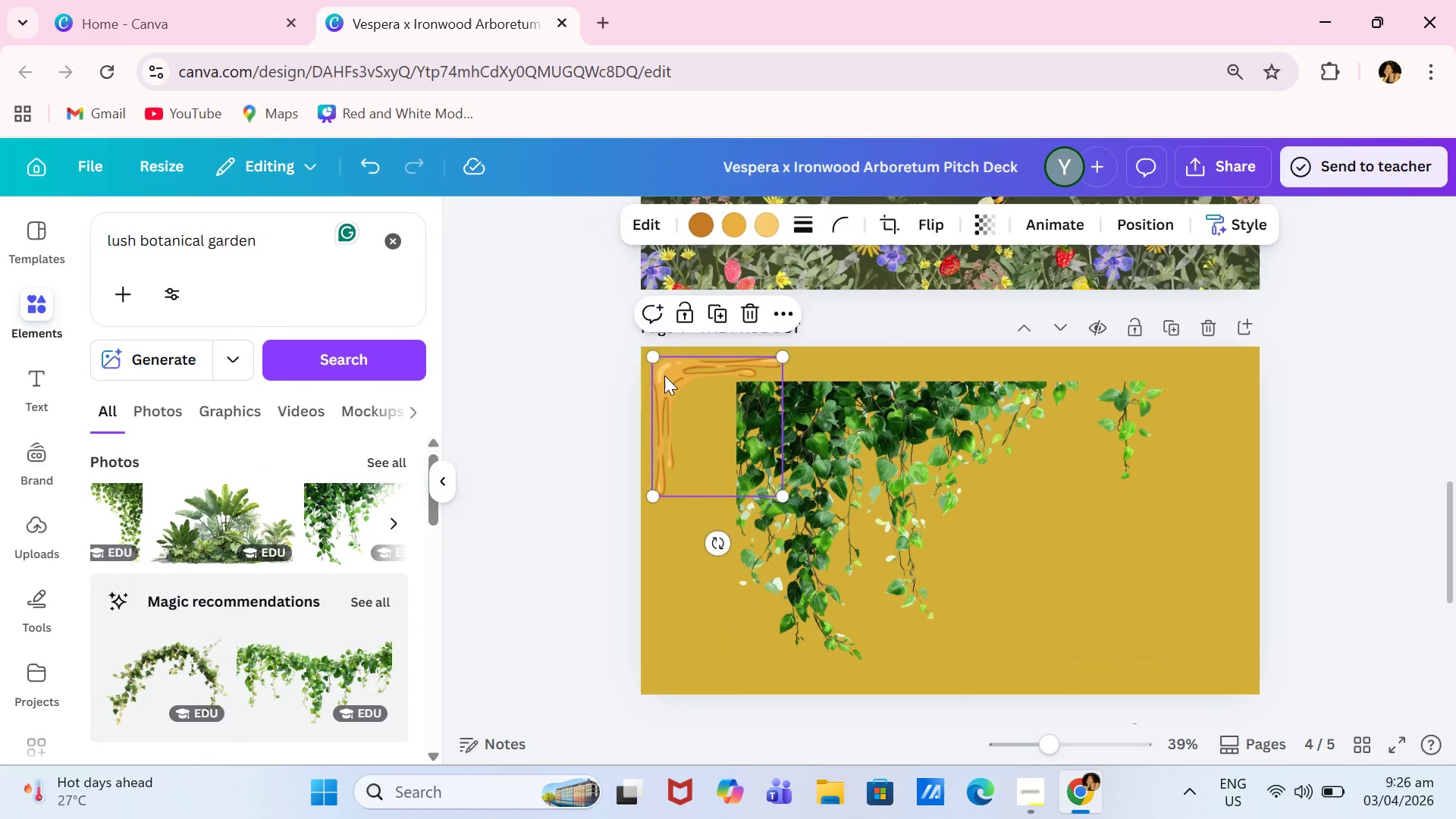 
key(Backspace)
 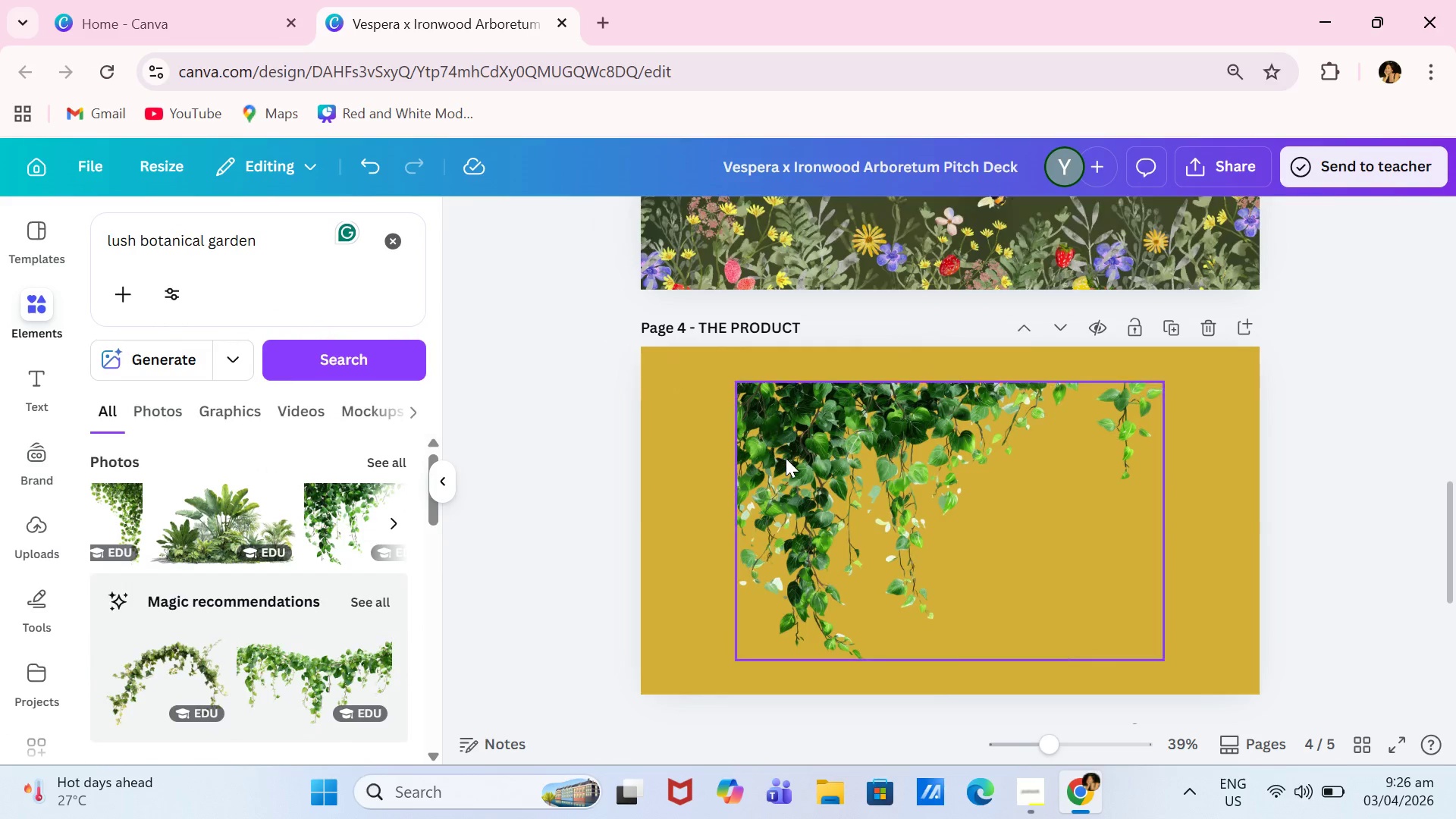 
left_click_drag(start_coordinate=[786, 458], to_coordinate=[676, 410])
 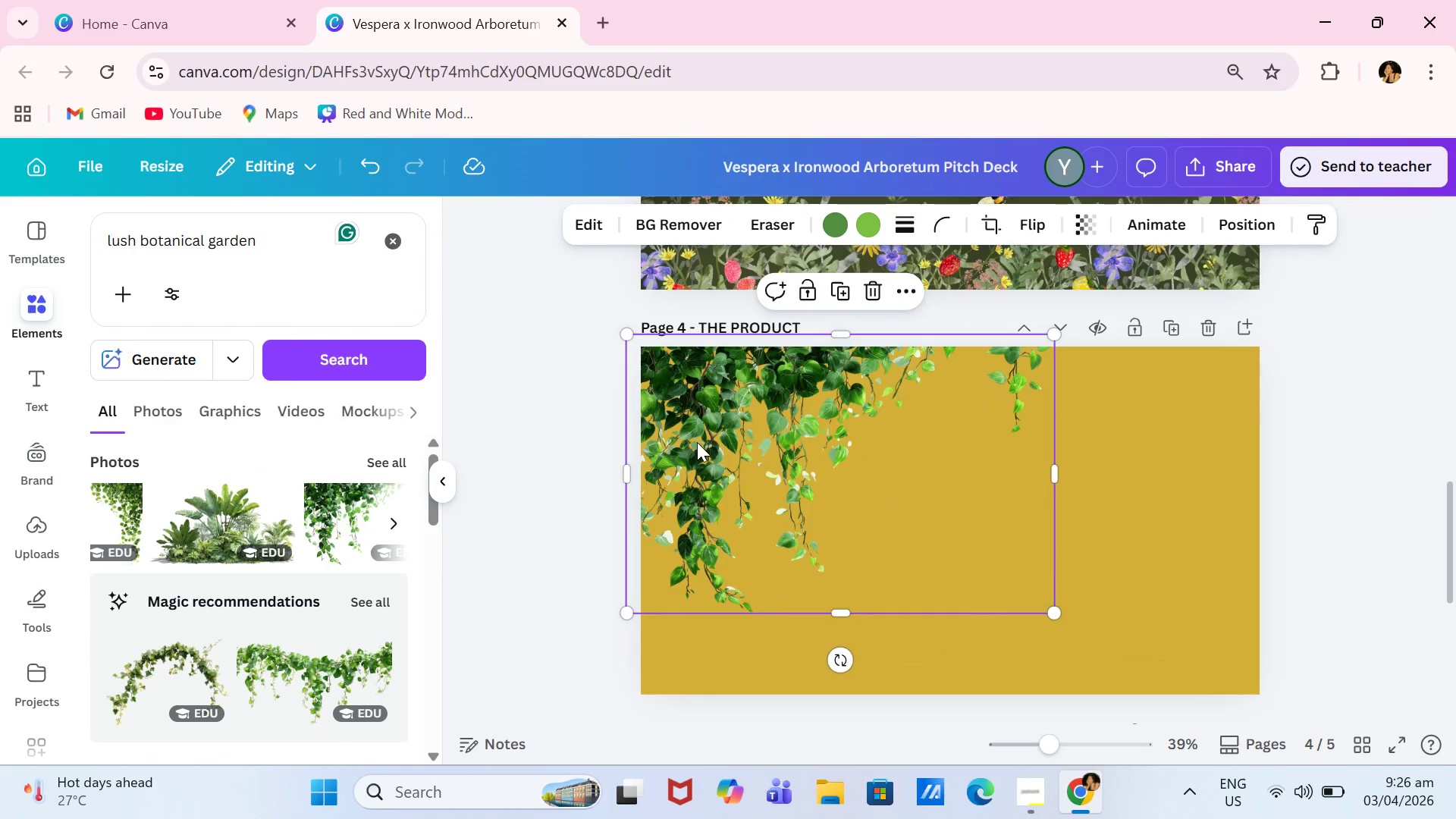 
left_click_drag(start_coordinate=[719, 419], to_coordinate=[731, 433])
 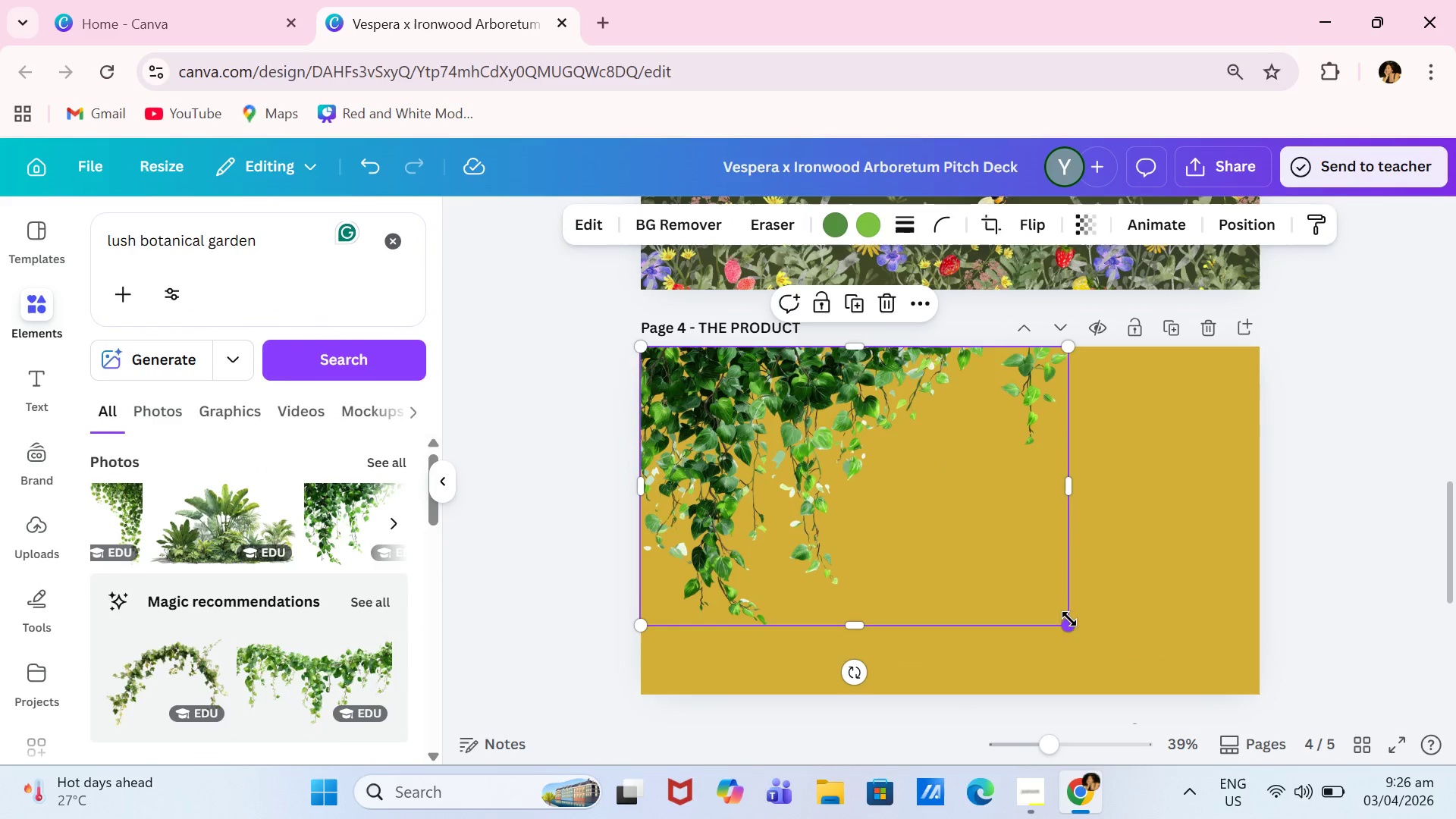 
left_click_drag(start_coordinate=[1069, 623], to_coordinate=[870, 541])
 